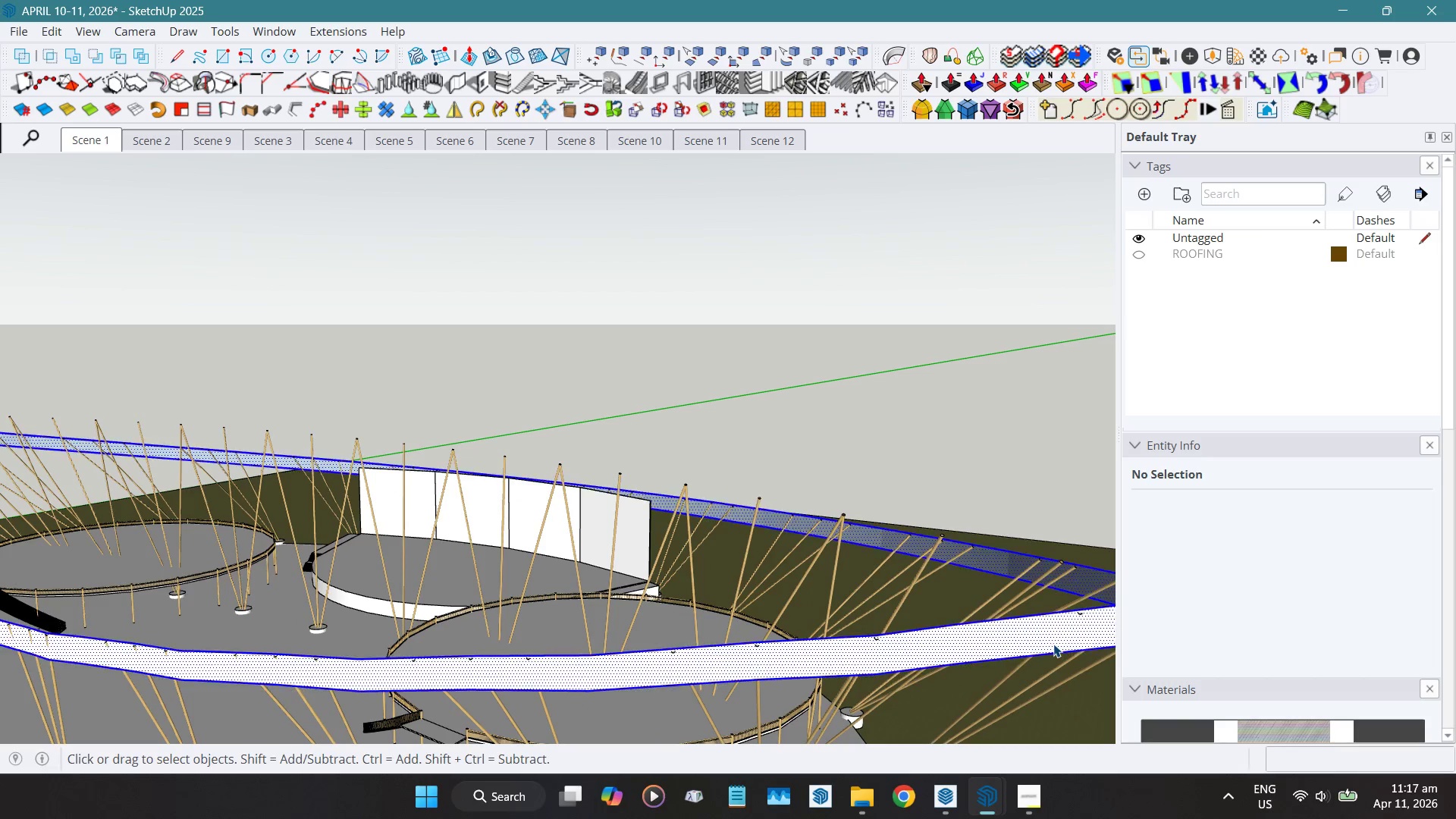 
scroll: coordinate [1075, 649], scroll_direction: up, amount: 9.0
 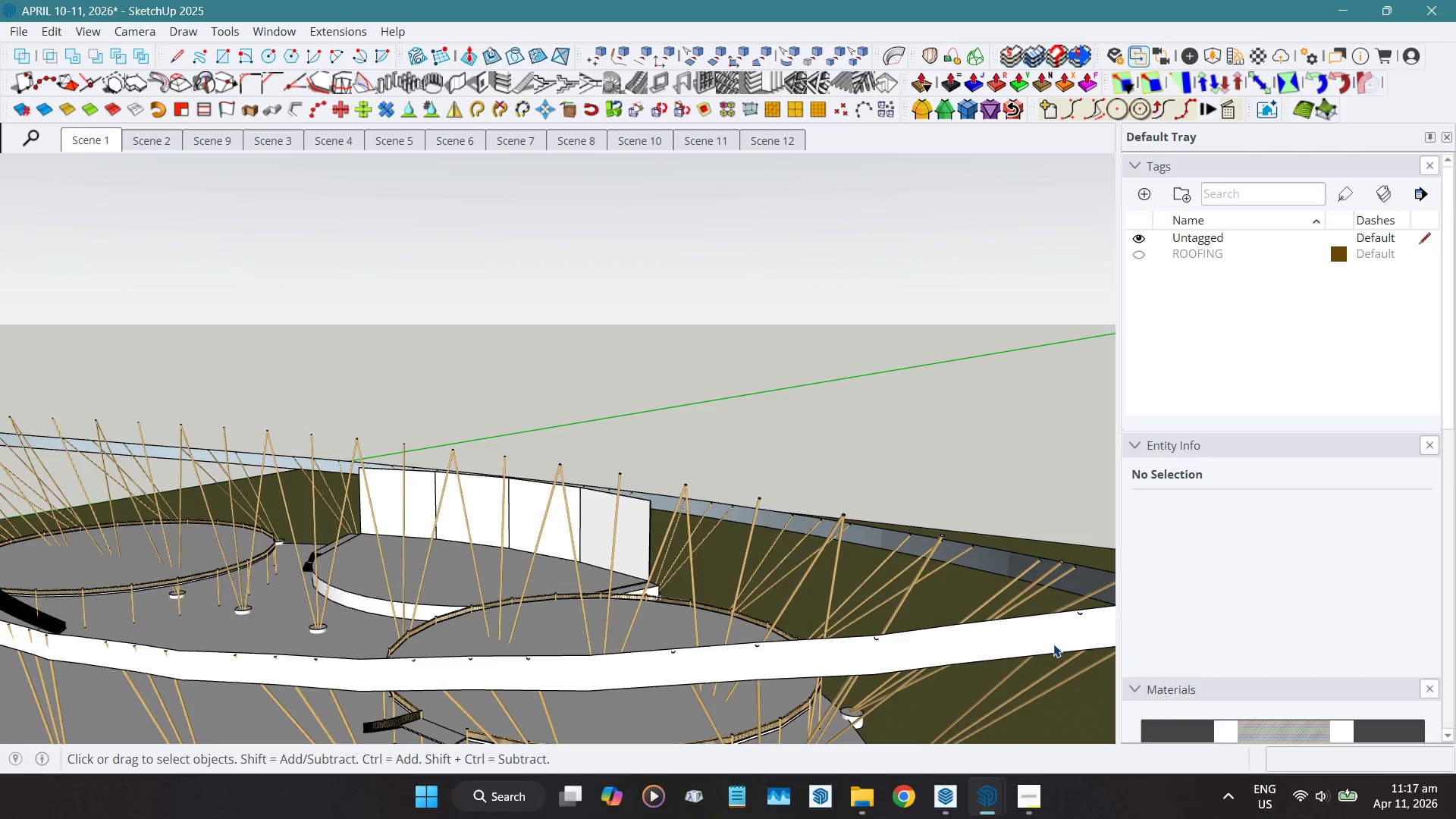 
double_click([1053, 644])
 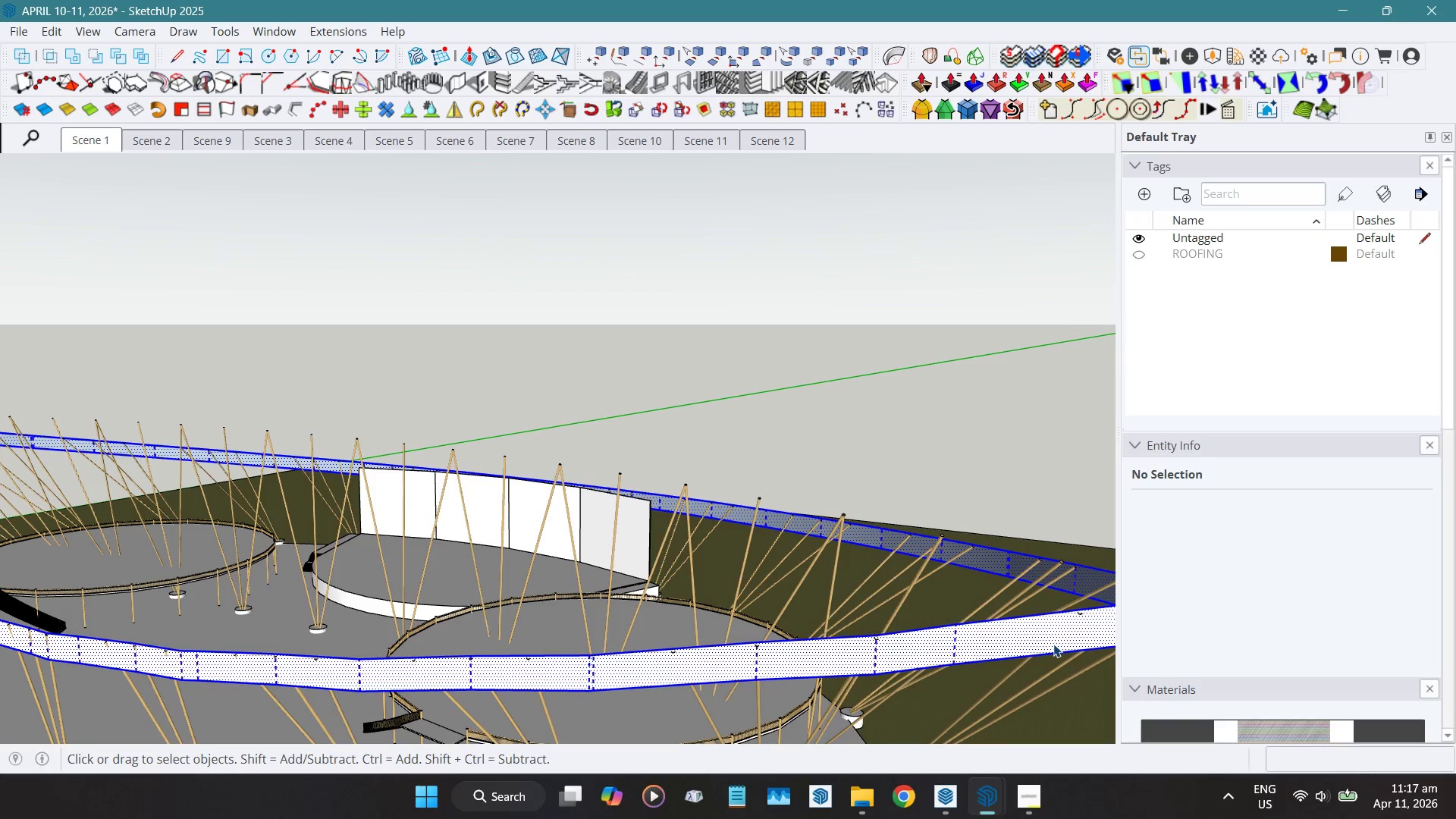 
triple_click([1053, 644])
 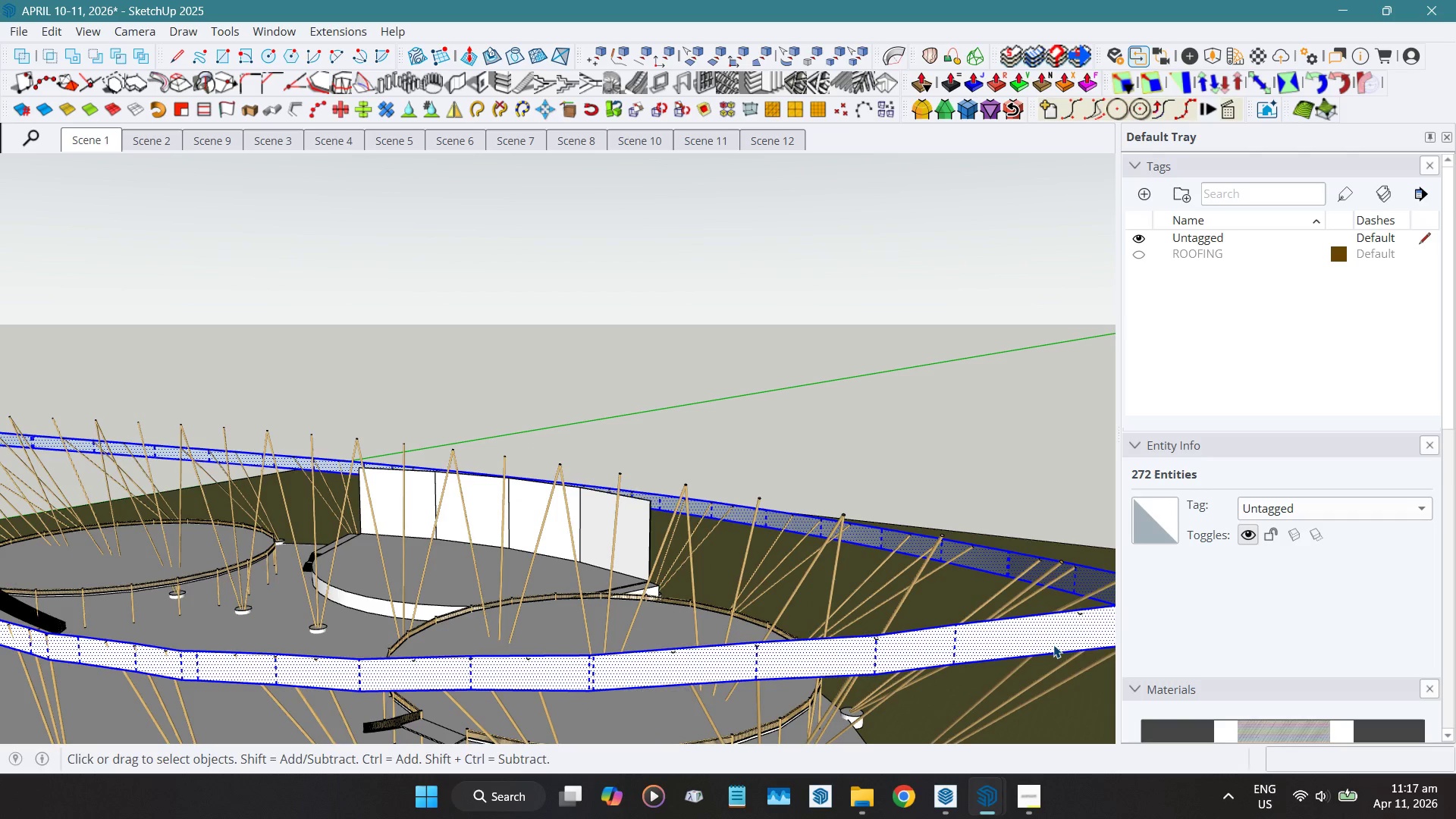 
key(G)
 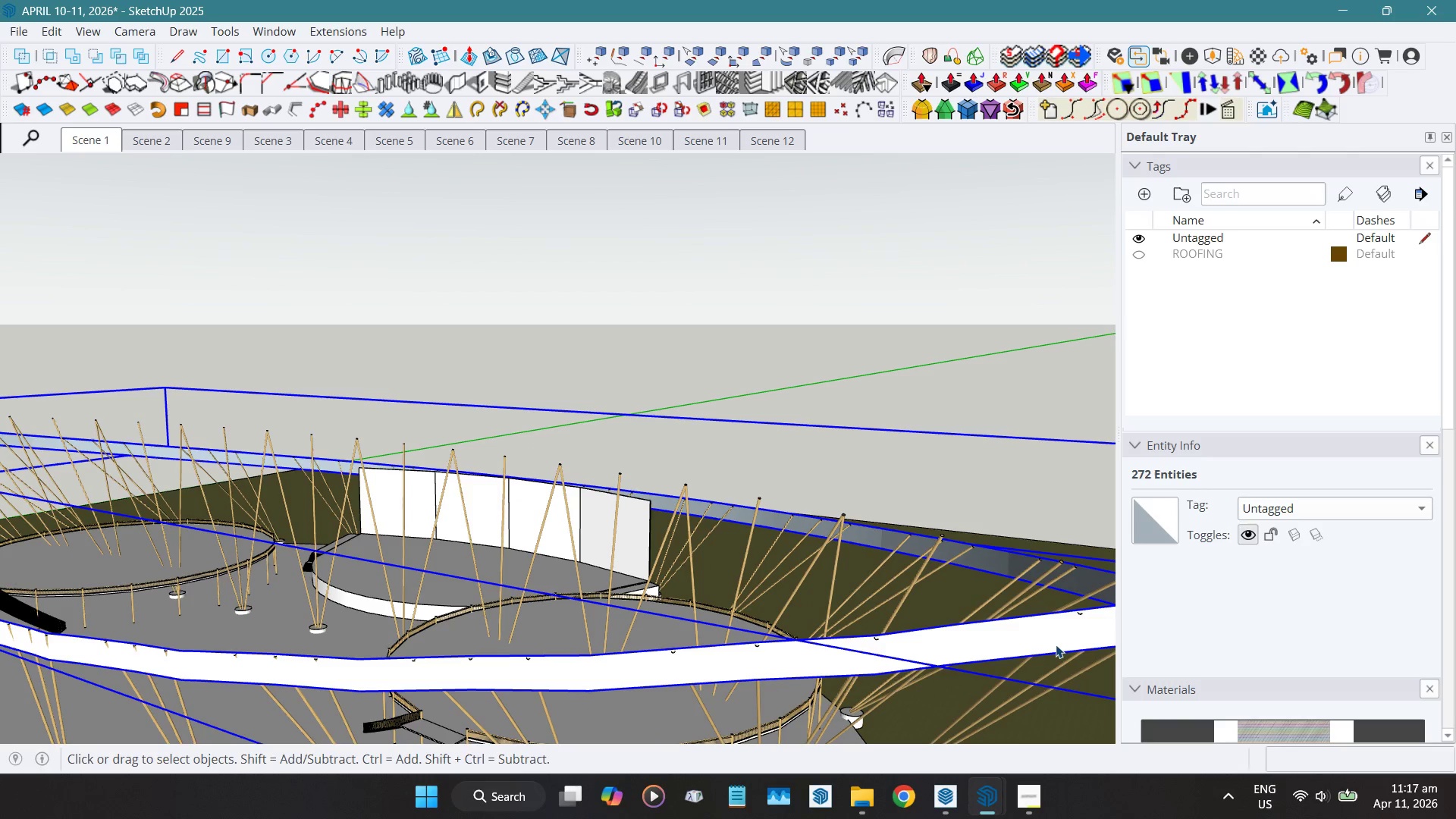 
hold_key(key=ShiftLeft, duration=0.67)
 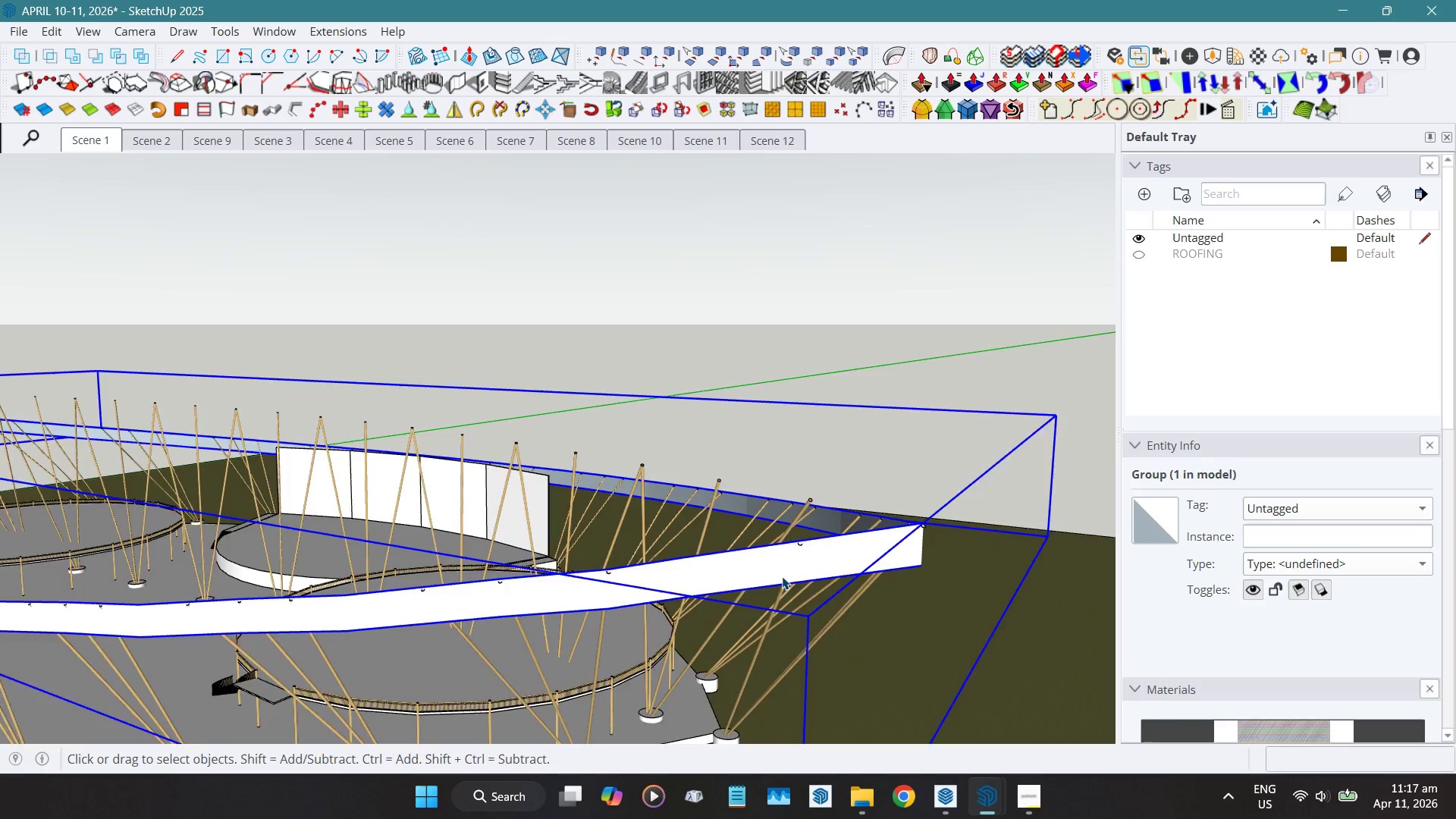 
scroll: coordinate [783, 576], scroll_direction: up, amount: 4.0
 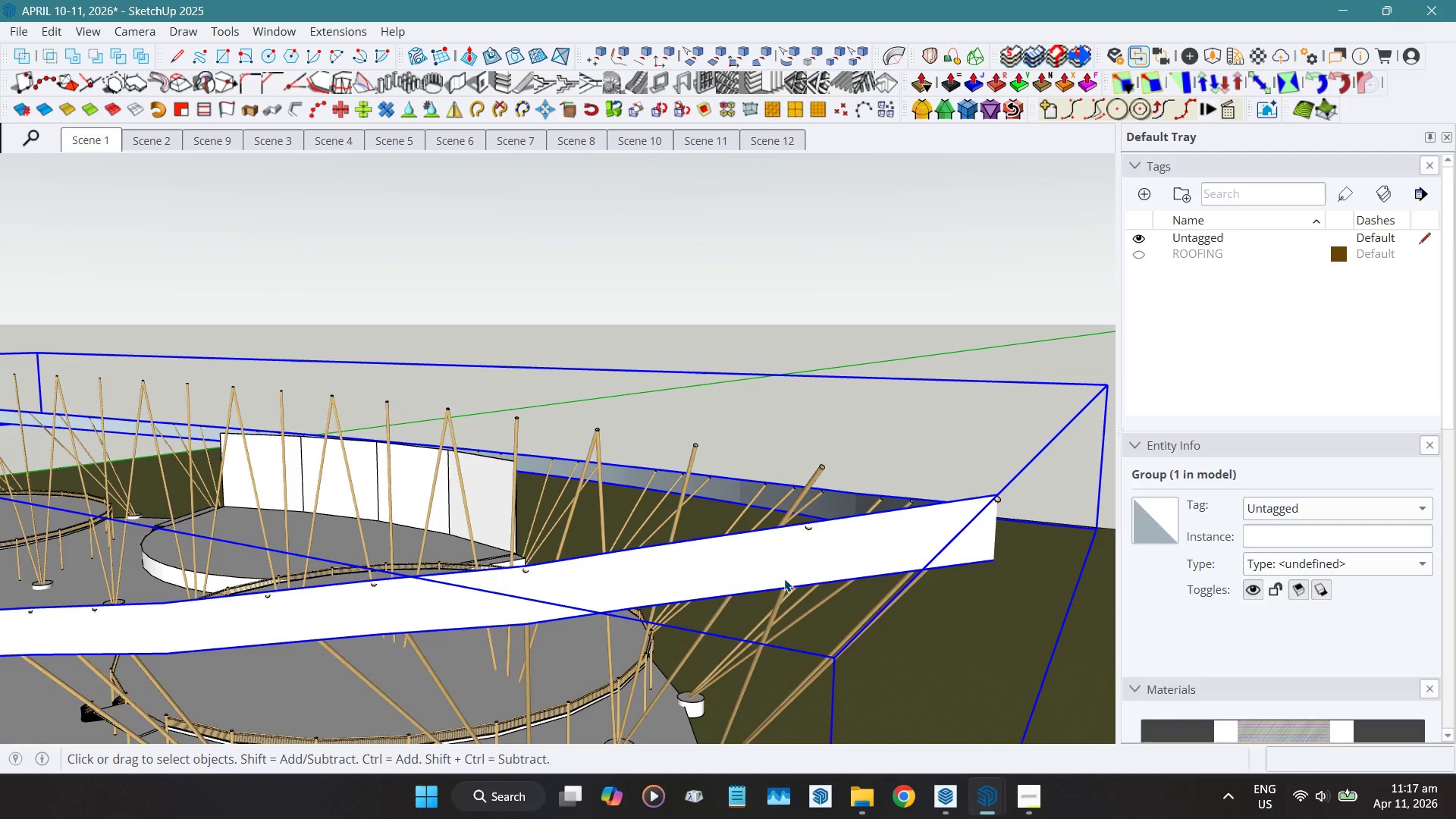 
hold_key(key=ShiftLeft, duration=0.47)
 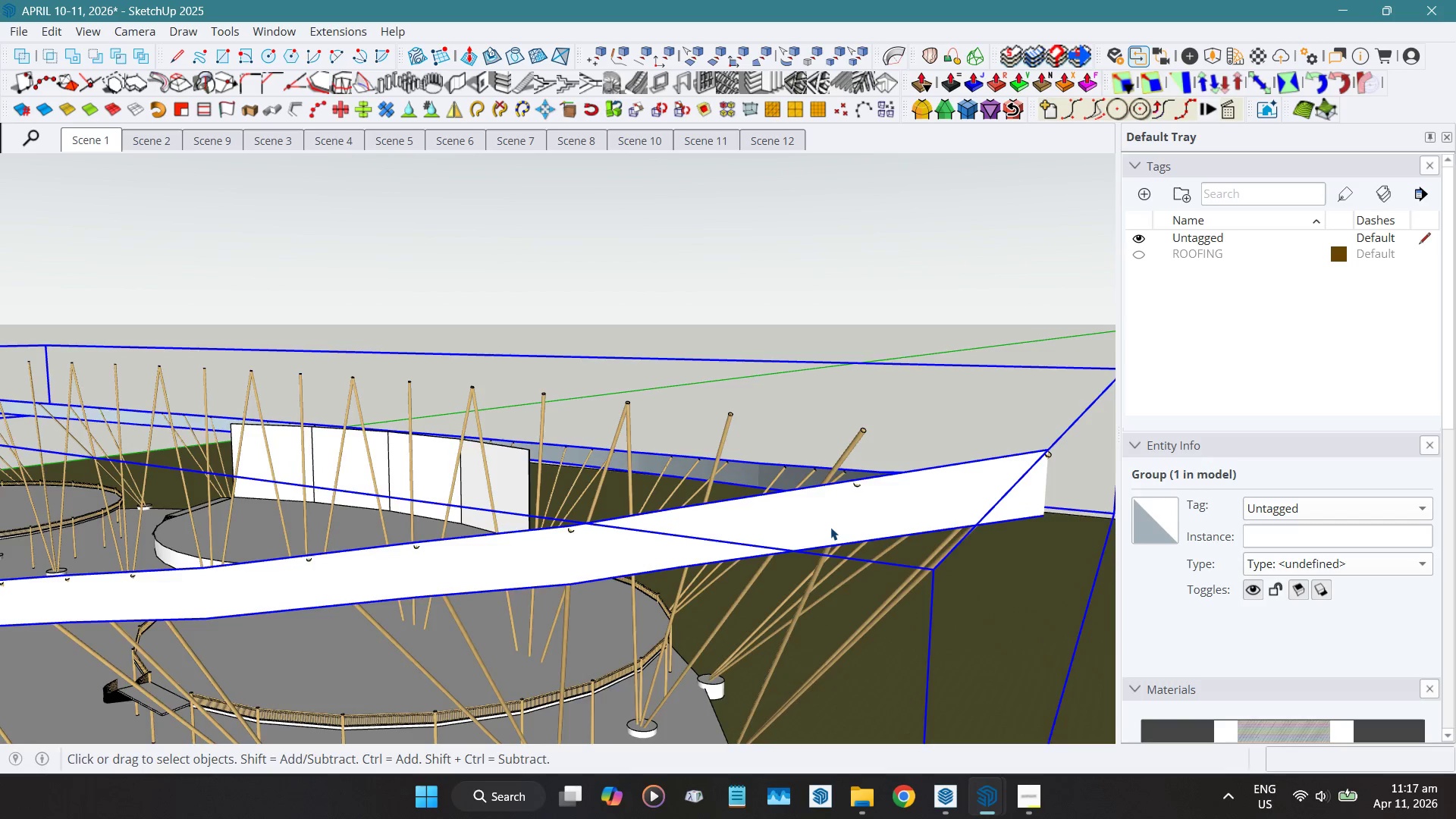 
double_click([830, 527])
 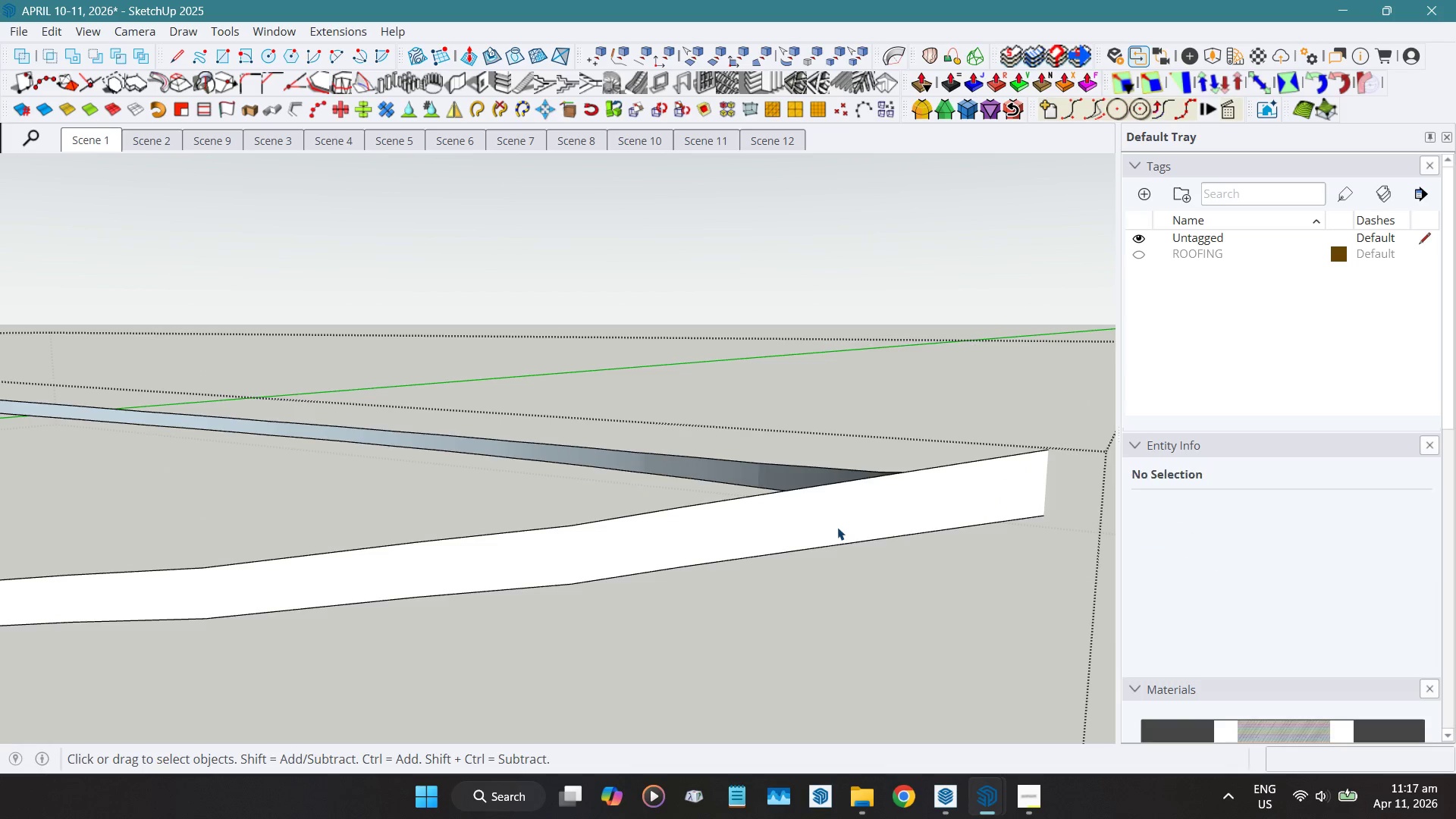 
left_click([837, 527])
 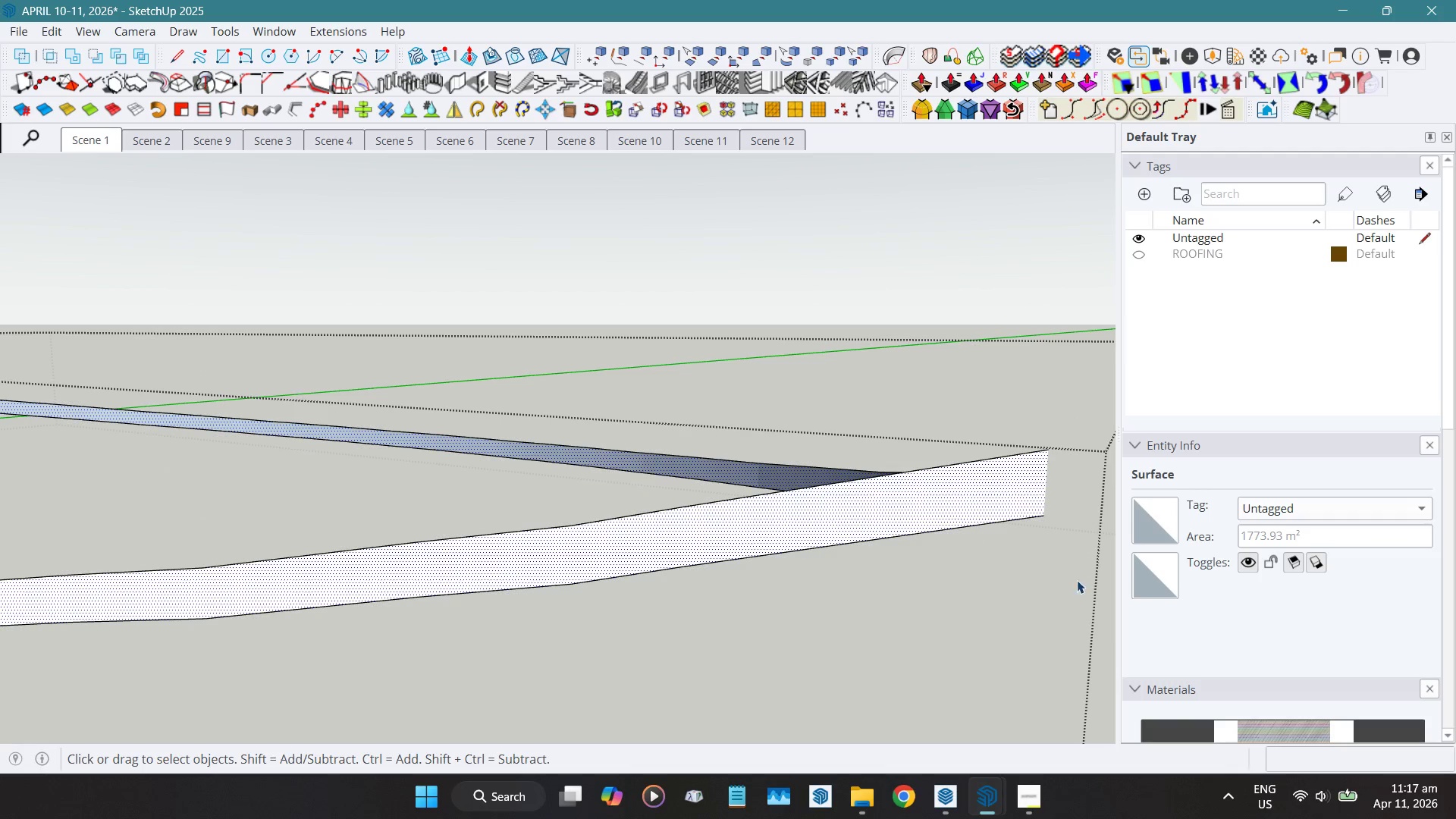 
scroll: coordinate [1209, 671], scroll_direction: down, amount: 8.0
 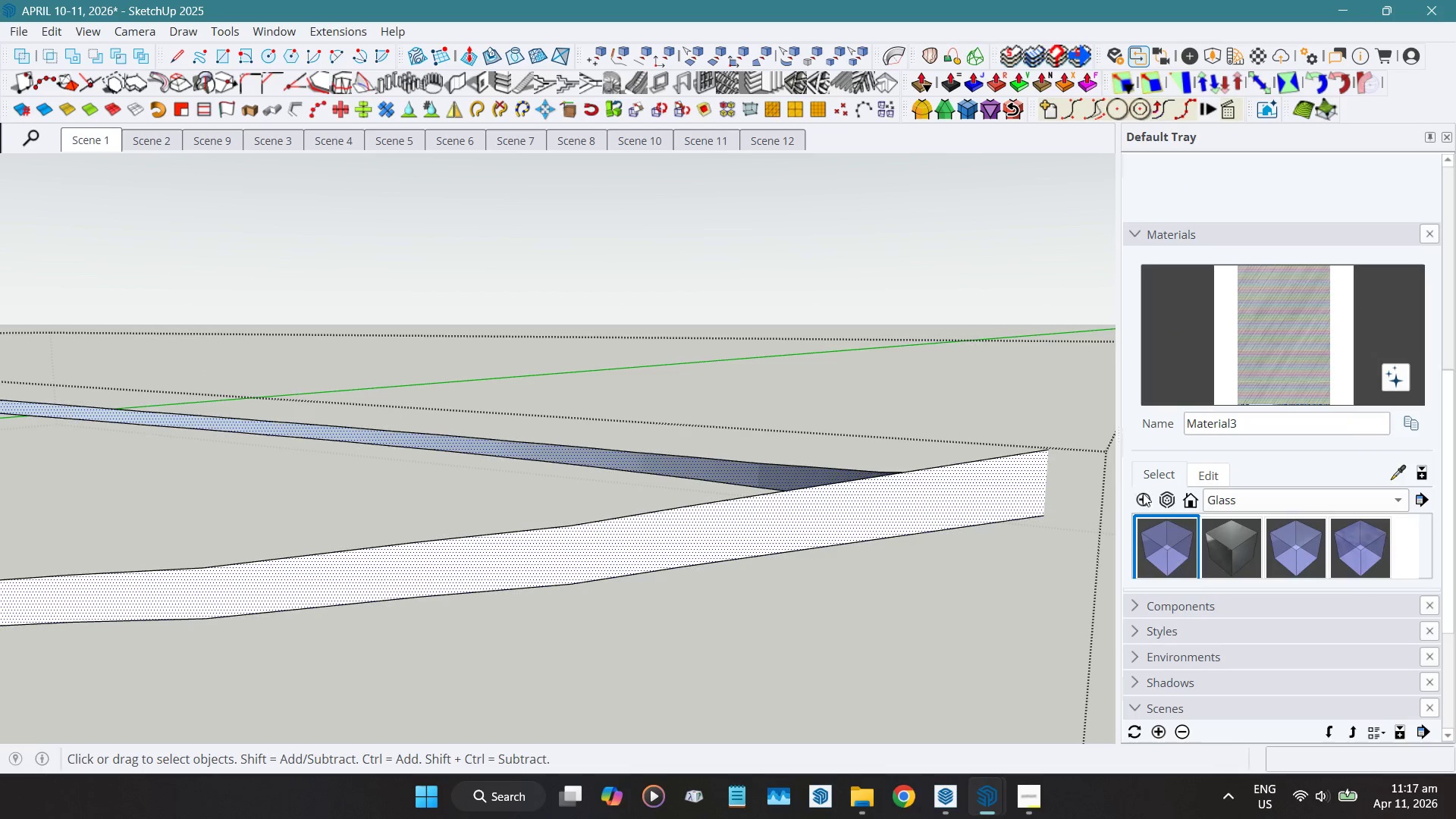 
left_click([1143, 493])
 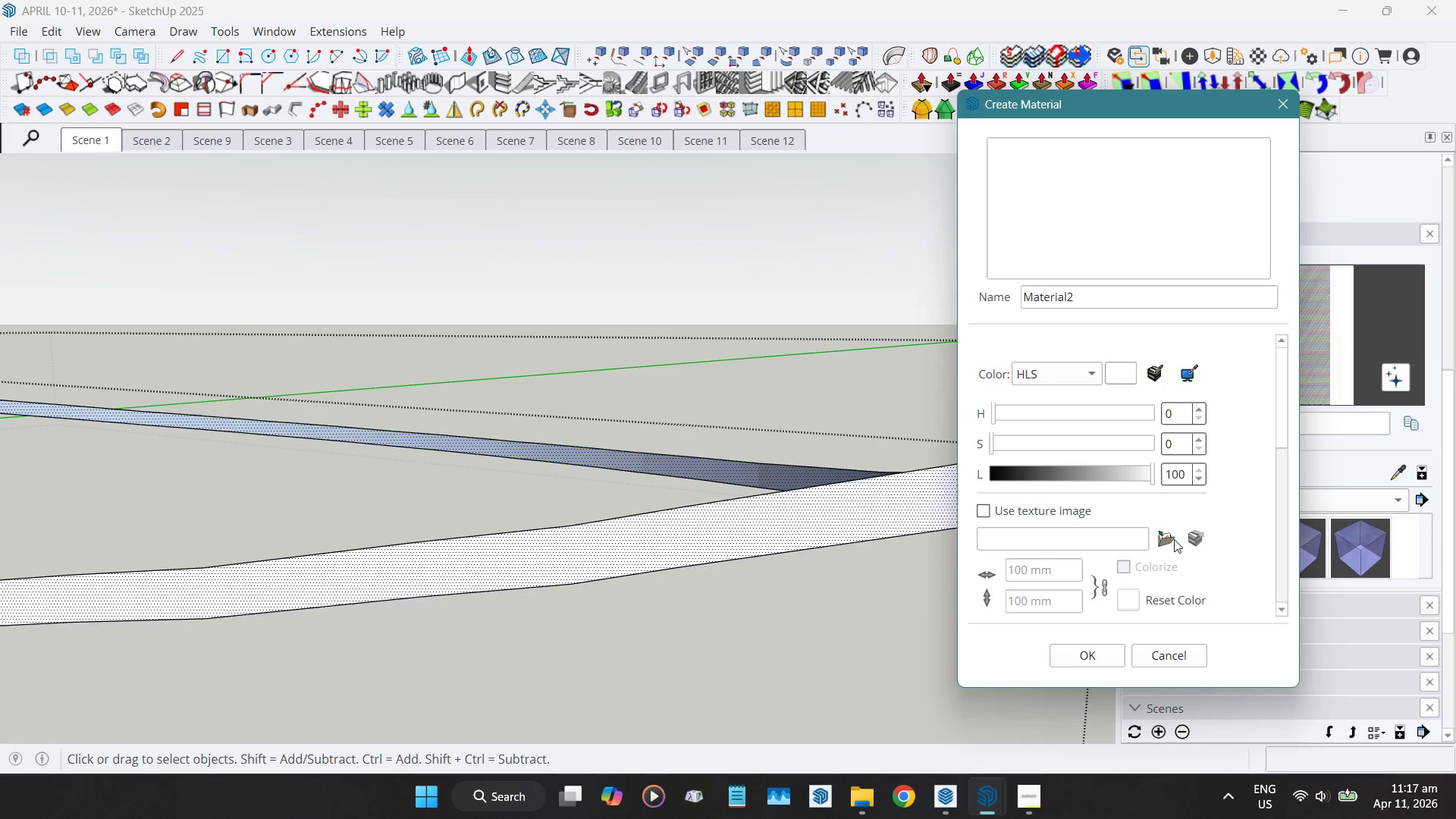 
left_click([1169, 539])
 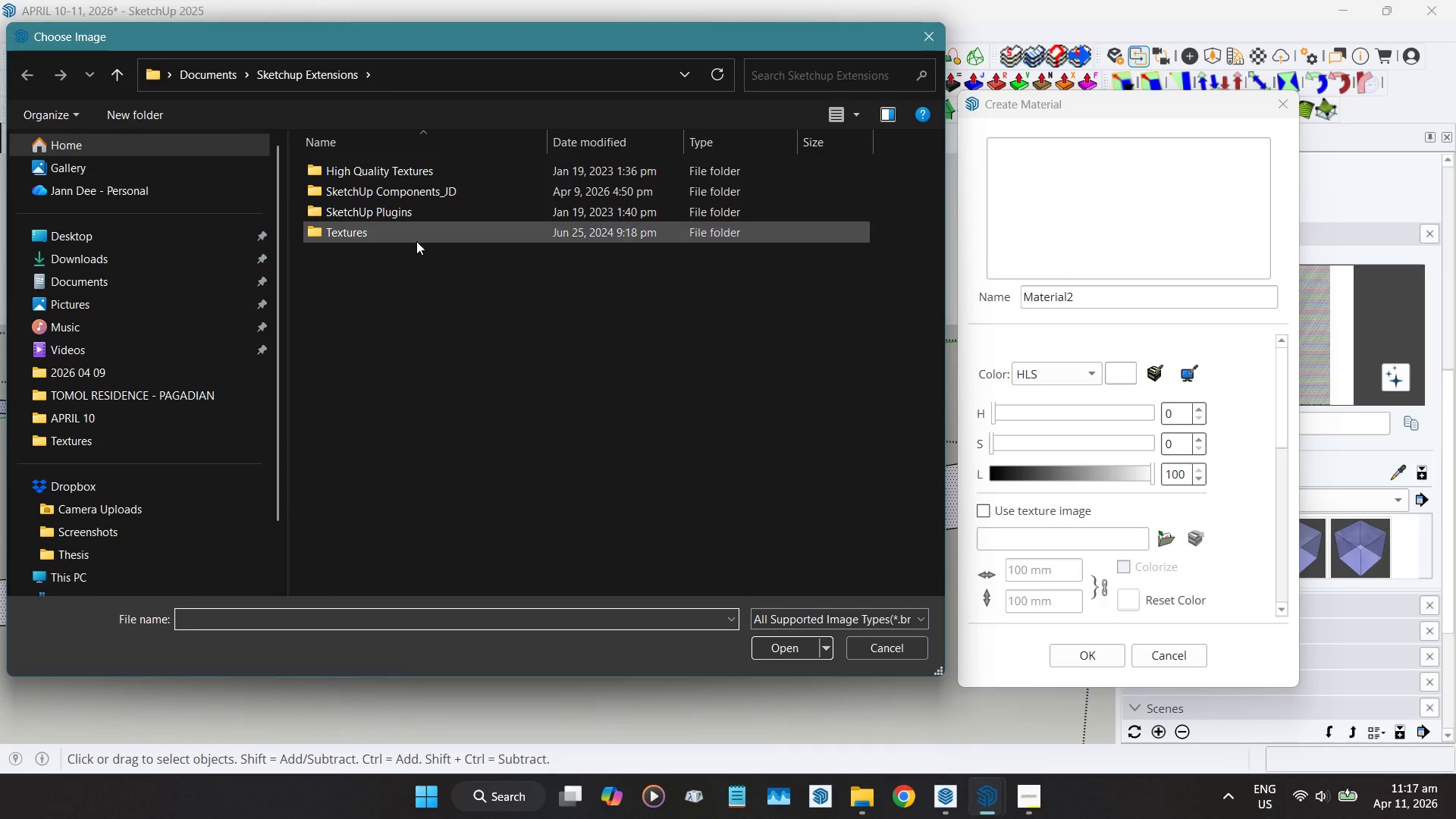 
double_click([408, 232])
 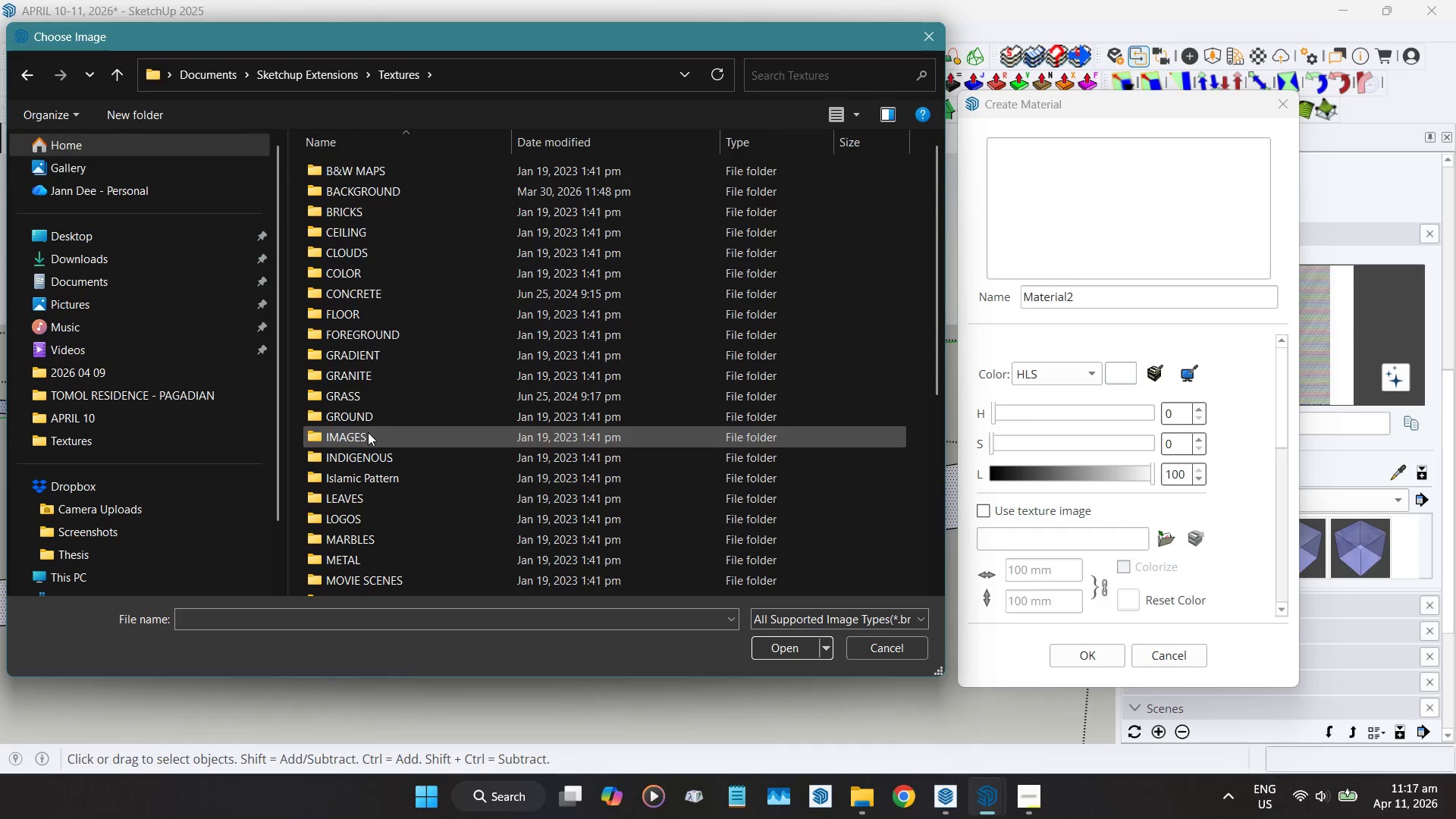 
double_click([367, 455])
 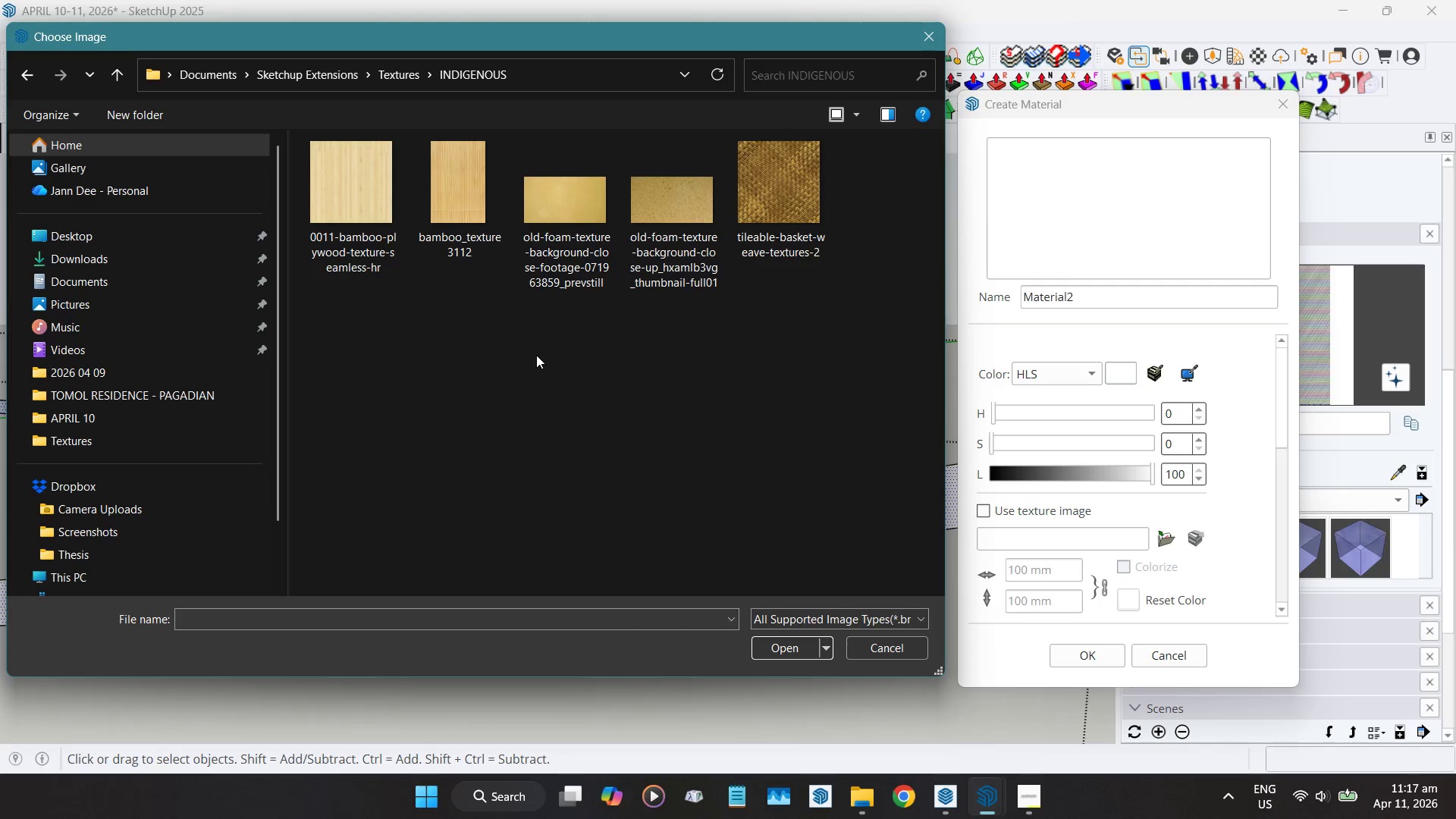 
wait(7.53)
 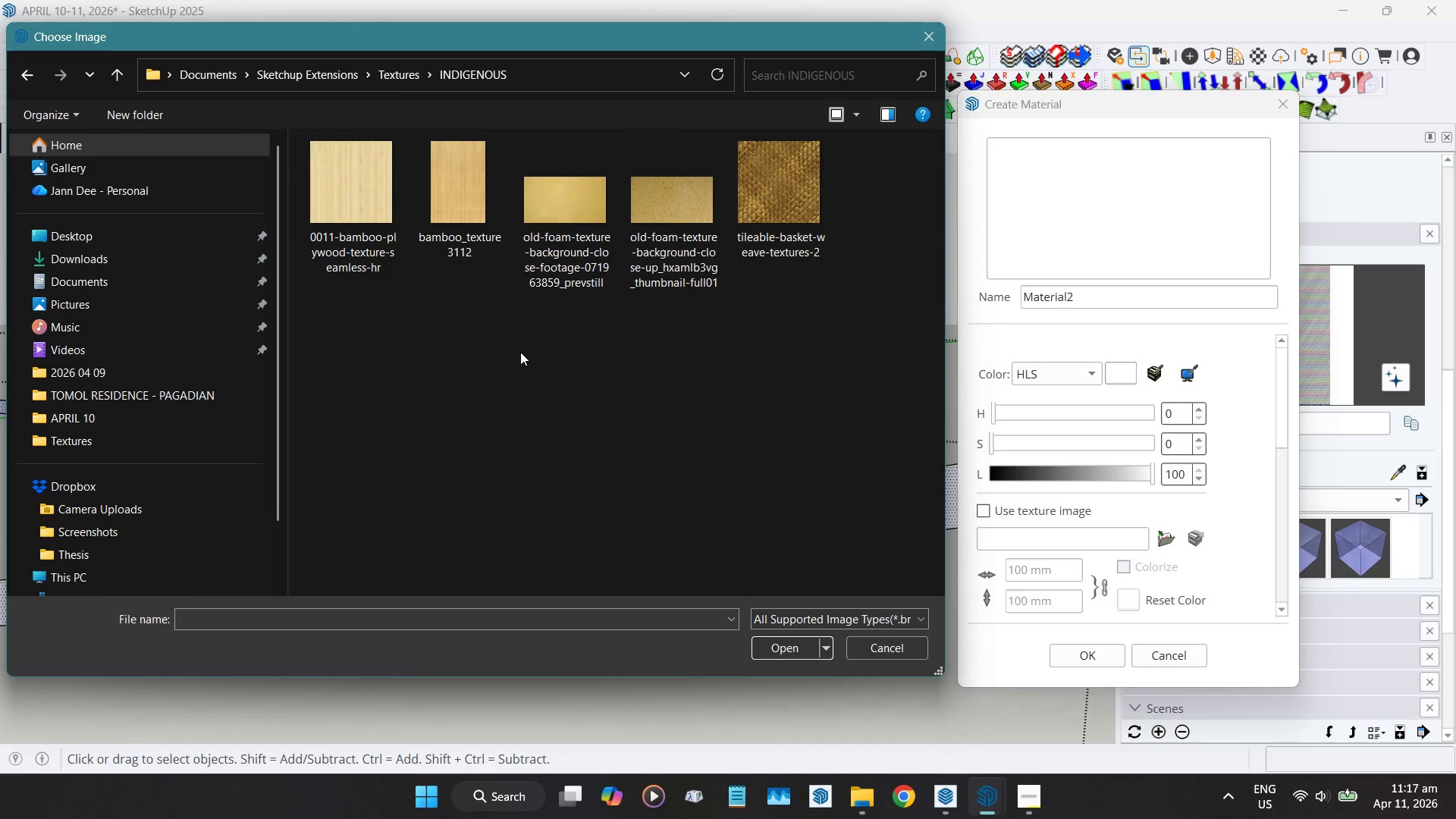 
left_click([397, 79])
 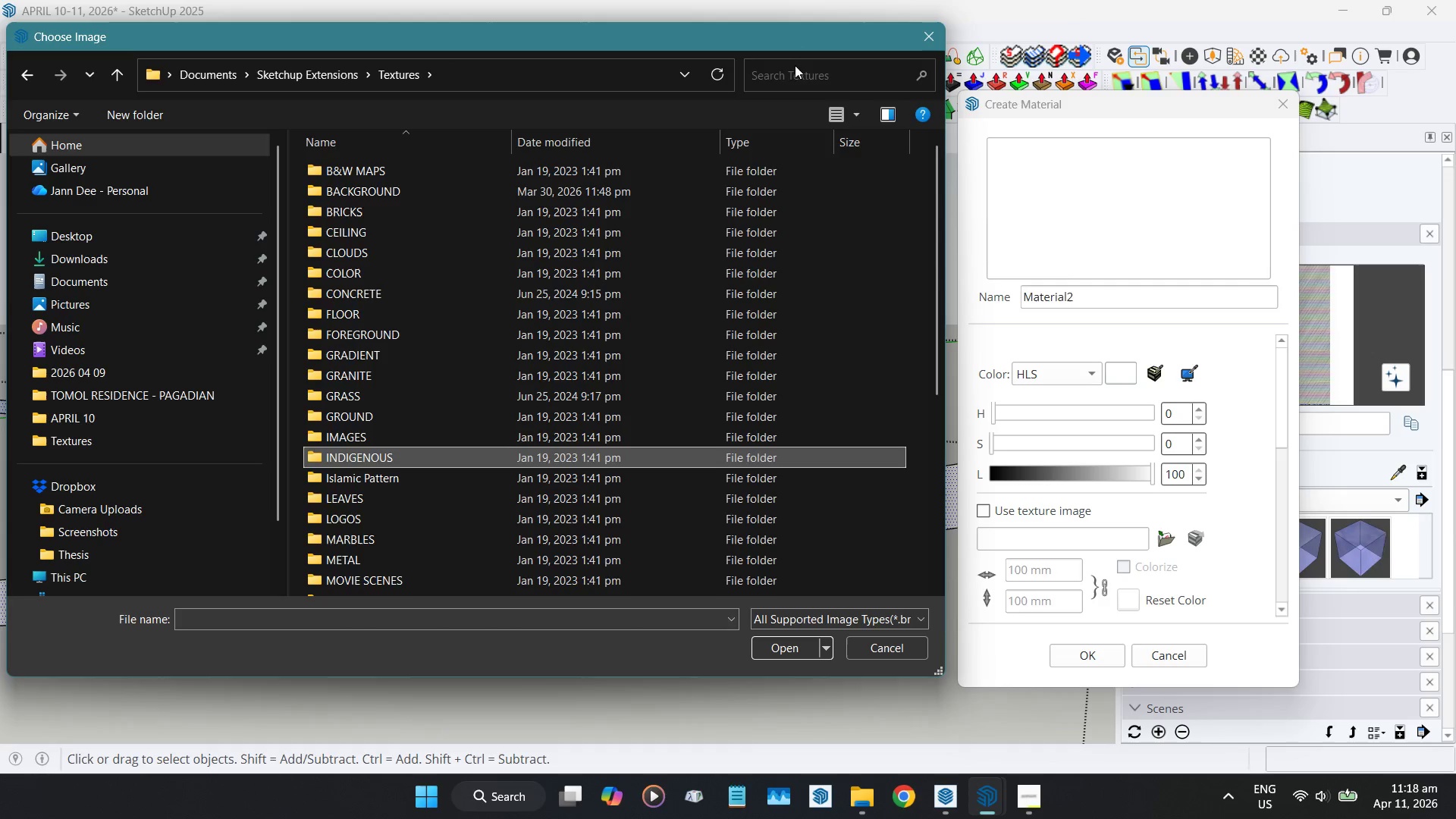 
left_click([792, 67])
 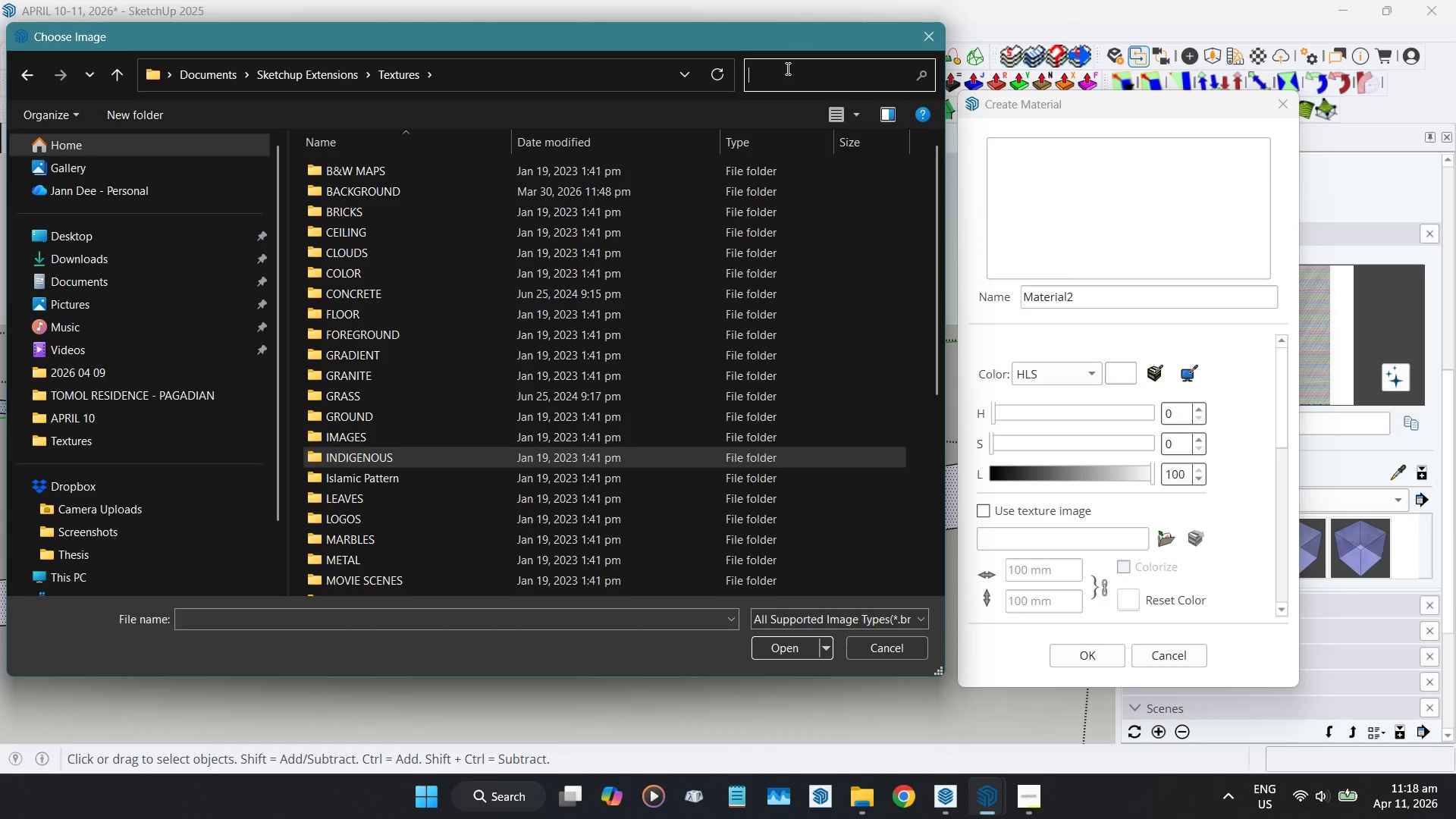 
type(bamboo)
 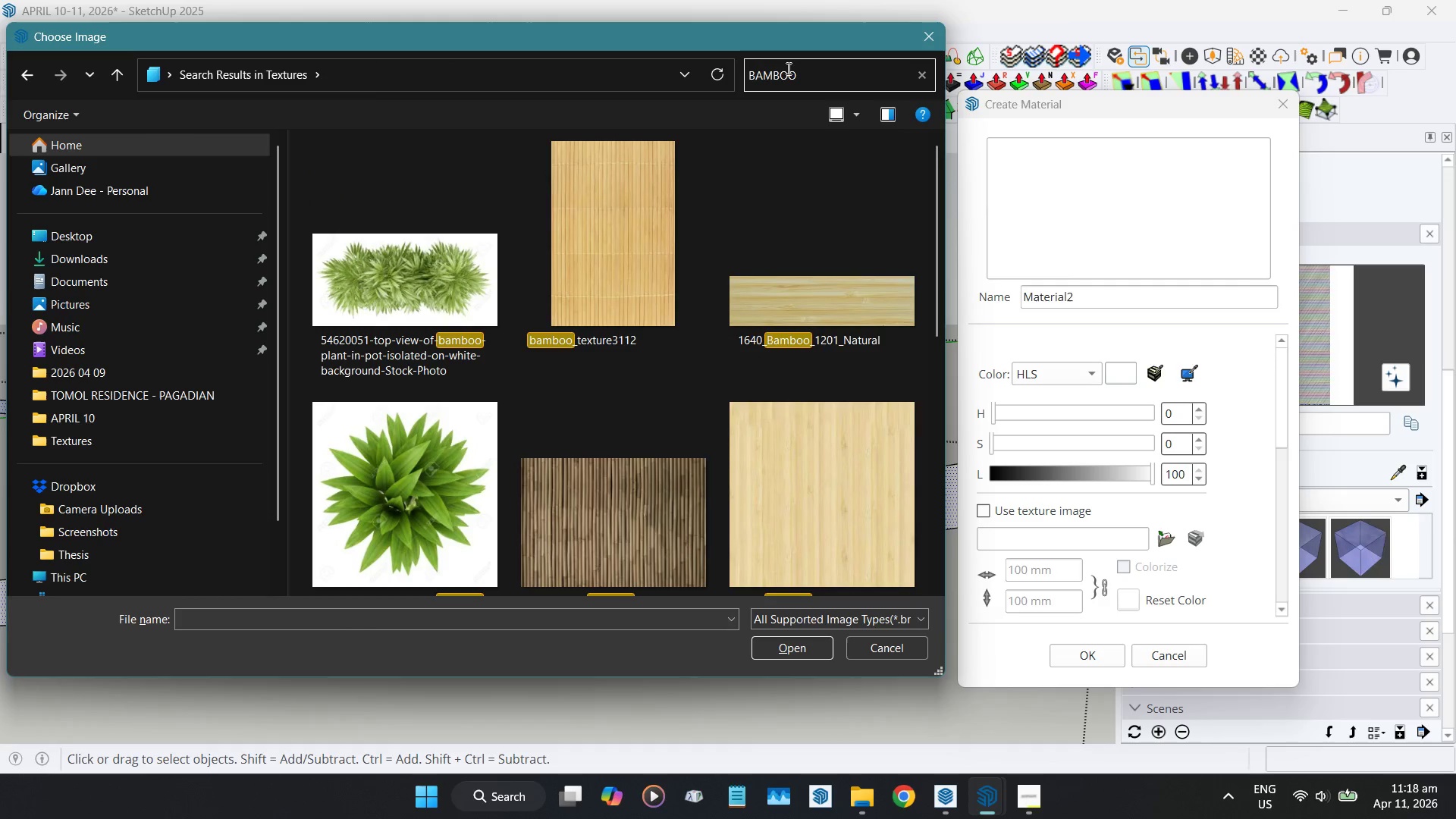 
mouse_move([623, 287])
 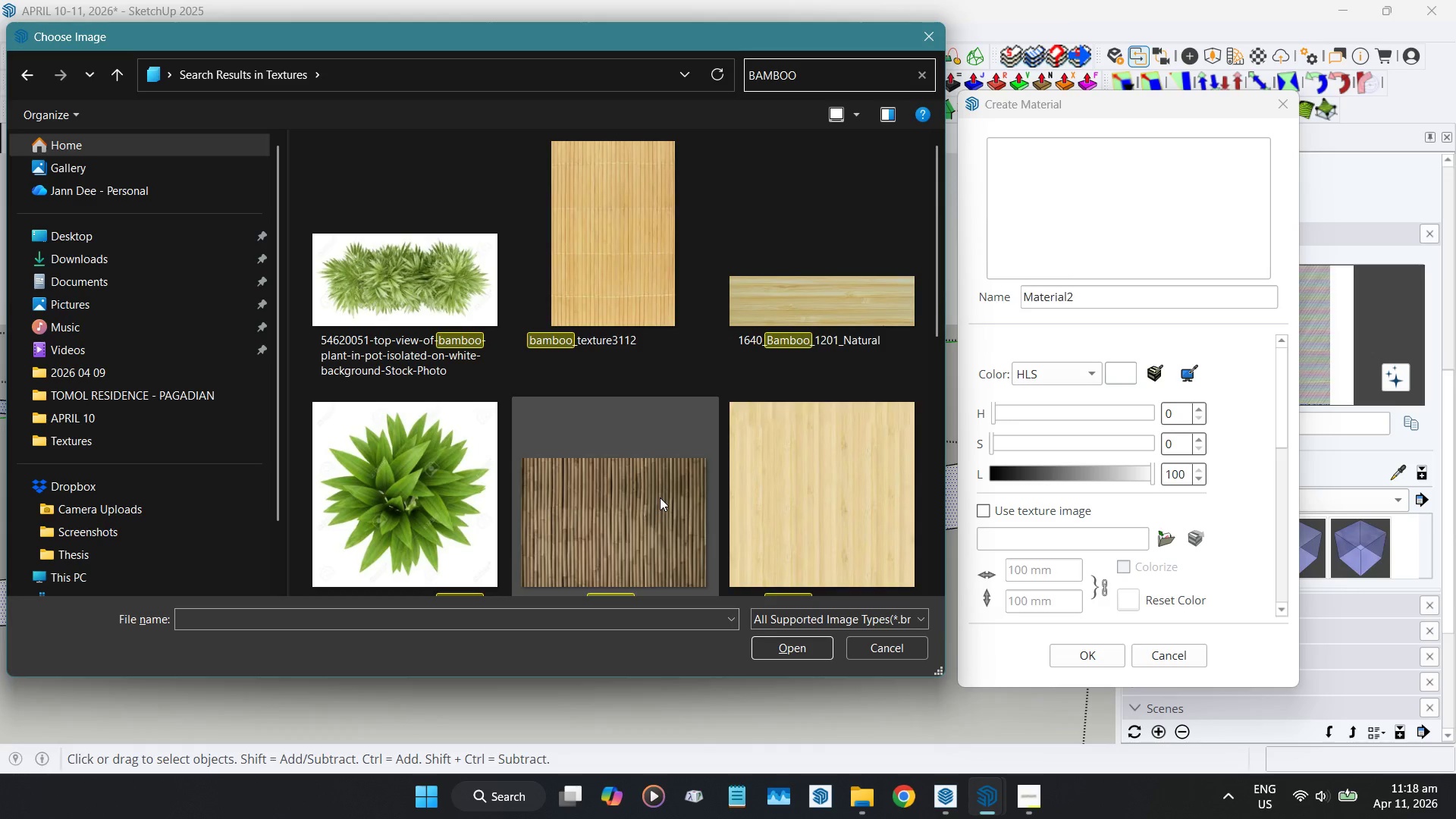 
scroll: coordinate [660, 497], scroll_direction: down, amount: 1.0
 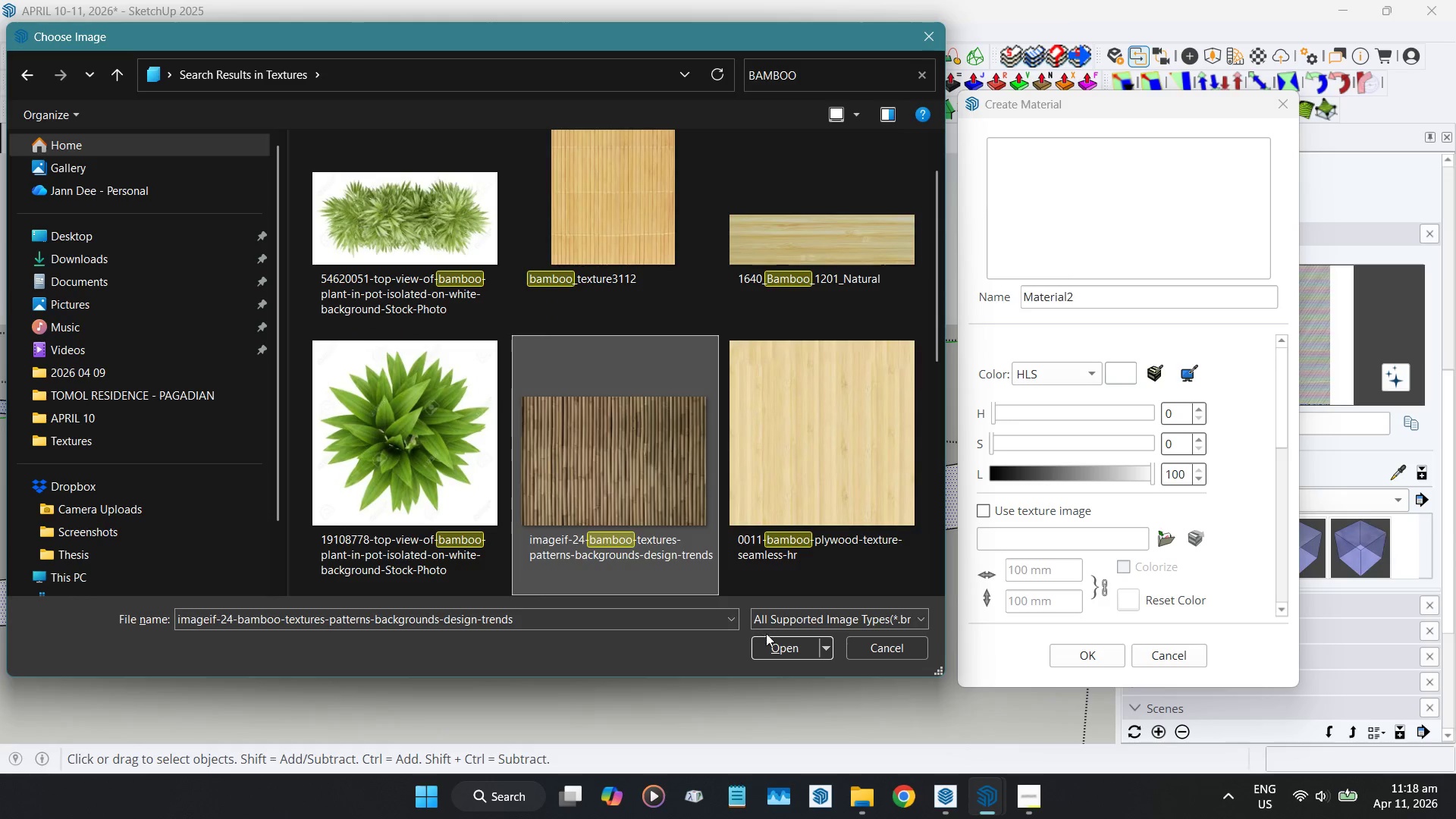 
left_click([783, 648])
 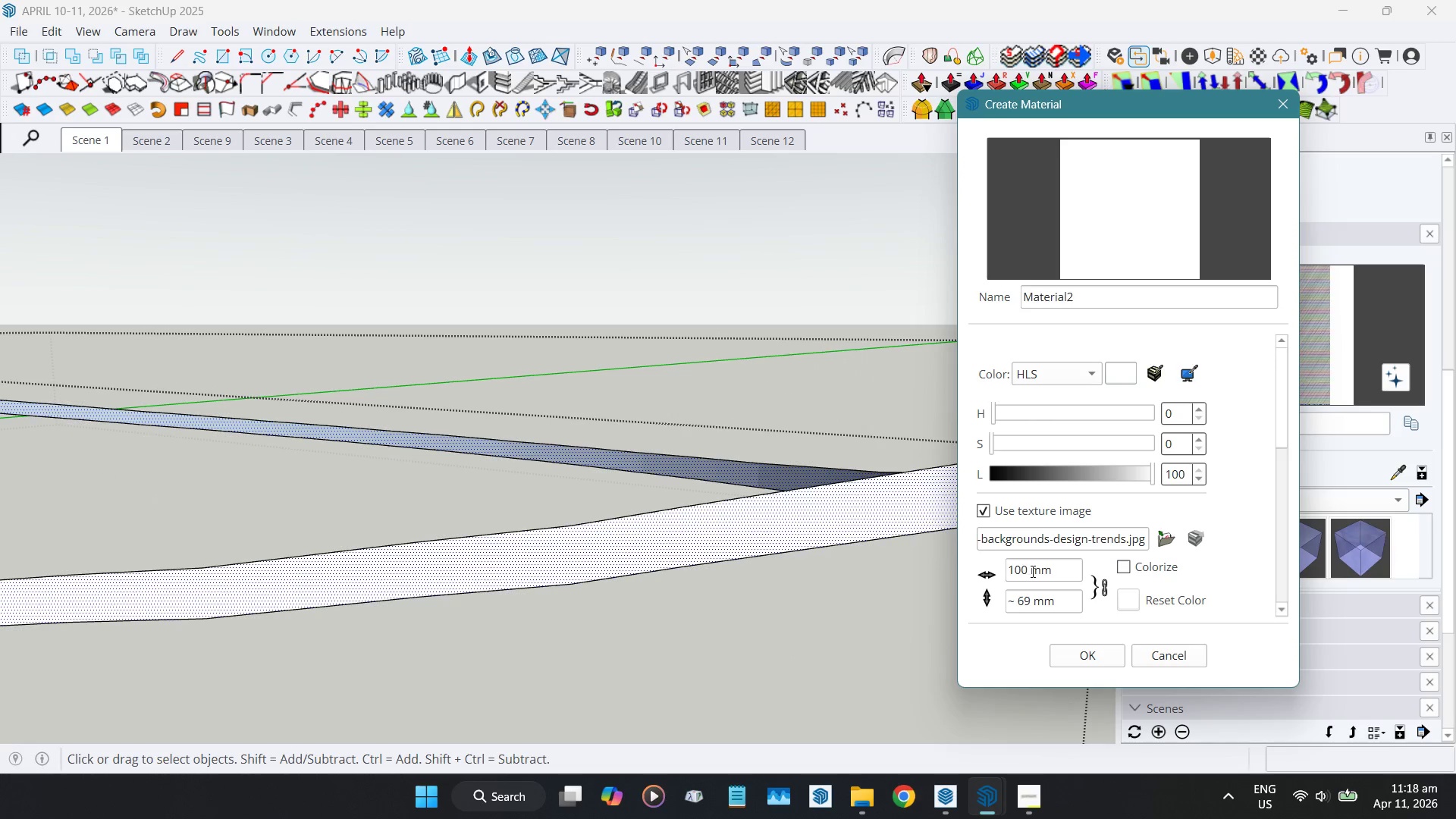 
left_click([1025, 566])
 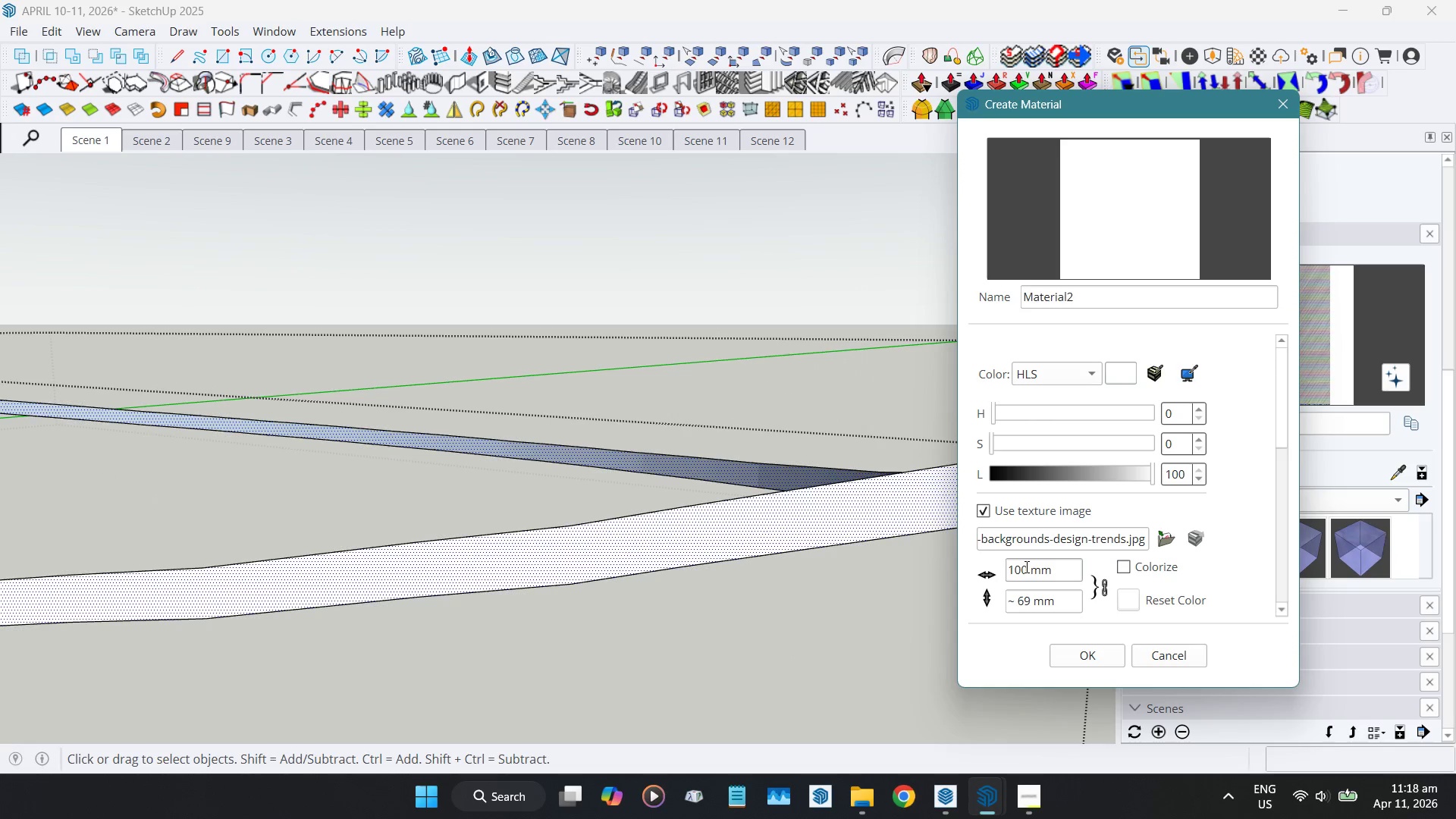 
key(Numpad0)
 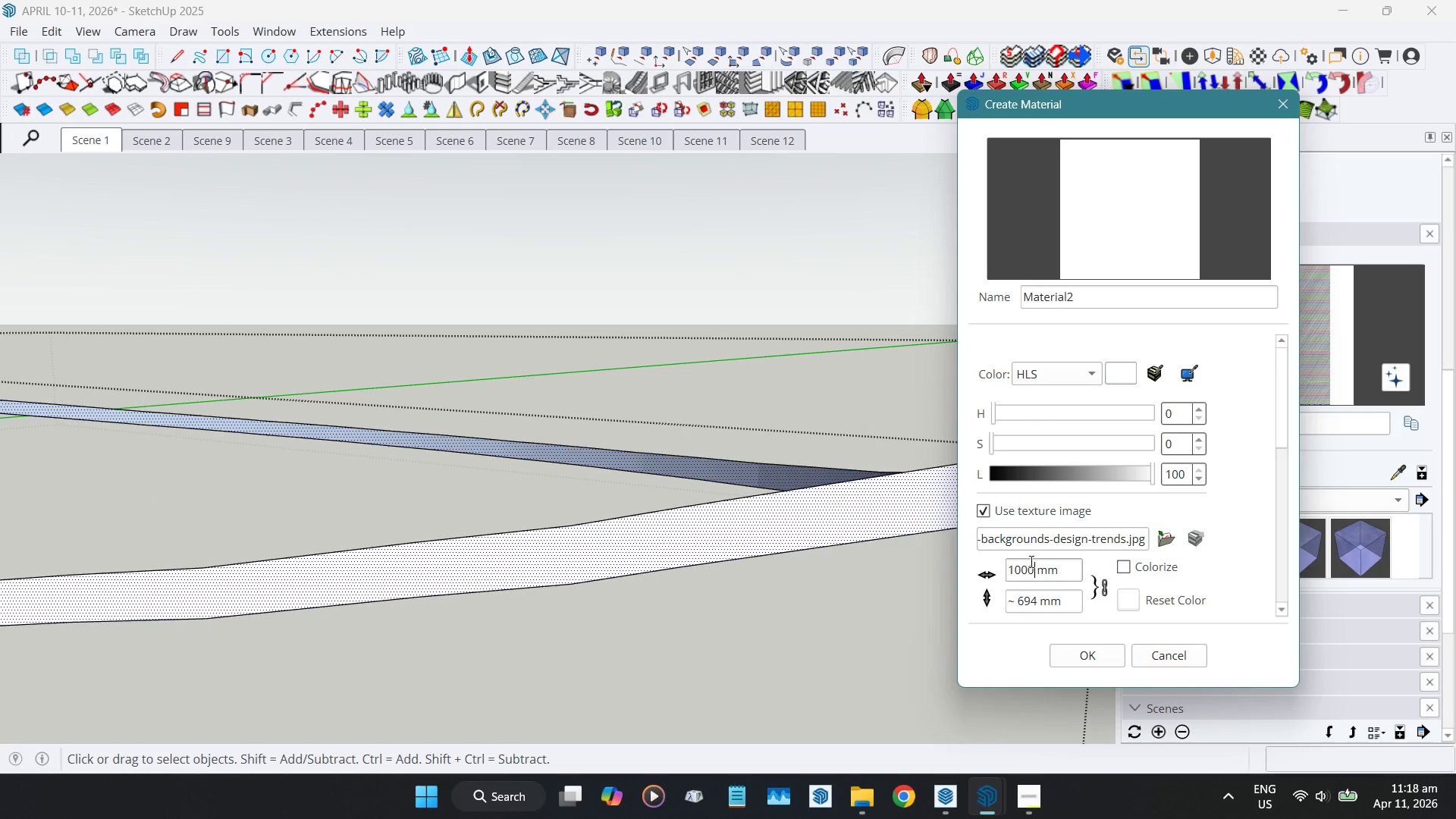 
left_click_drag(start_coordinate=[1031, 570], to_coordinate=[873, 543])
 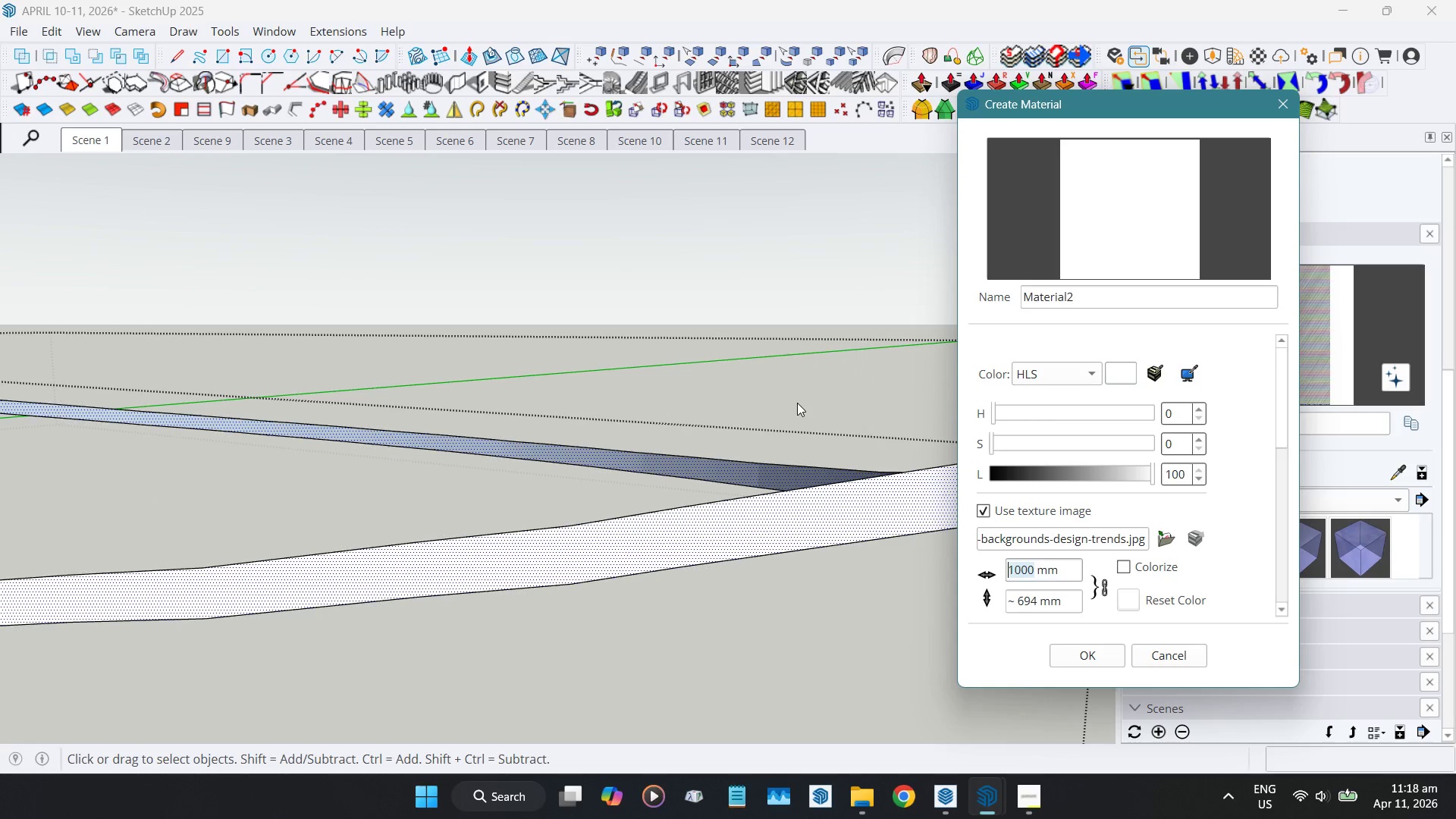 
key(Numpad1)
 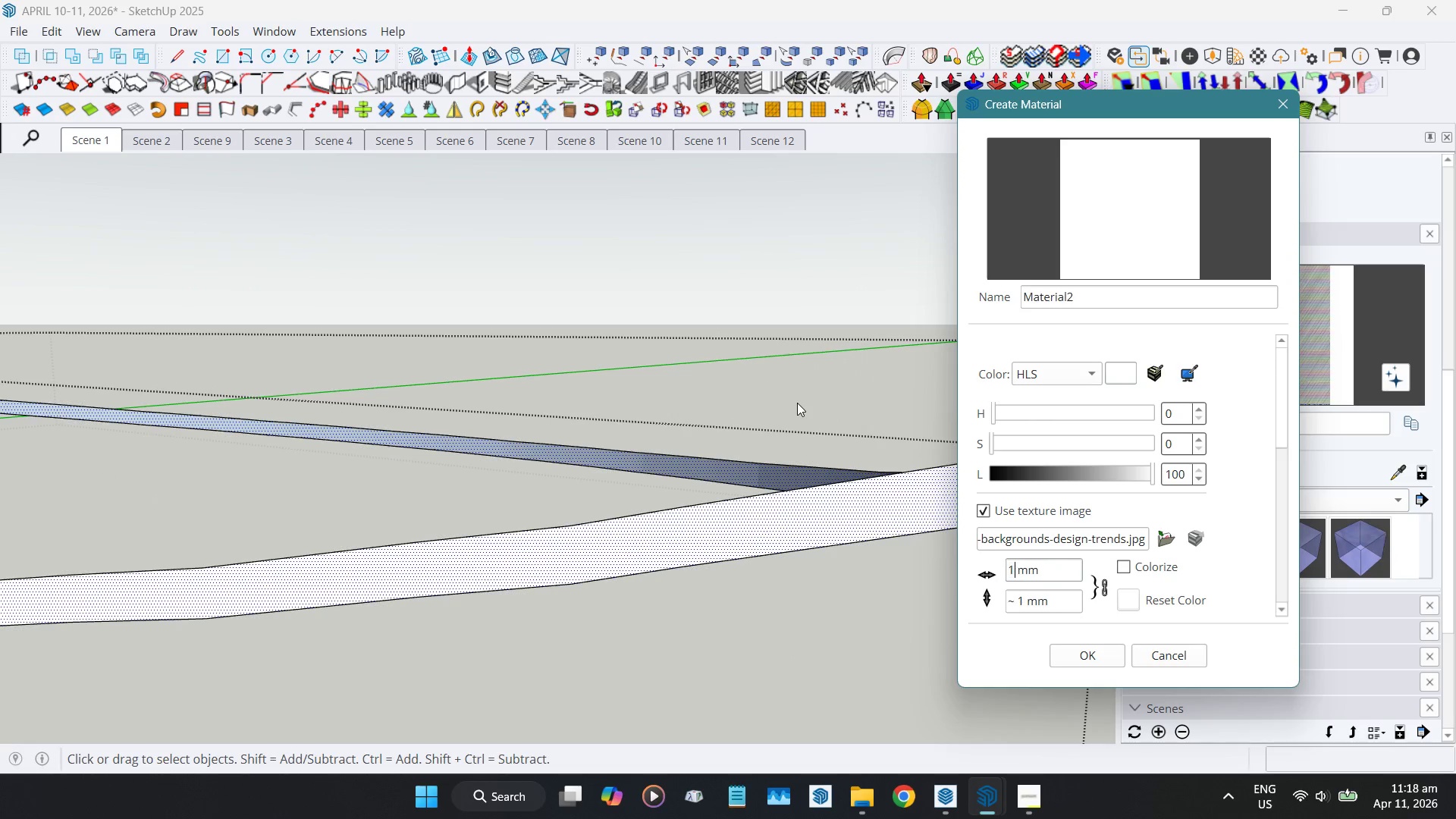 
key(Numpad2)
 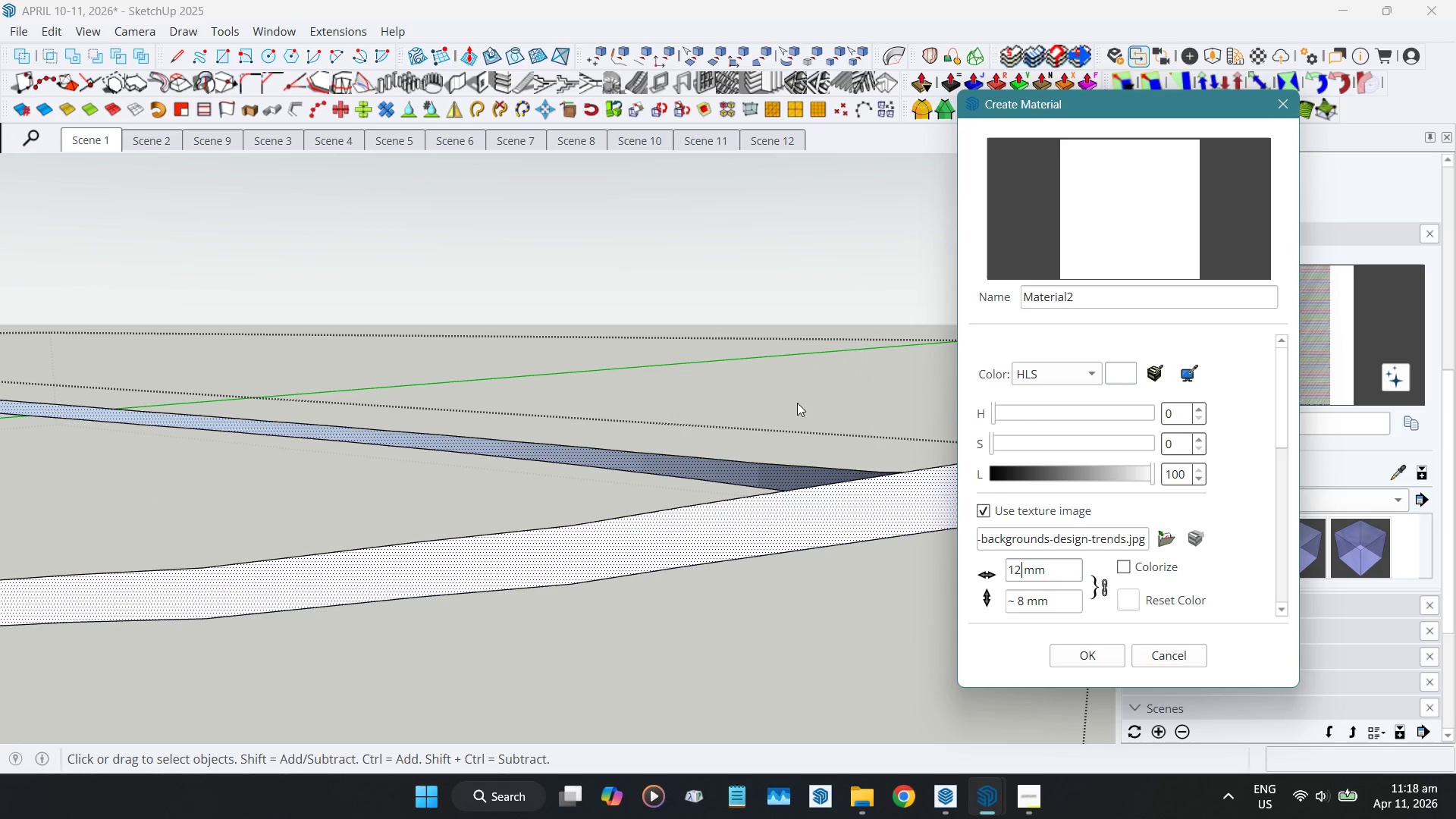 
key(Numpad0)
 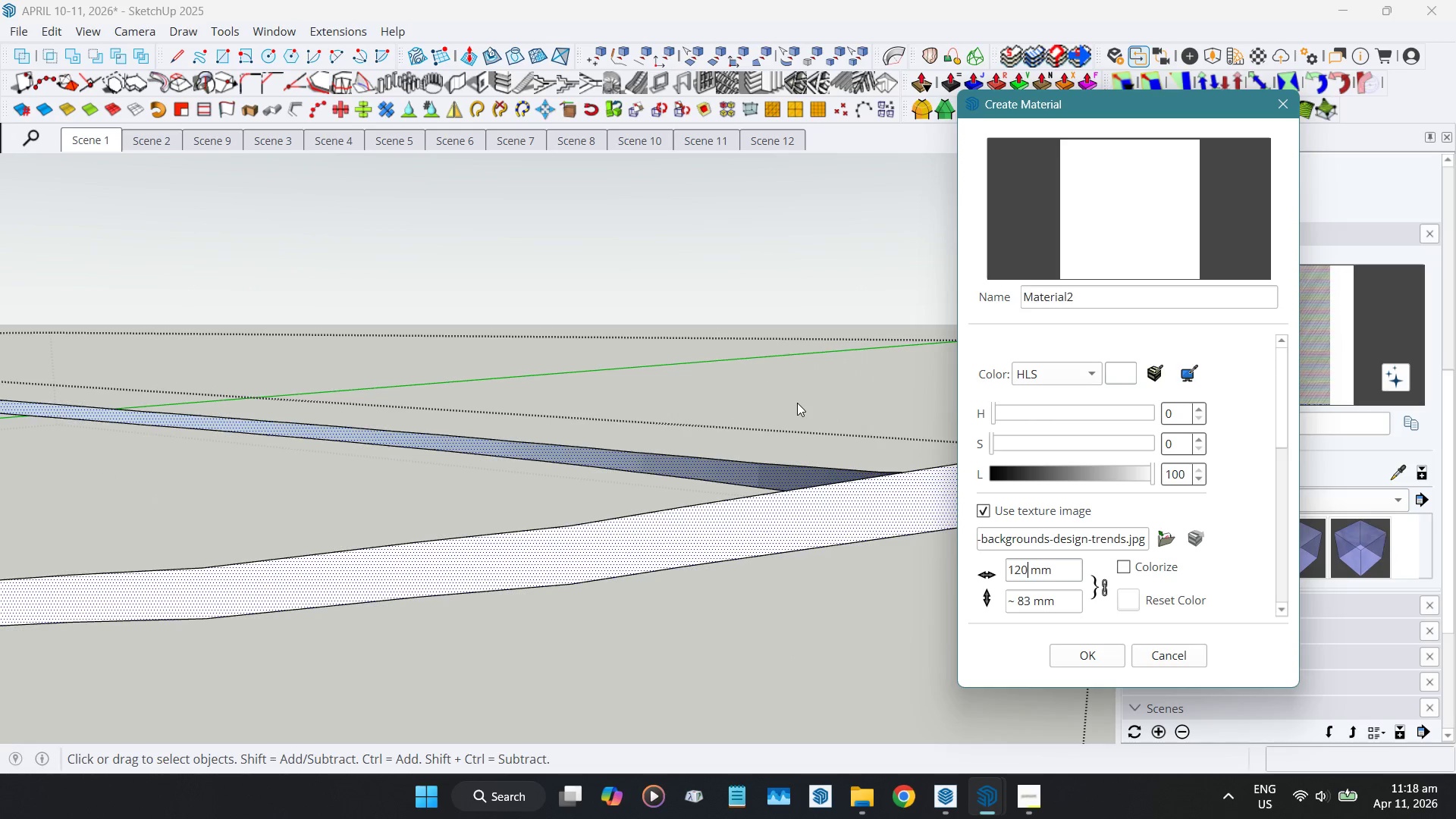 
key(Numpad0)
 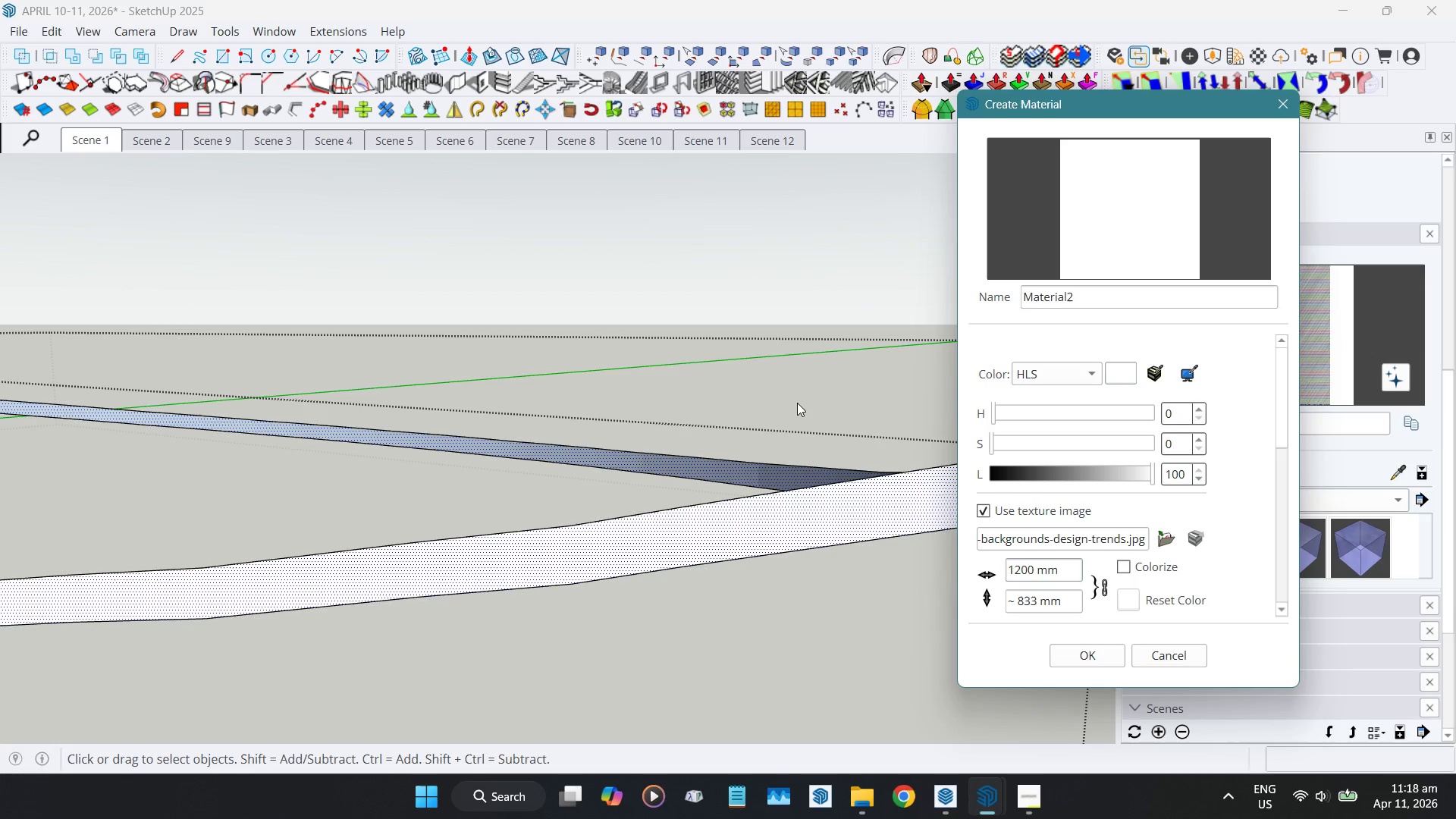 
key(Backspace)
 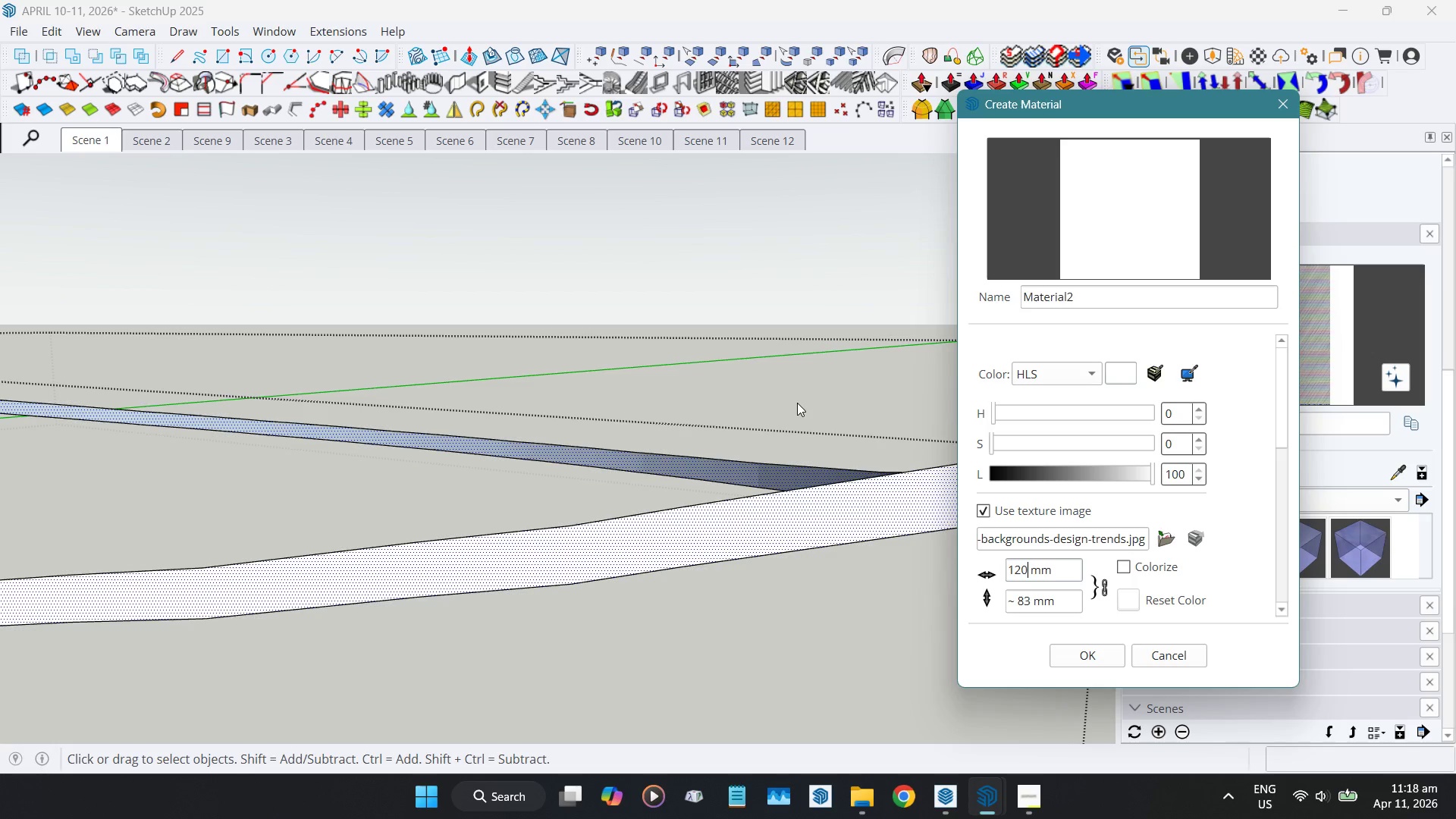 
key(Backspace)
 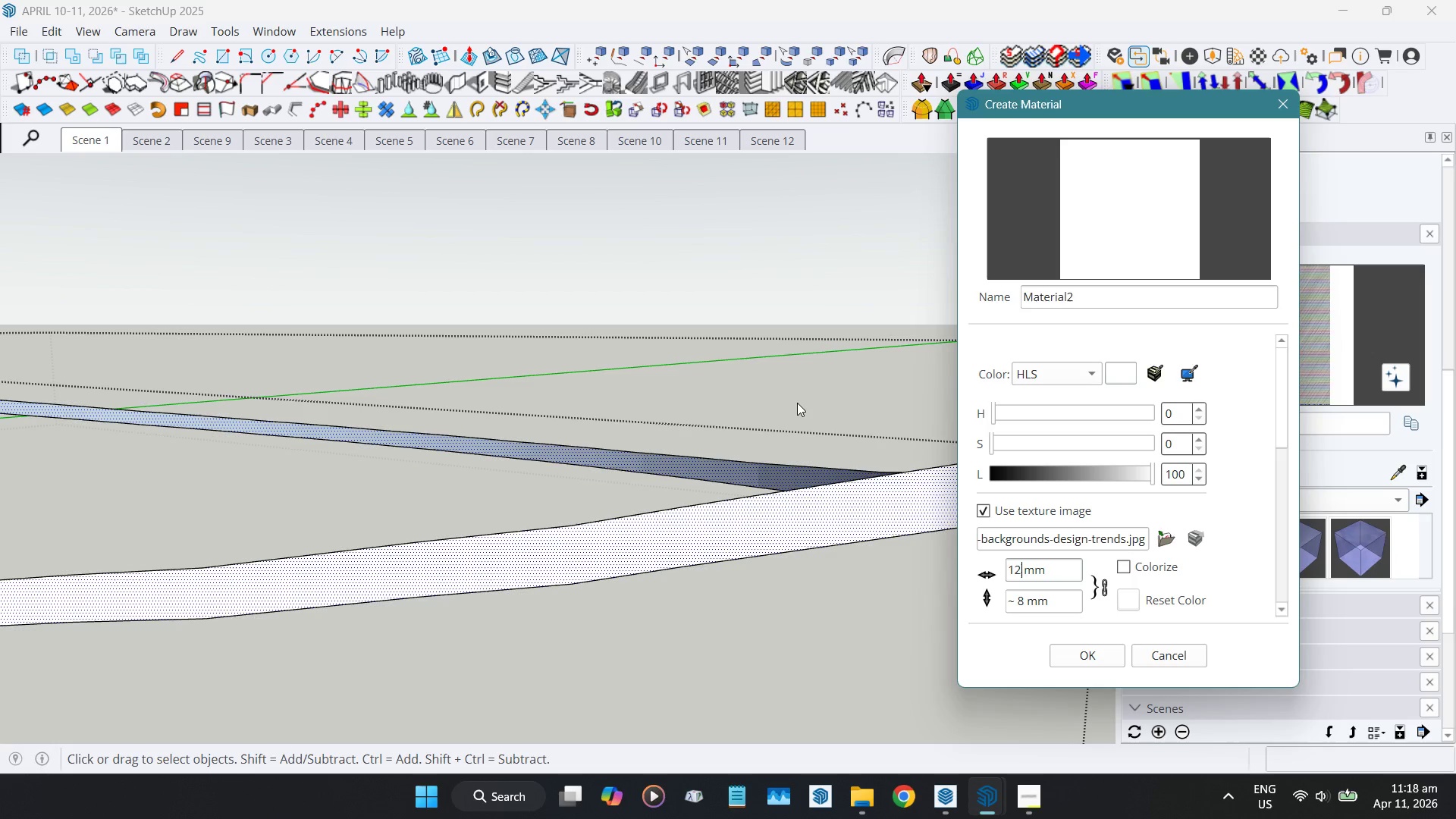 
key(Numpad2)
 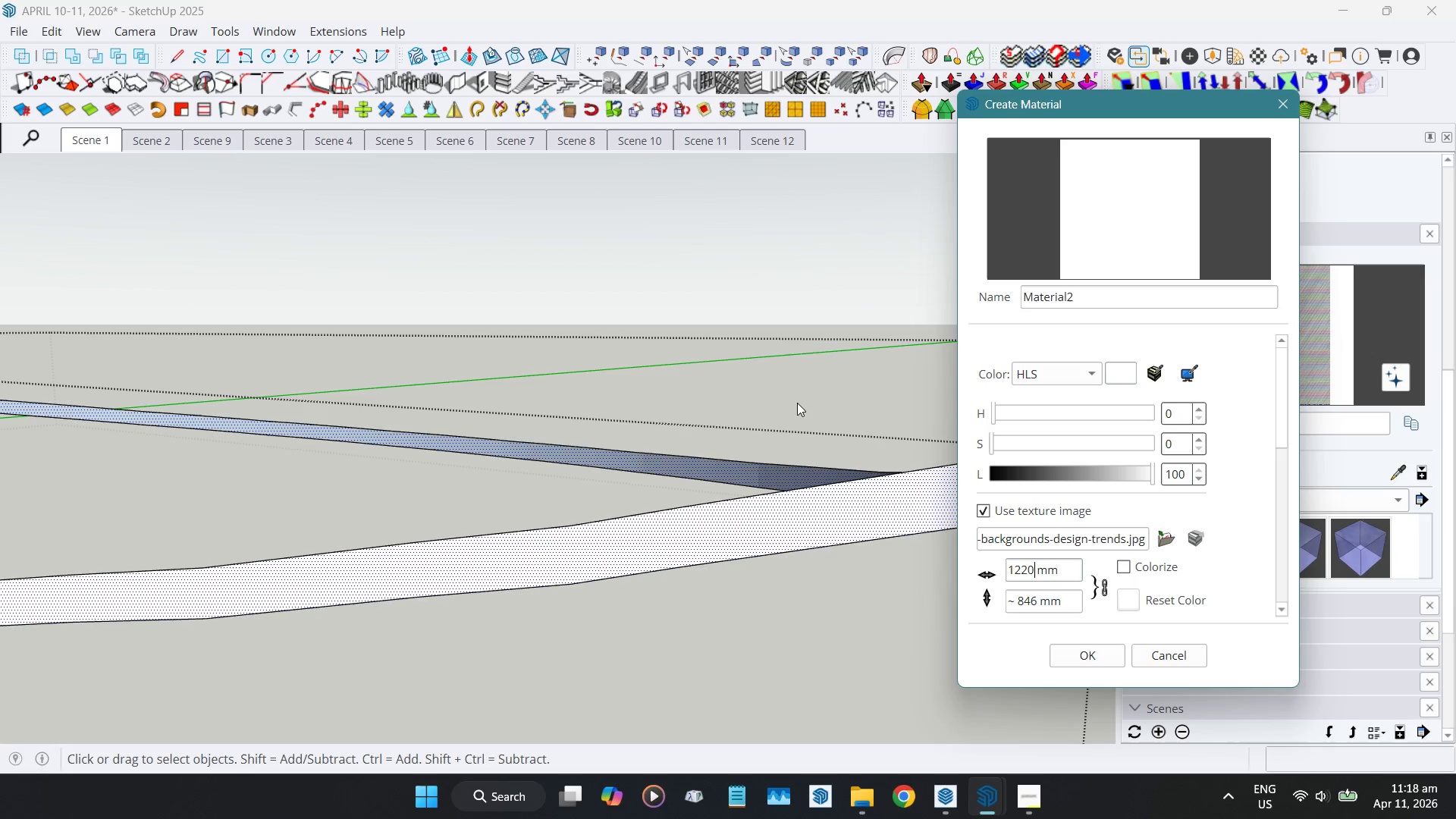 
key(Numpad0)
 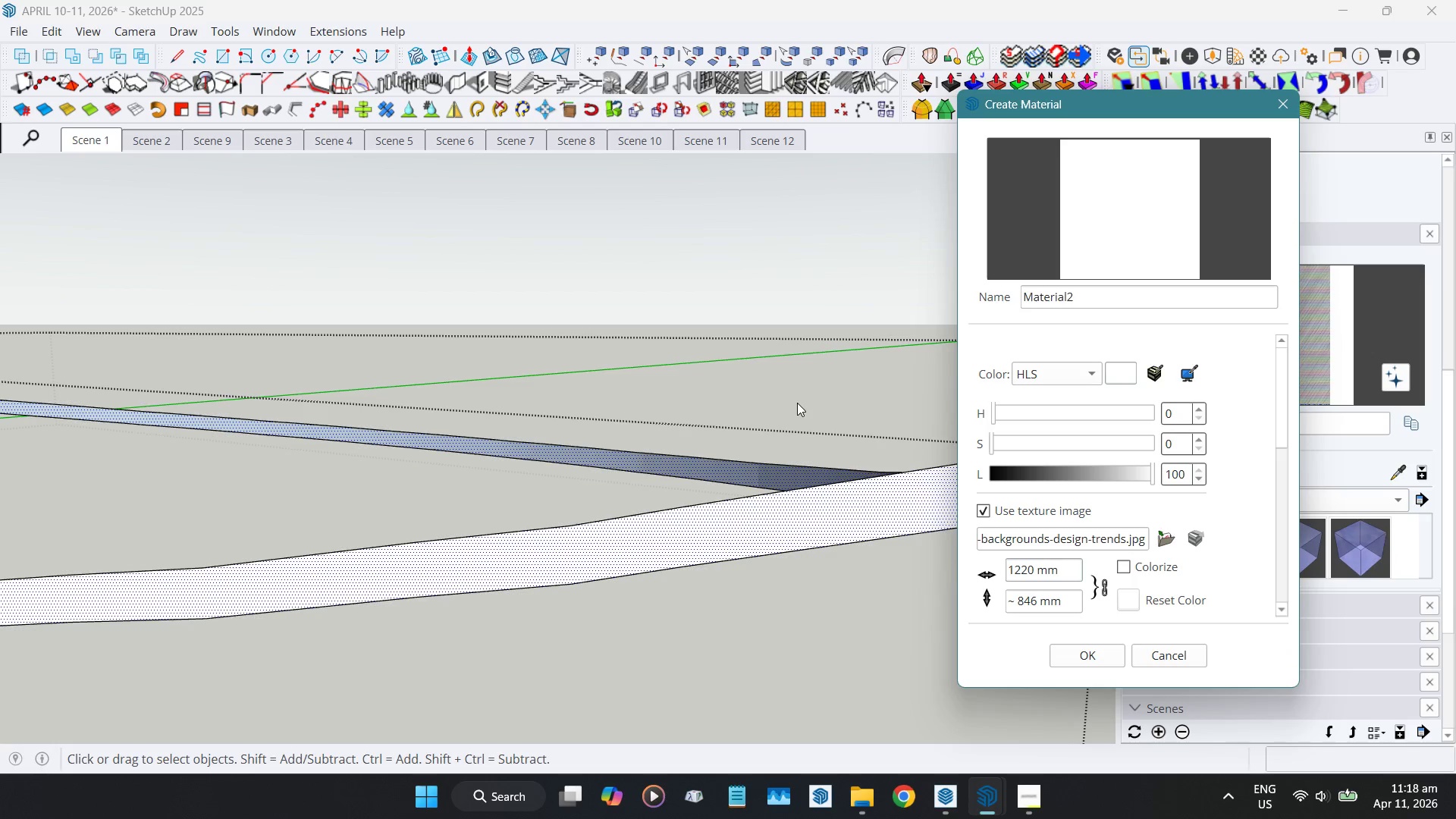 
key(Backspace)
 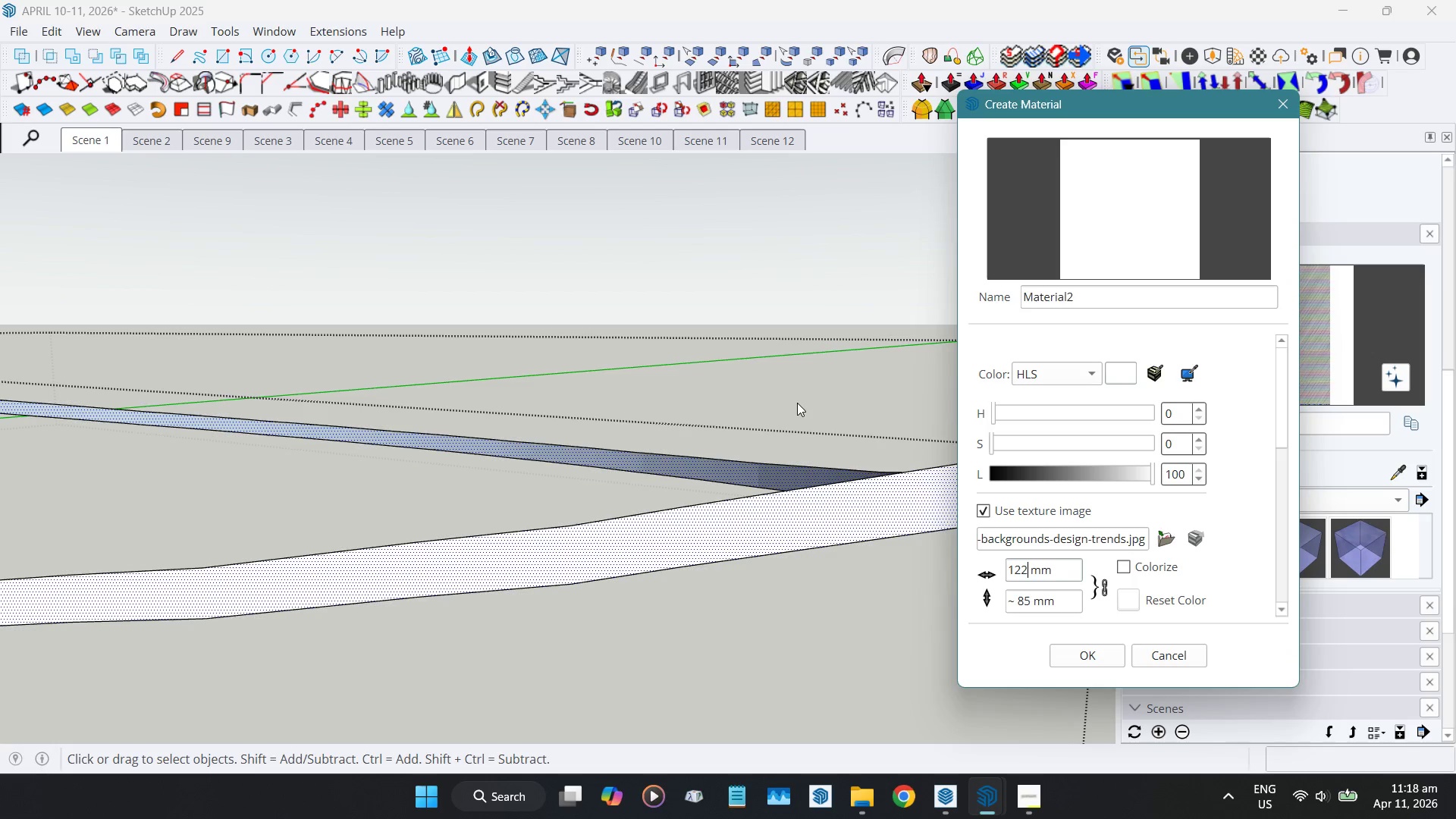 
key(Backspace)
 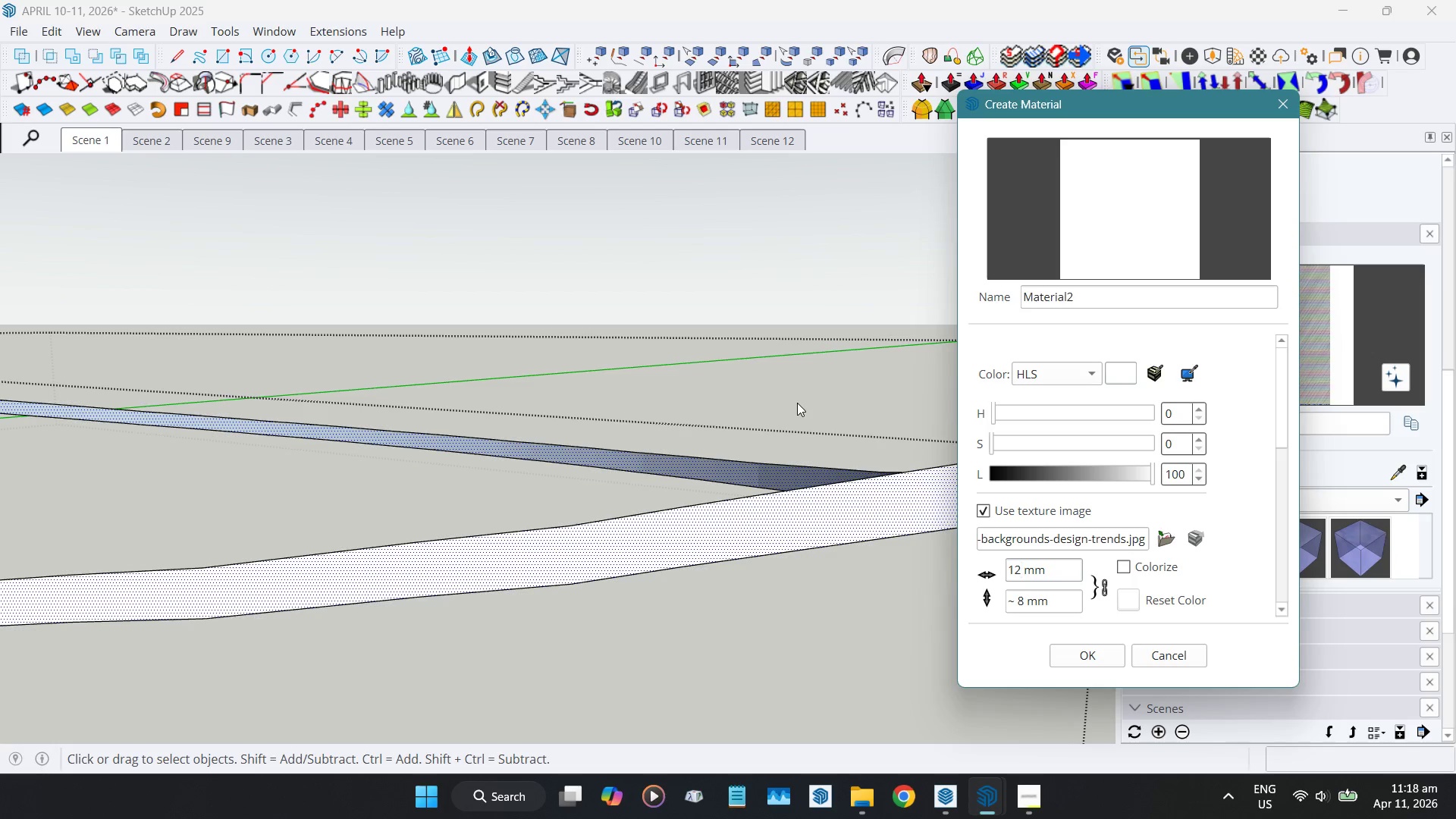 
key(Numpad0)
 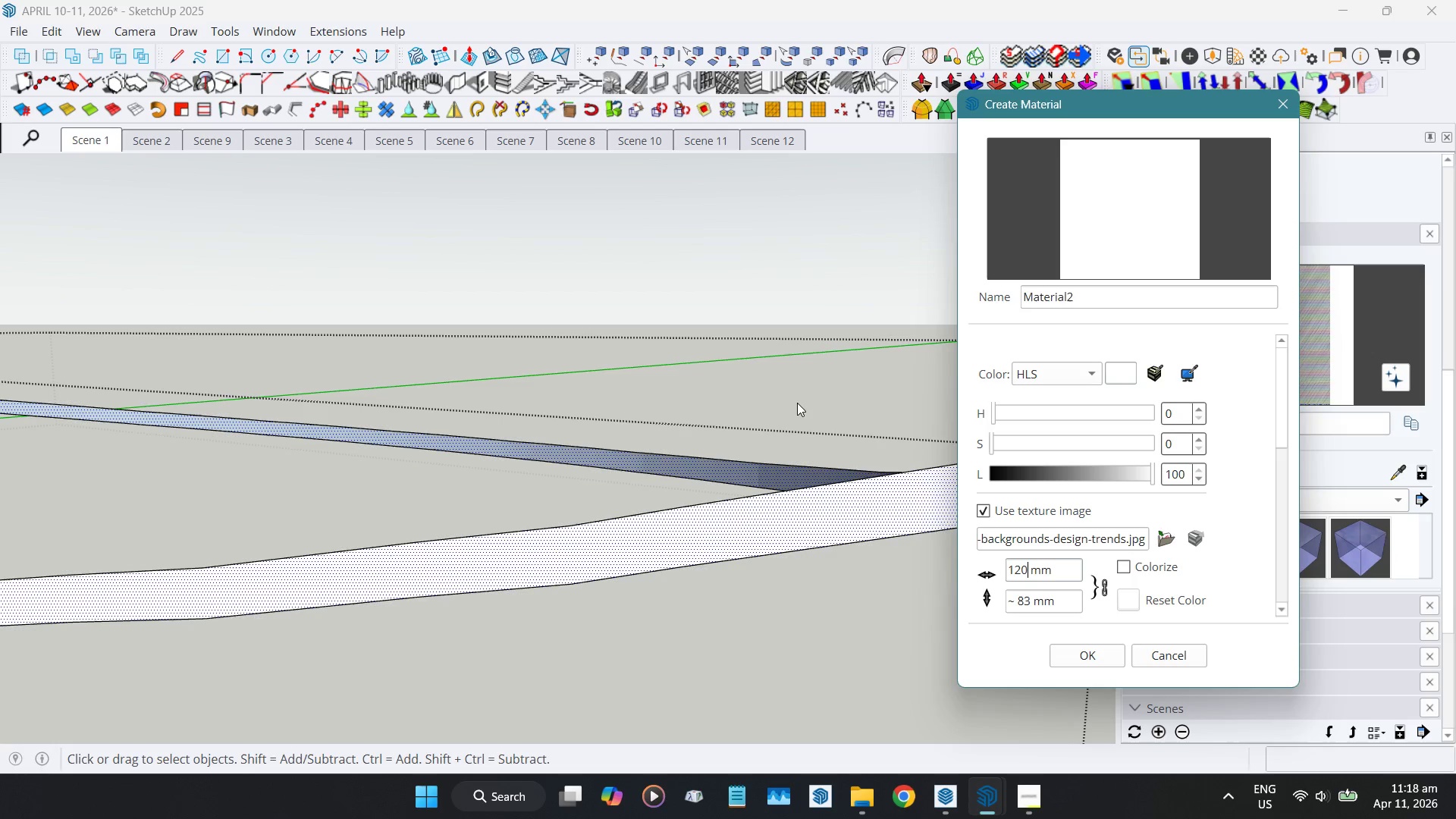 
key(Numpad0)
 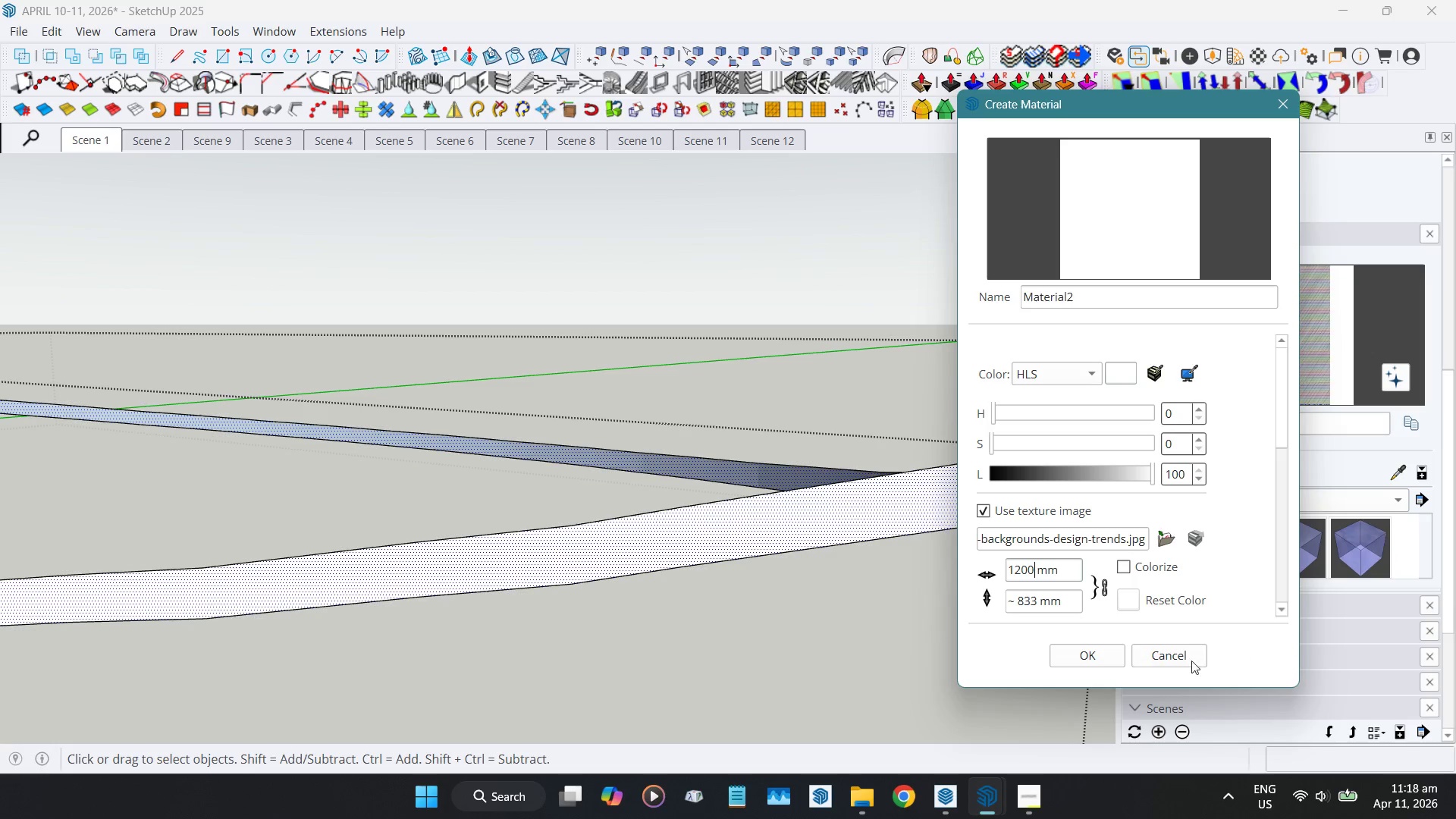 
left_click([1100, 647])
 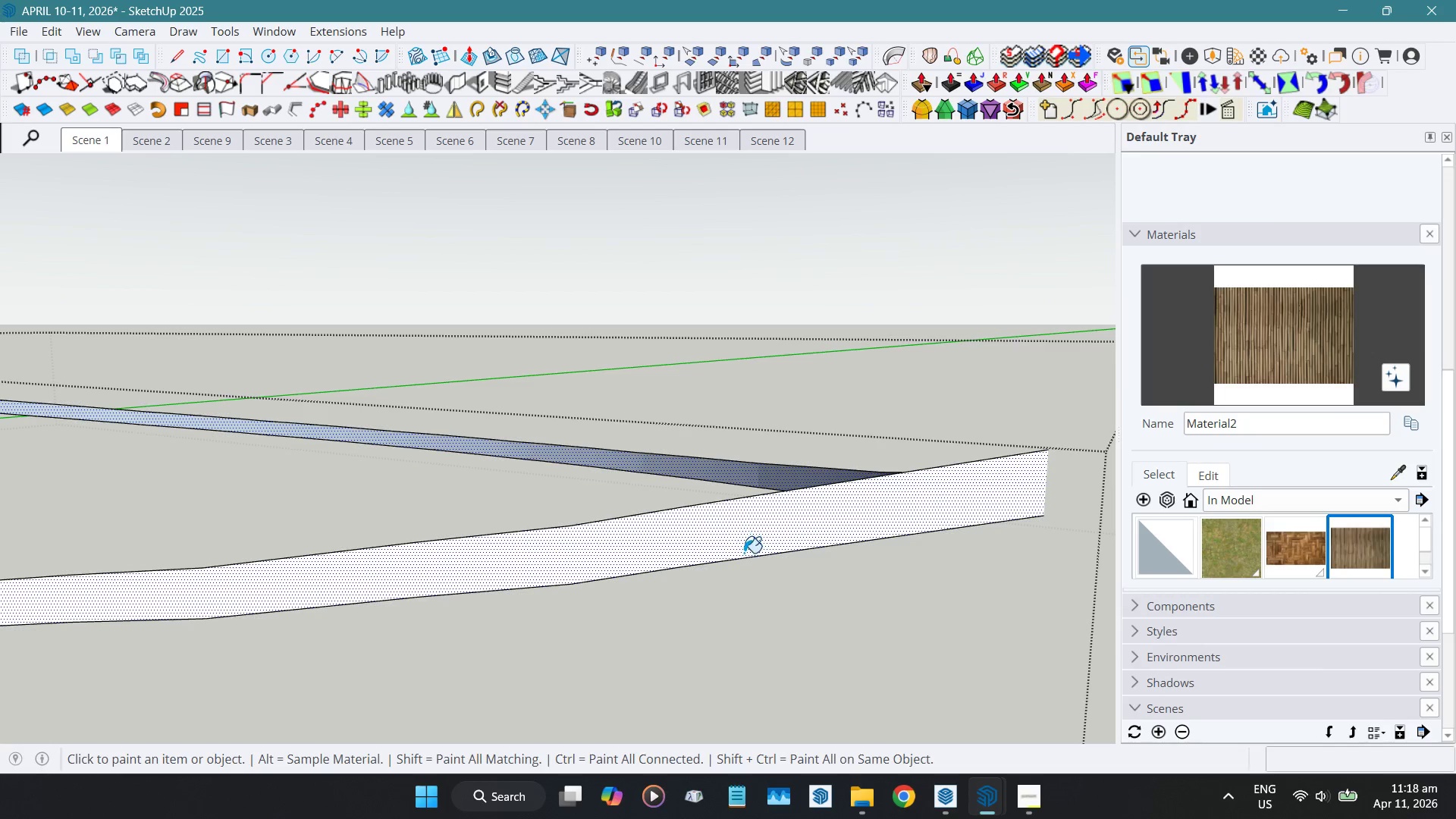 
left_click([741, 544])
 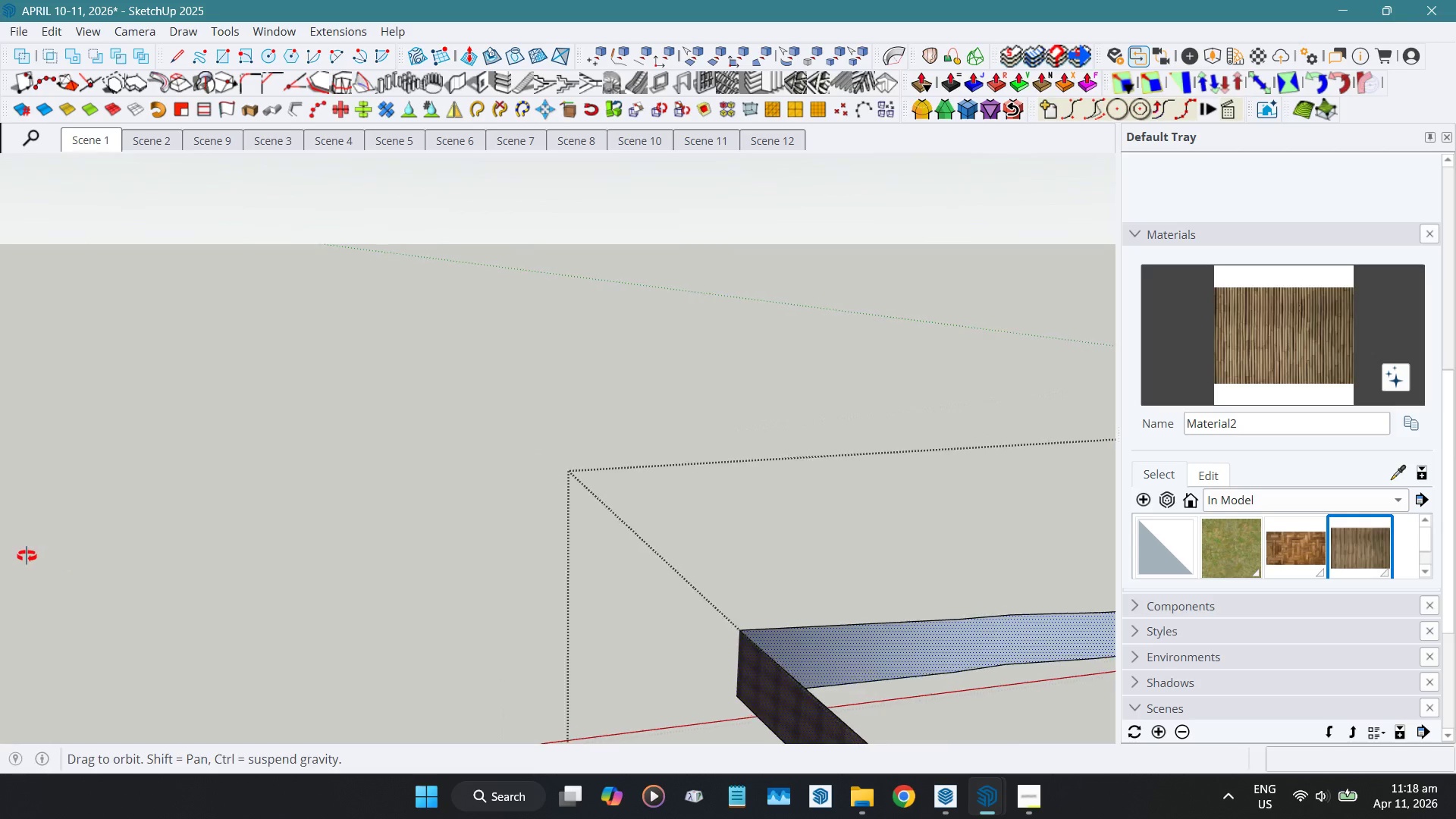 
left_click([874, 649])
 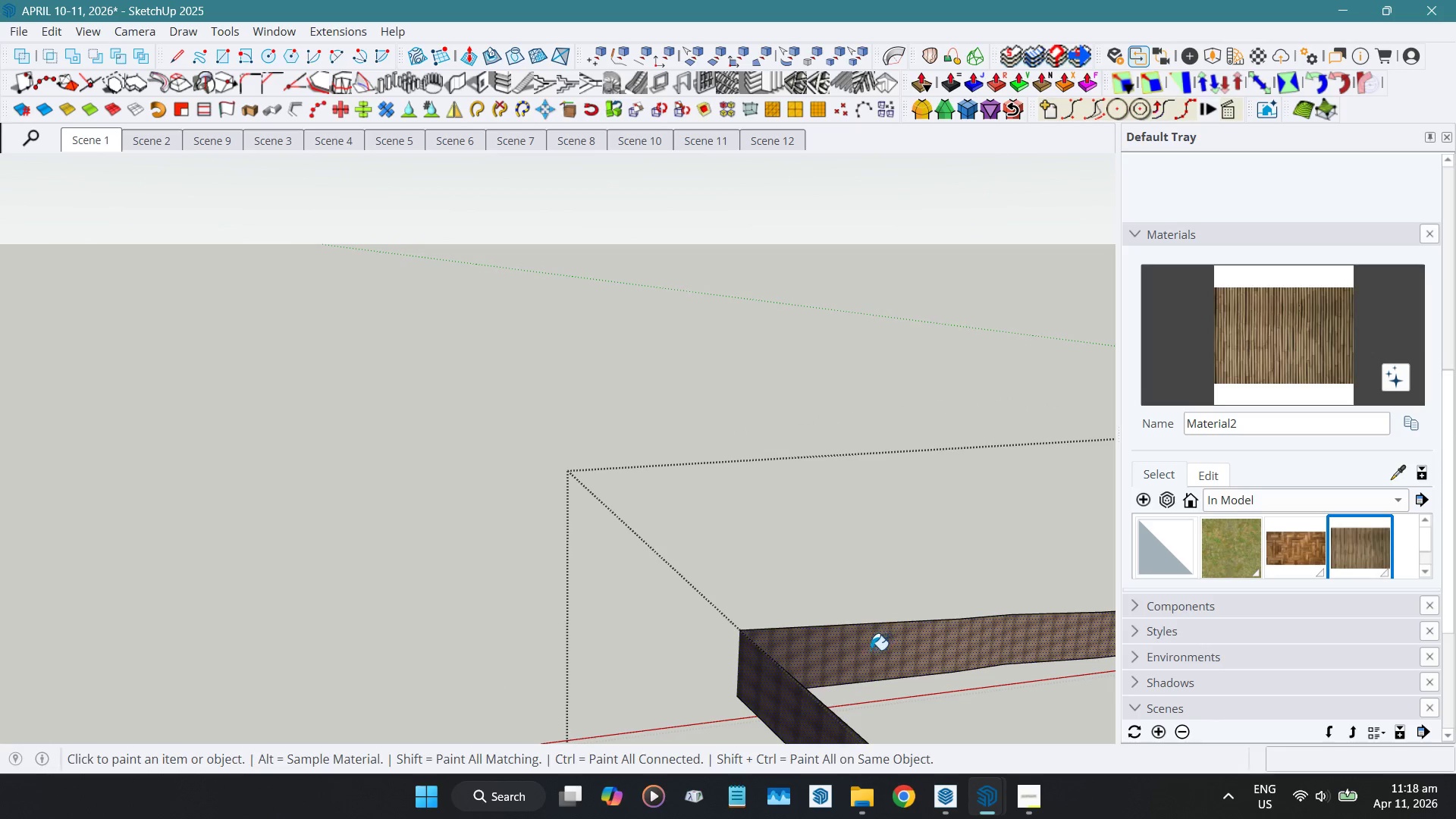 
key(Space)
 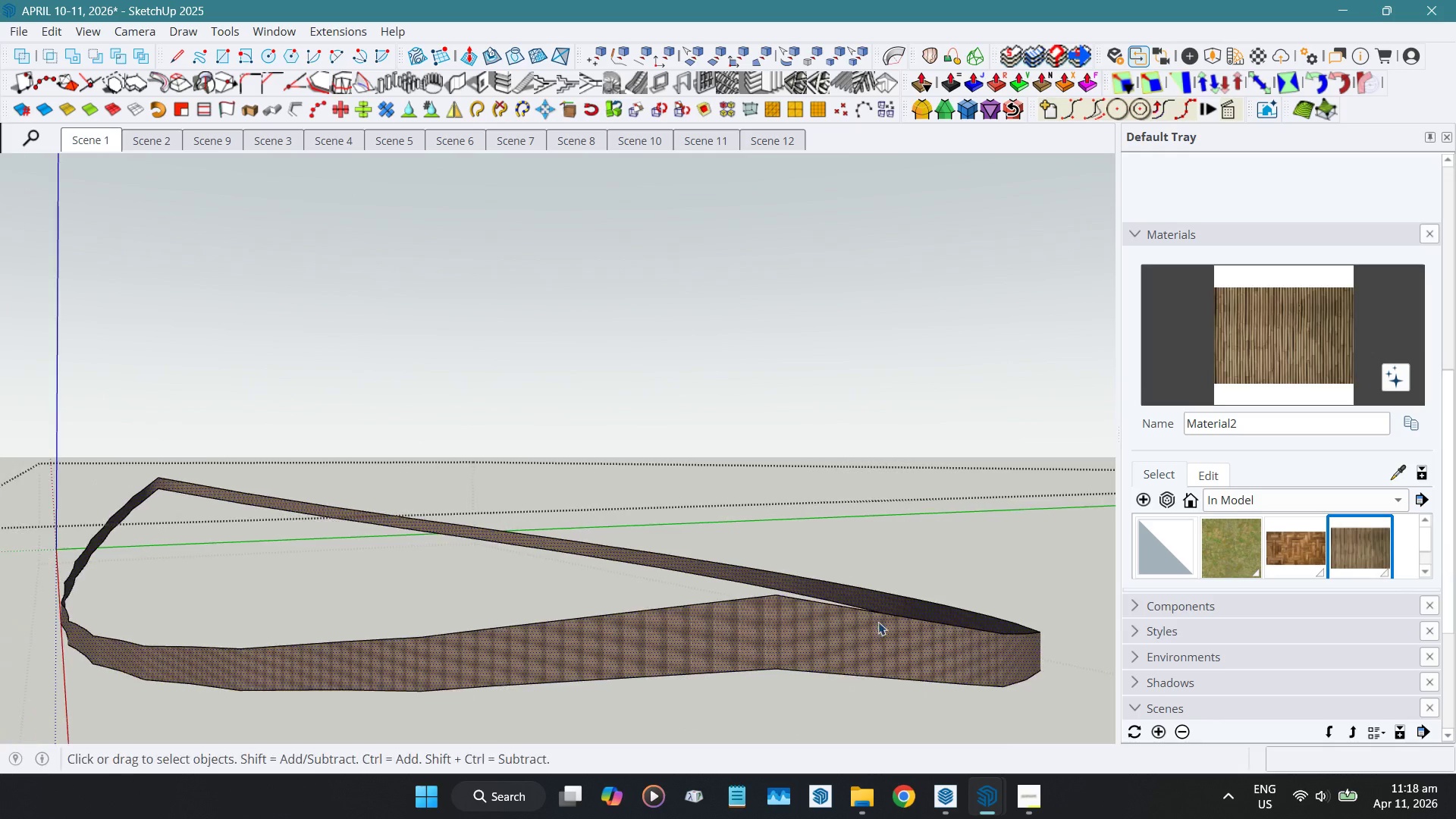 
scroll: coordinate [633, 577], scroll_direction: up, amount: 23.0
 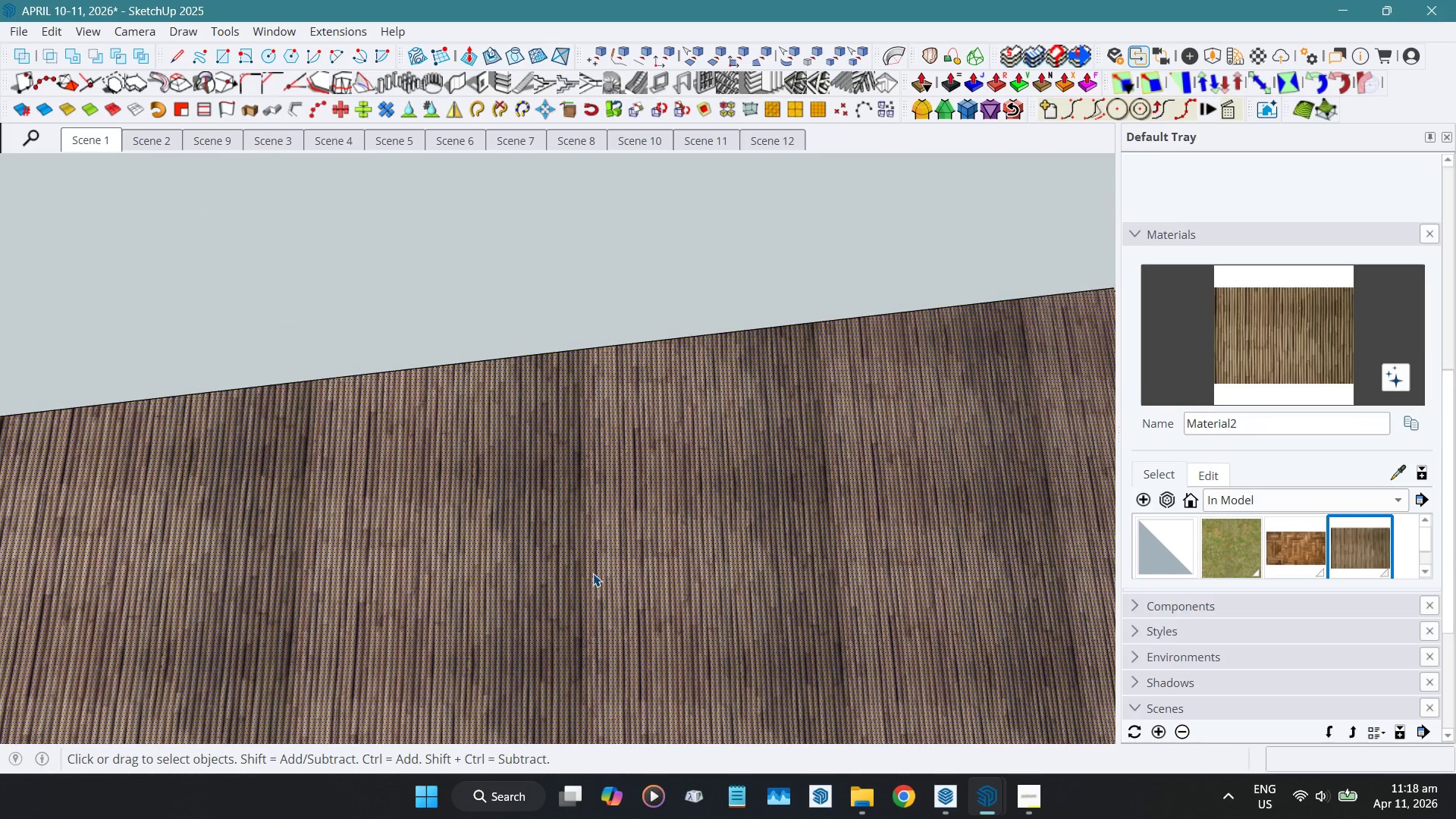 
scroll: coordinate [593, 573], scroll_direction: down, amount: 10.0
 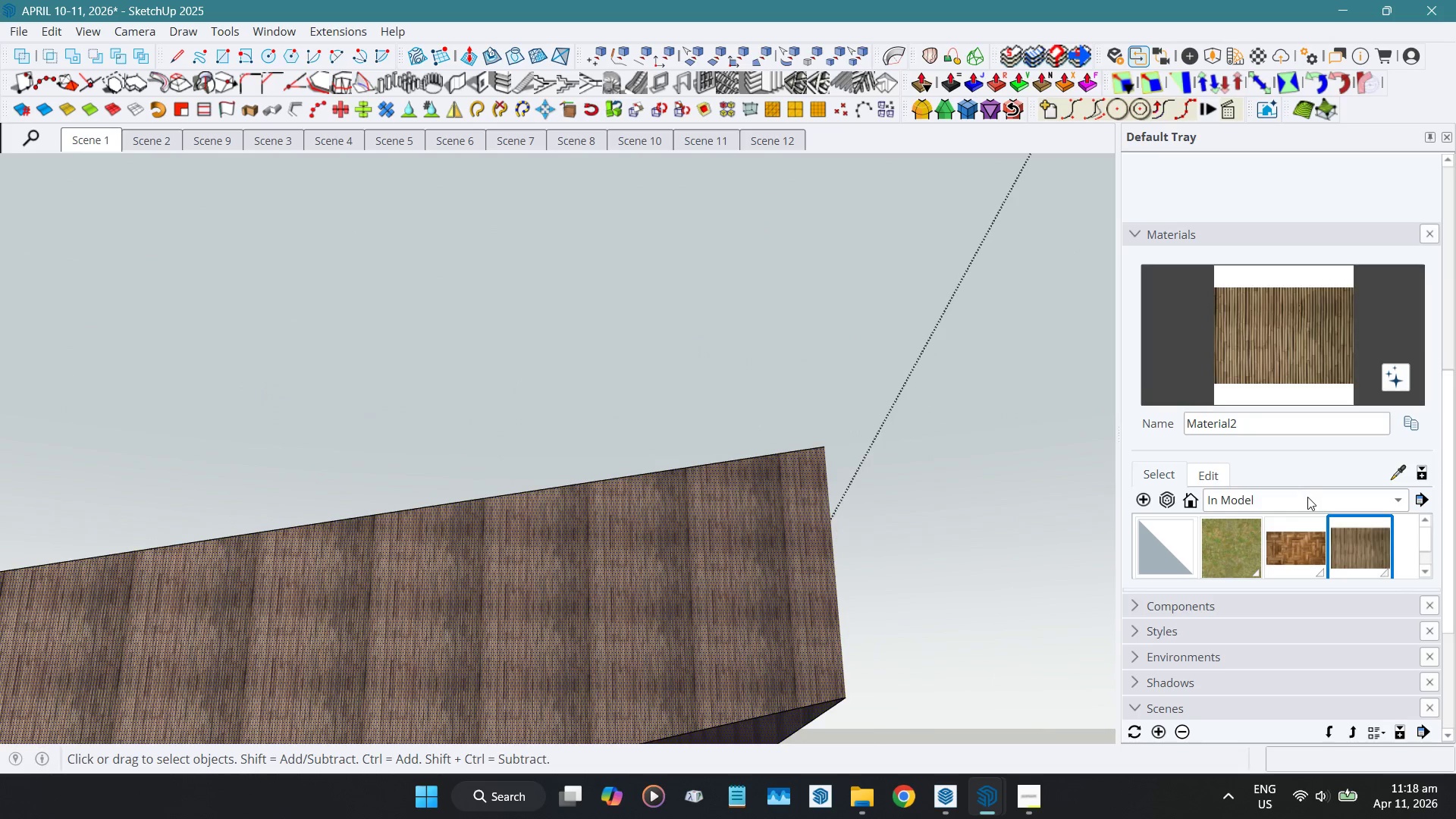 
left_click([1210, 479])
 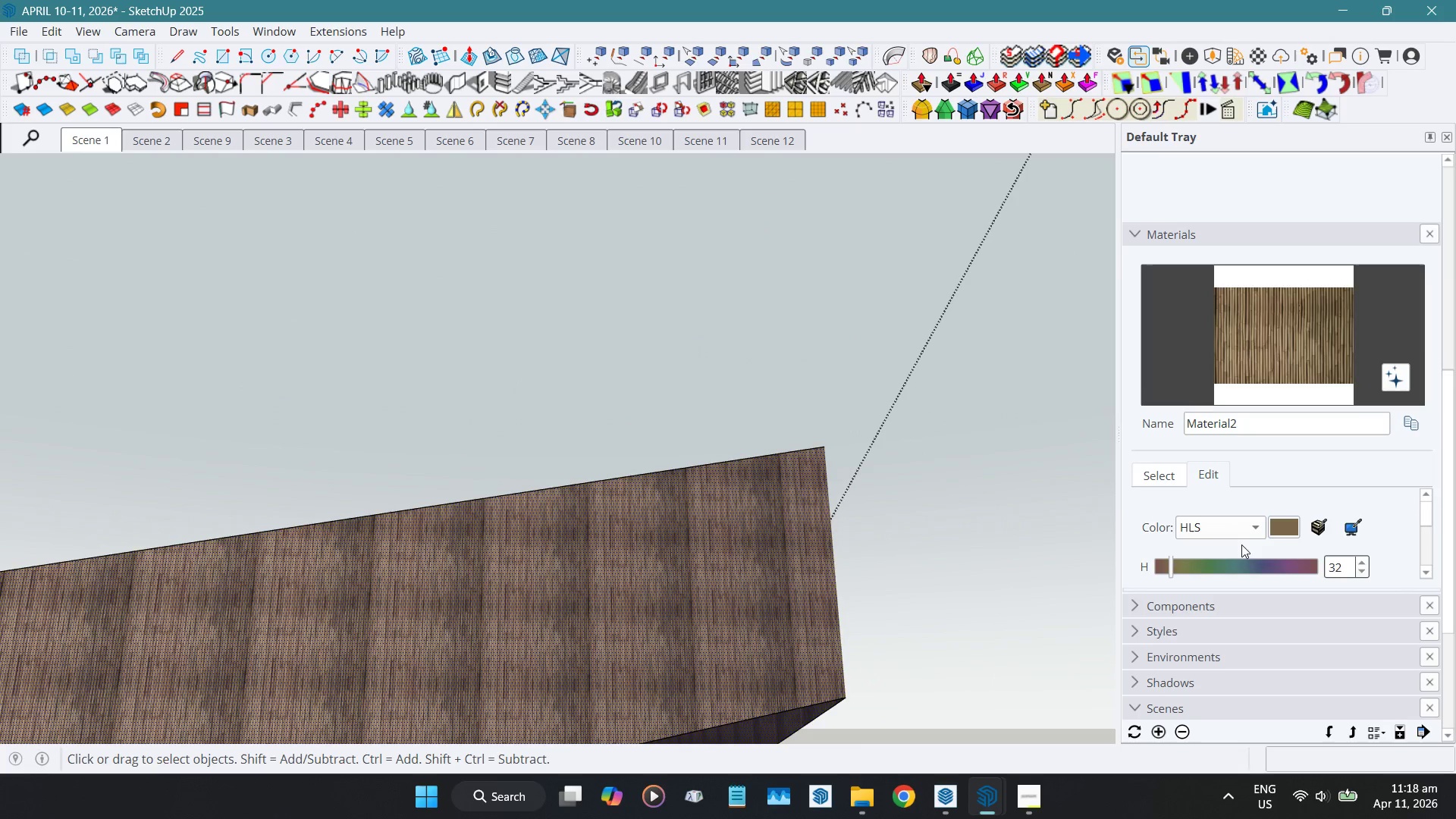 
scroll: coordinate [1240, 541], scroll_direction: down, amount: 3.0
 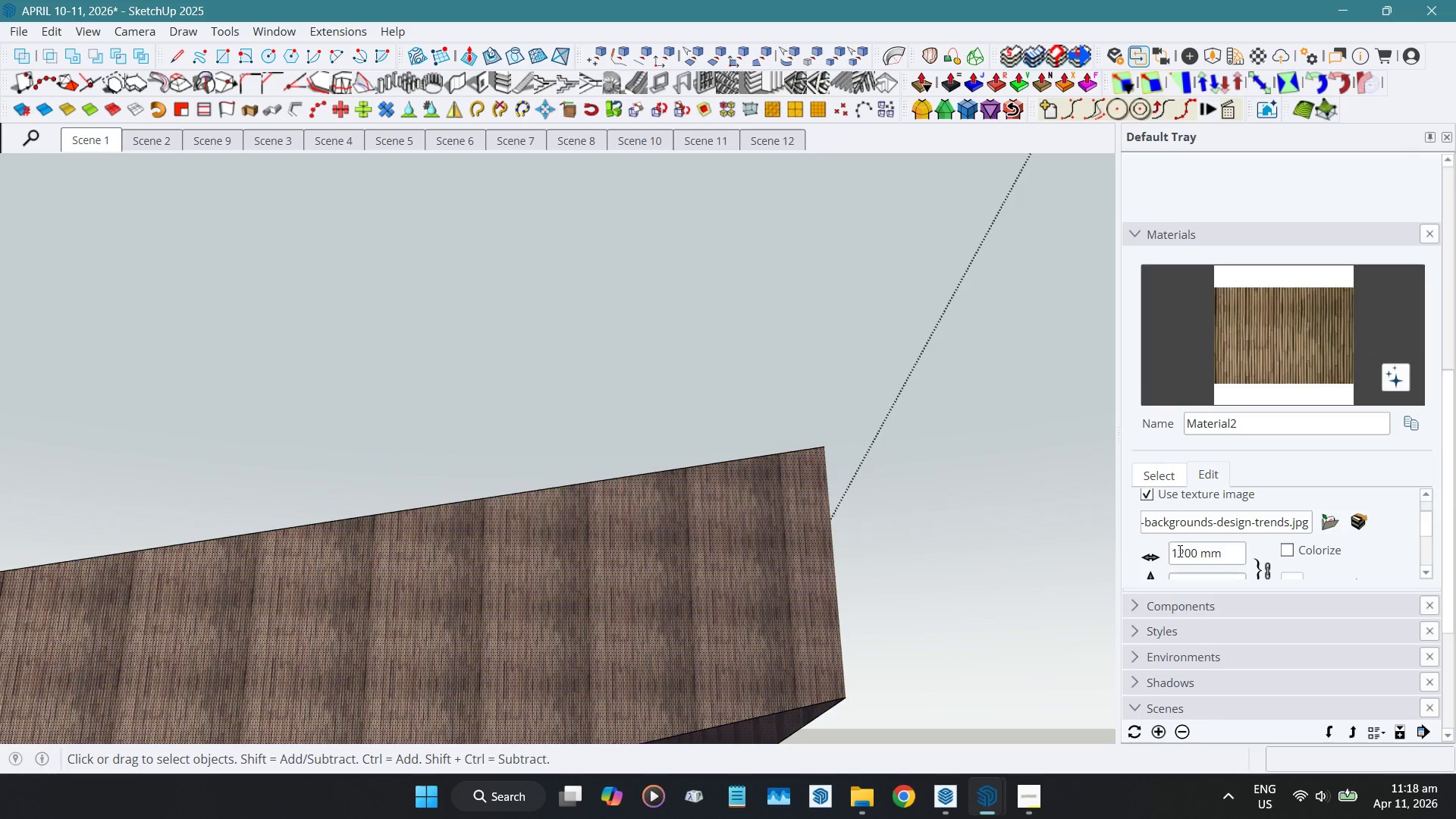 
left_click_drag(start_coordinate=[1178, 551], to_coordinate=[1117, 551])
 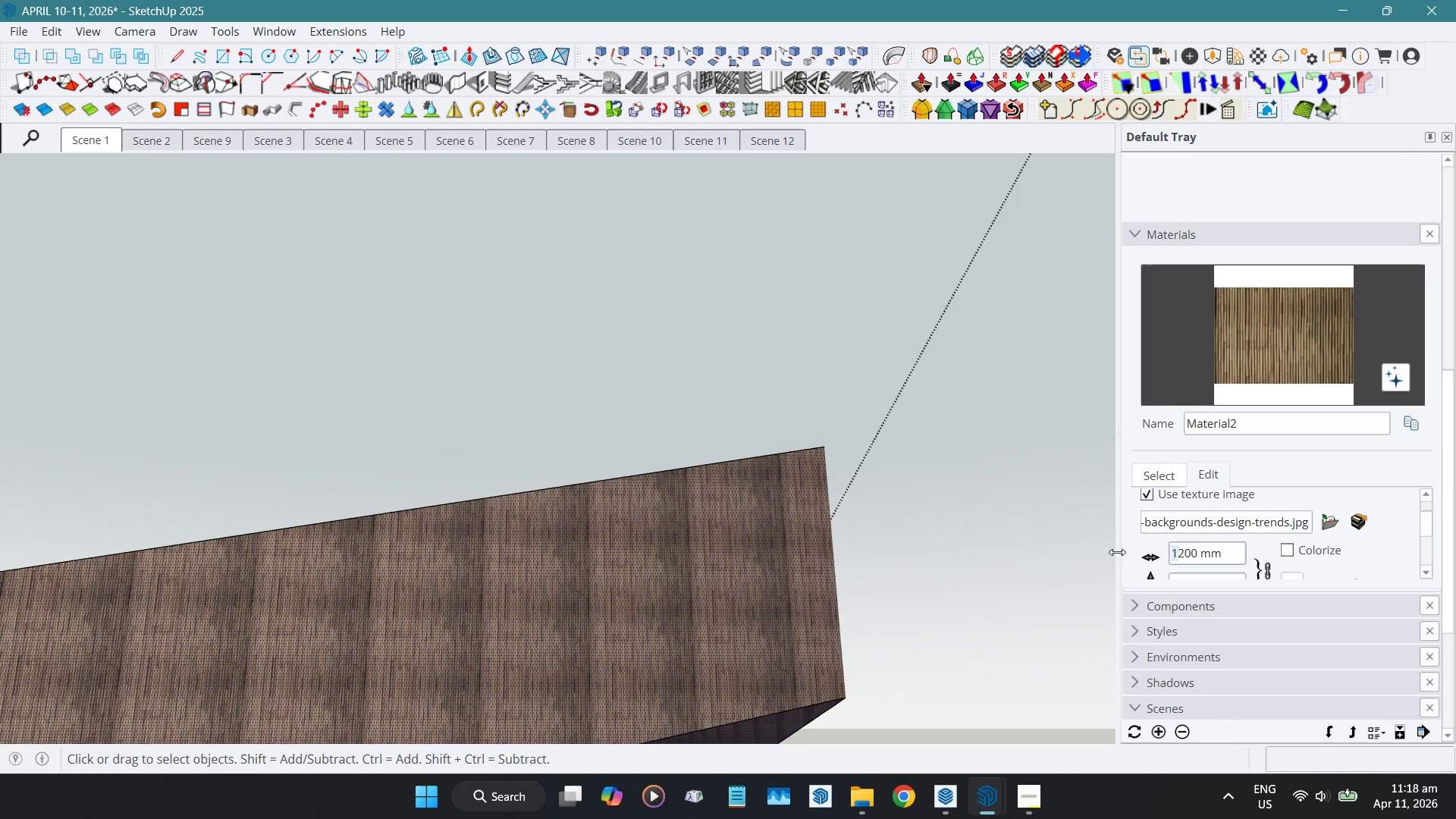 
key(Backspace)
 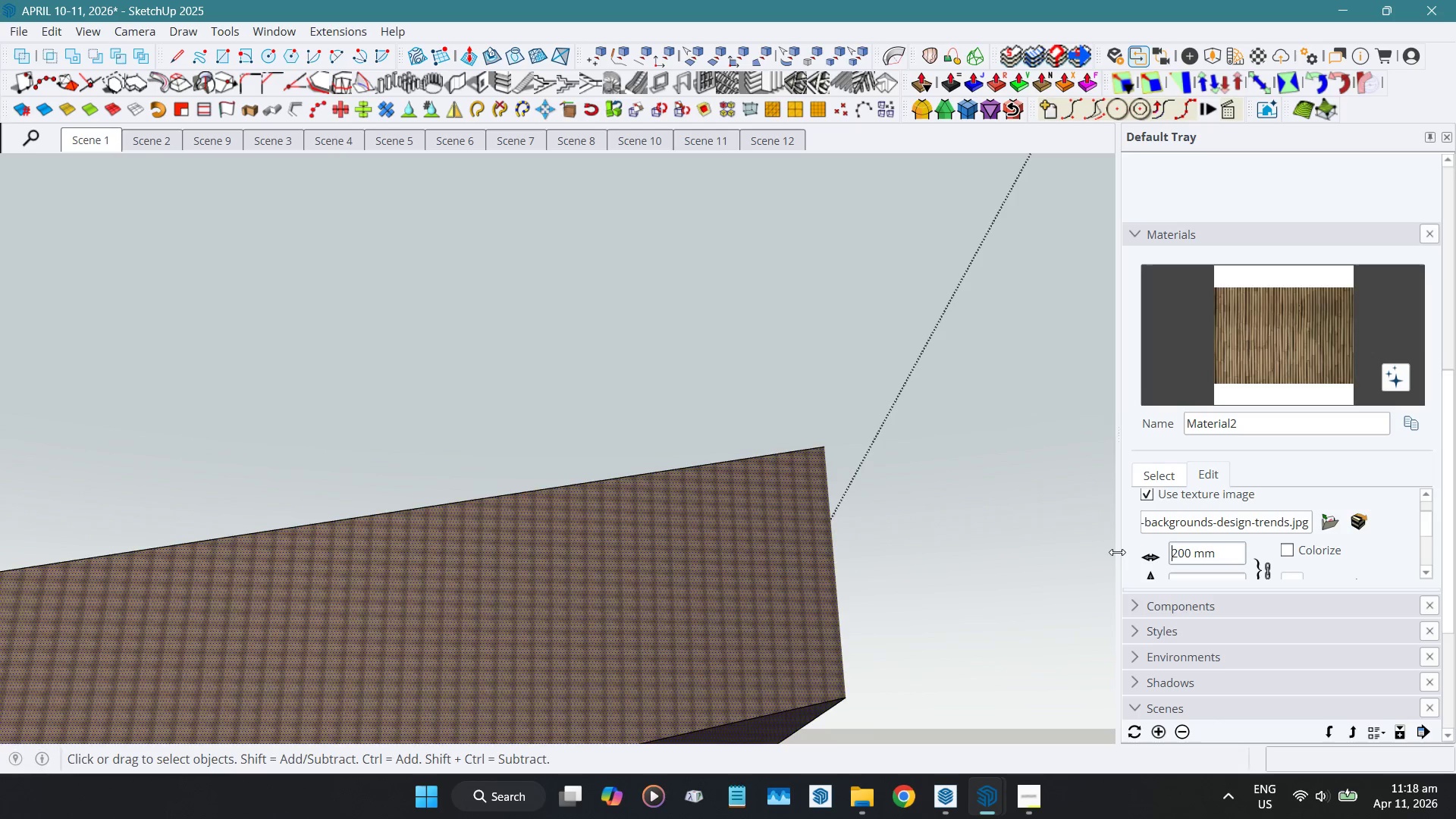 
key(Numpad2)
 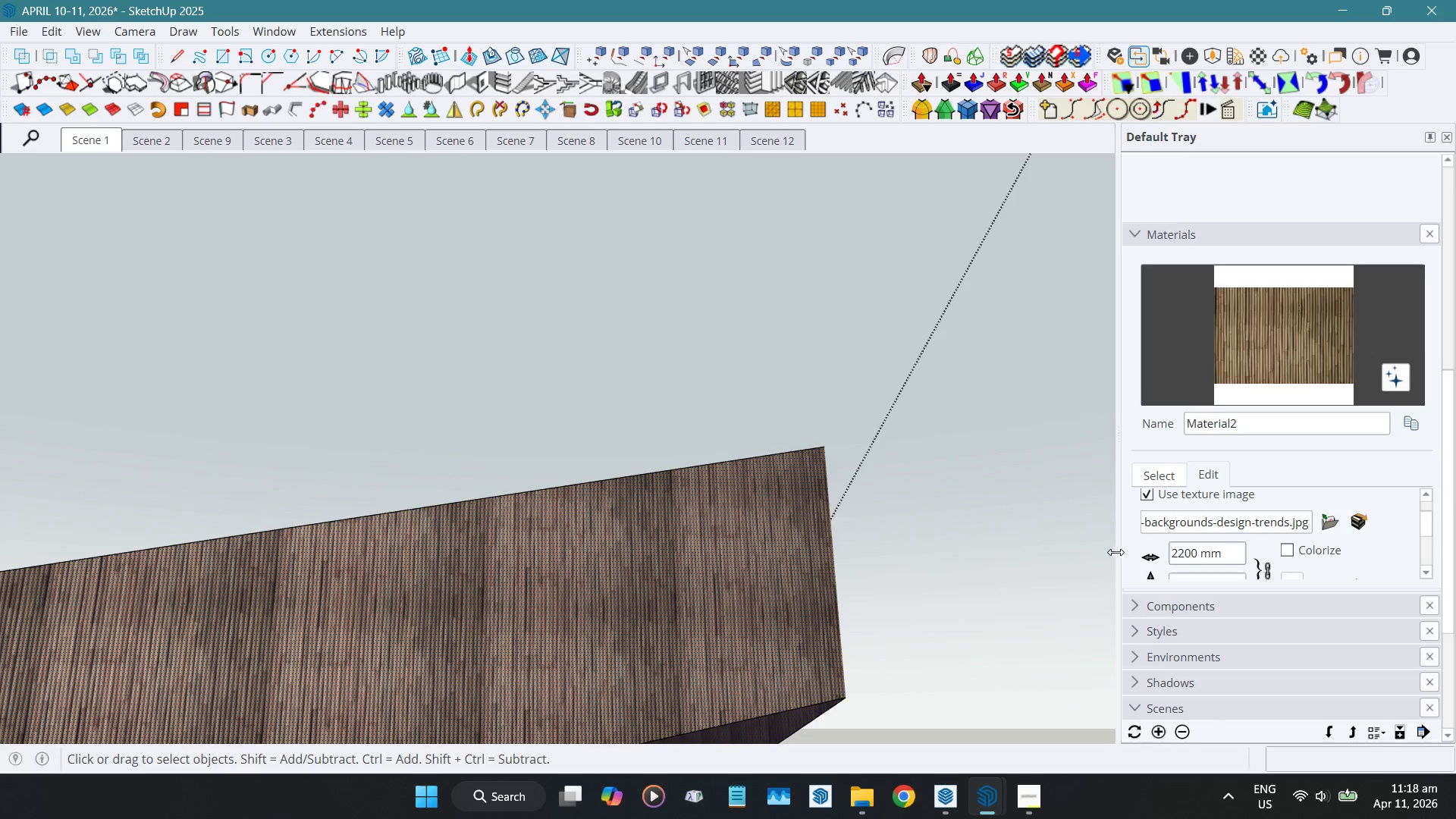 
scroll: coordinate [618, 524], scroll_direction: down, amount: 15.0
 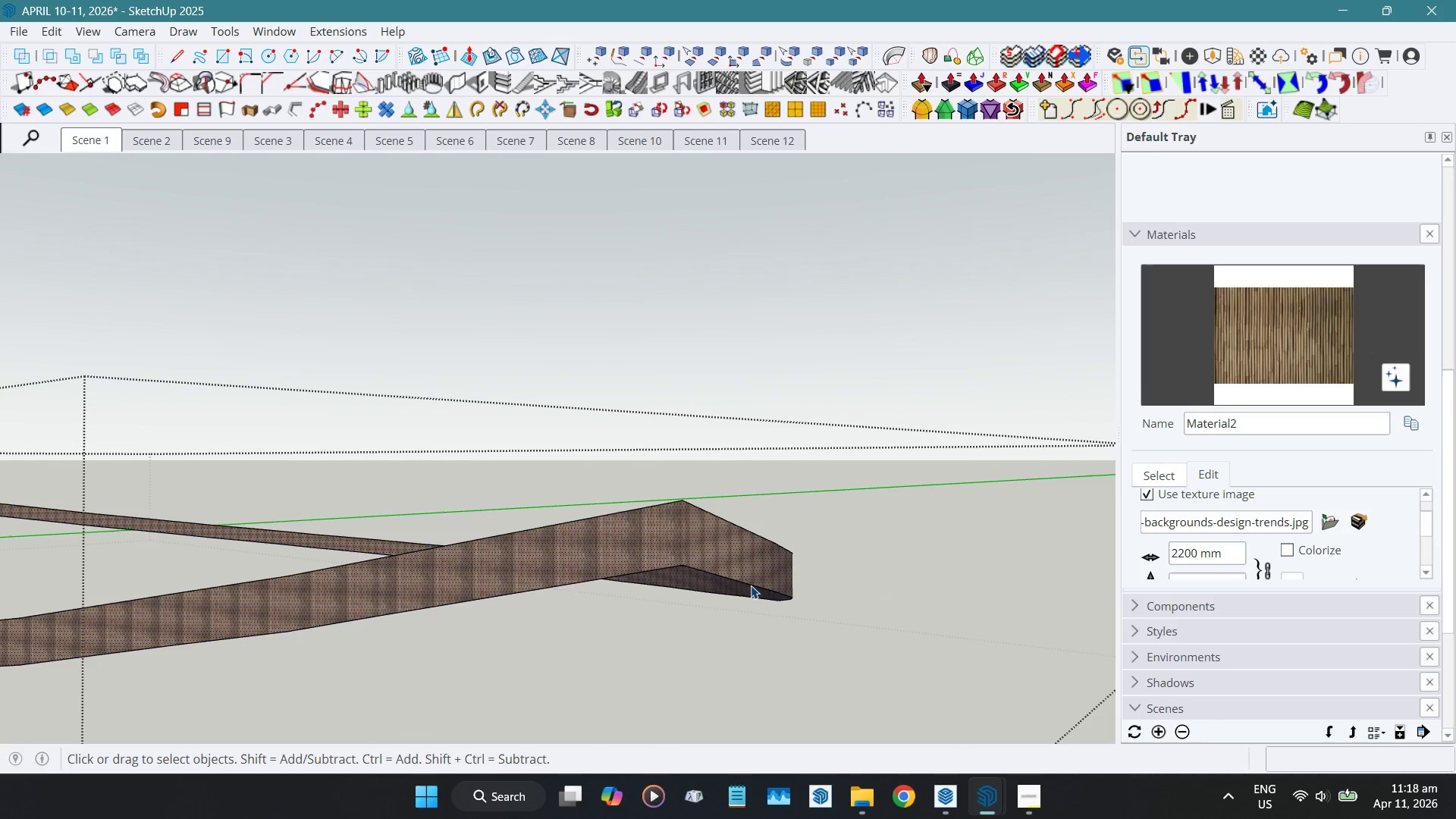 
scroll: coordinate [645, 540], scroll_direction: up, amount: 14.0
 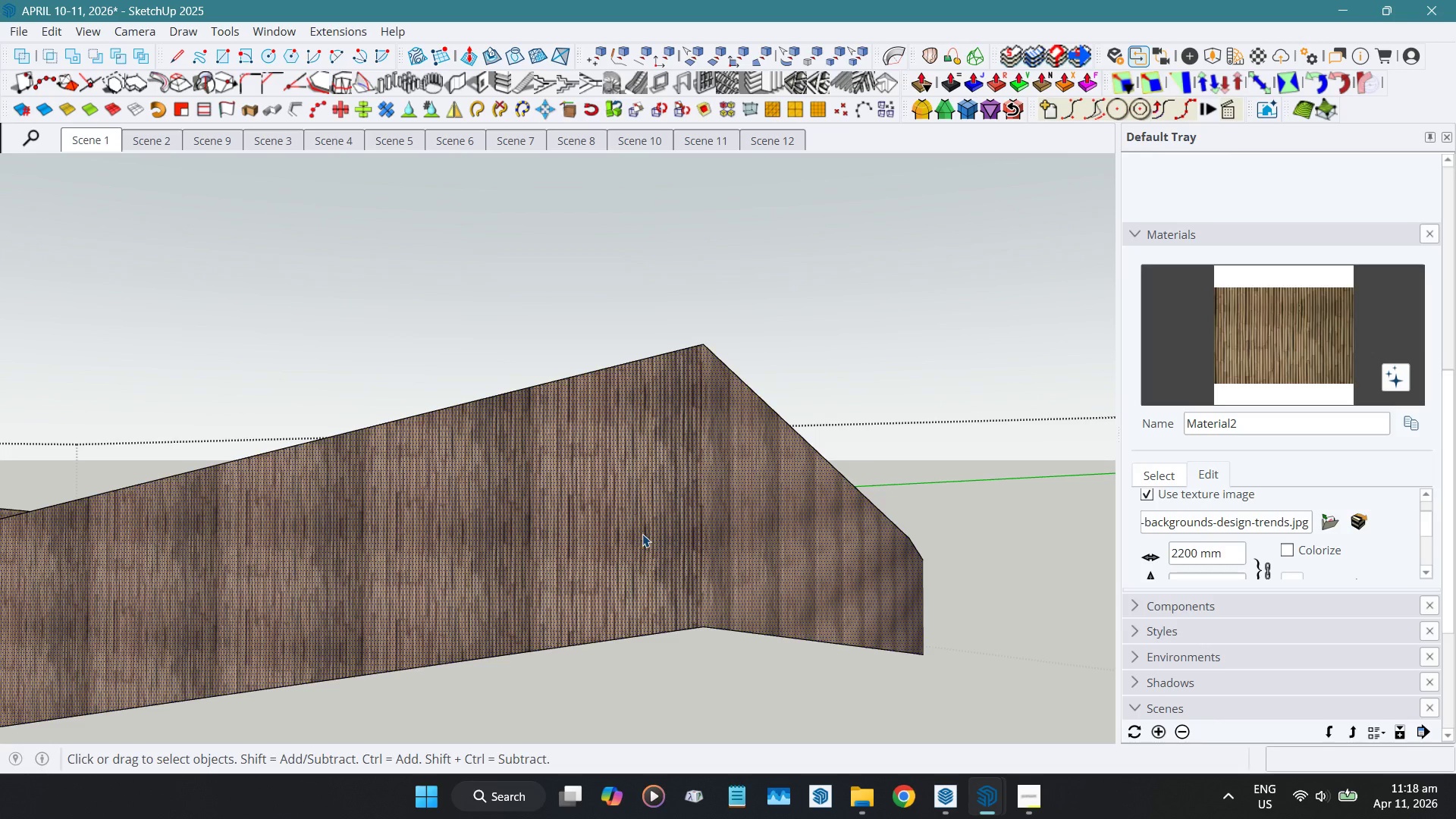 
left_click([1032, 610])
 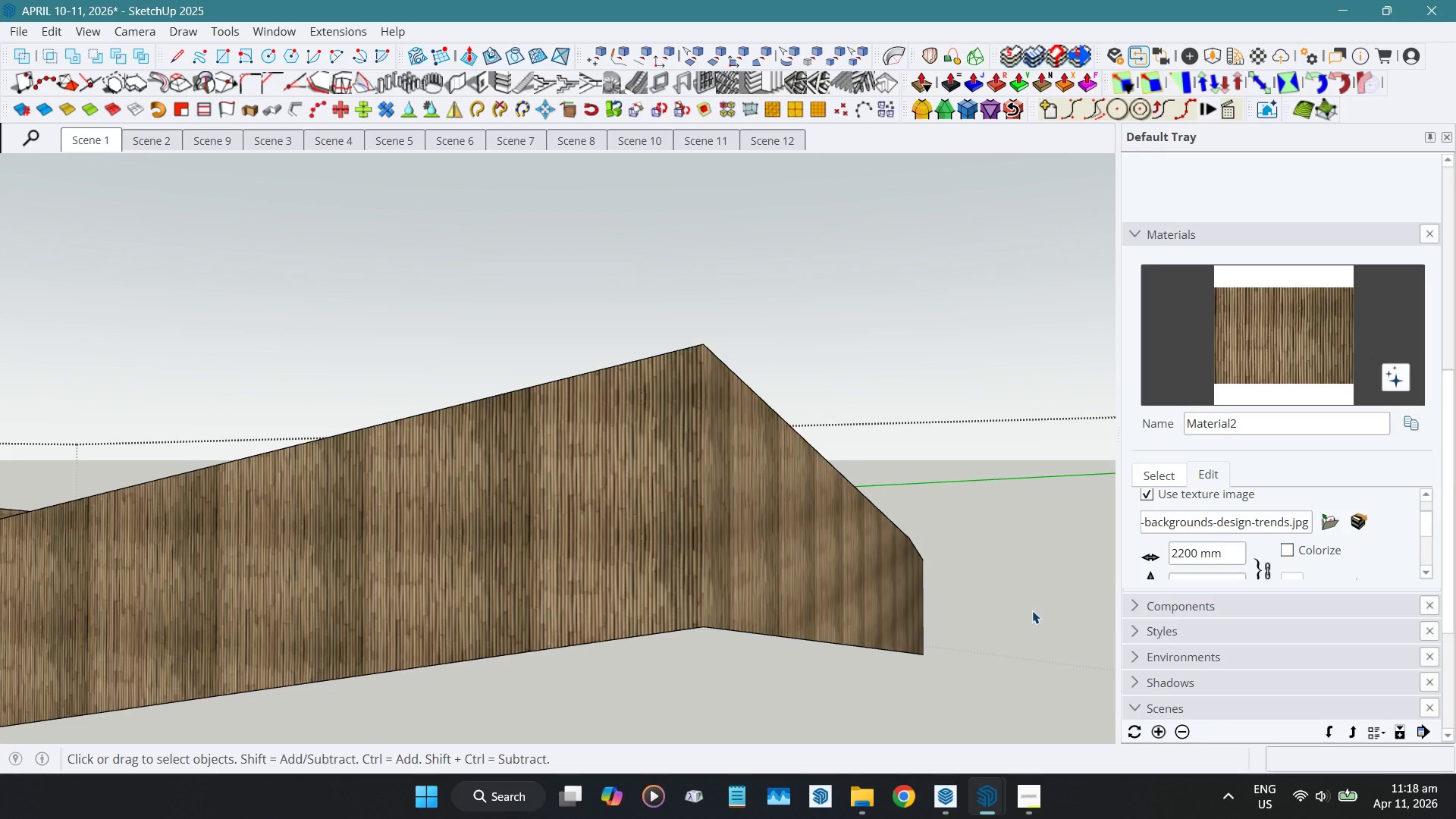 
key(Escape)
 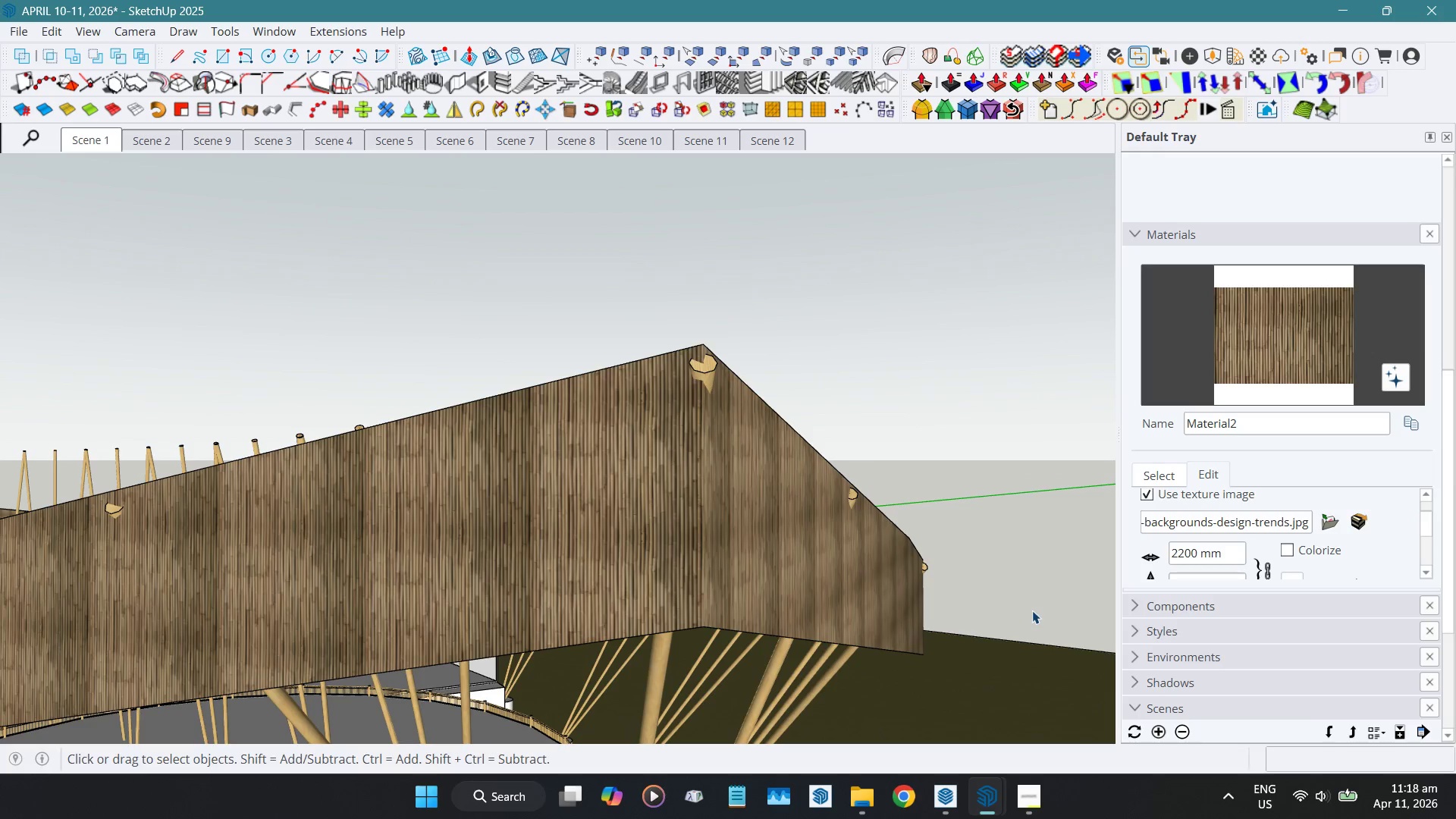 
key(Escape)
 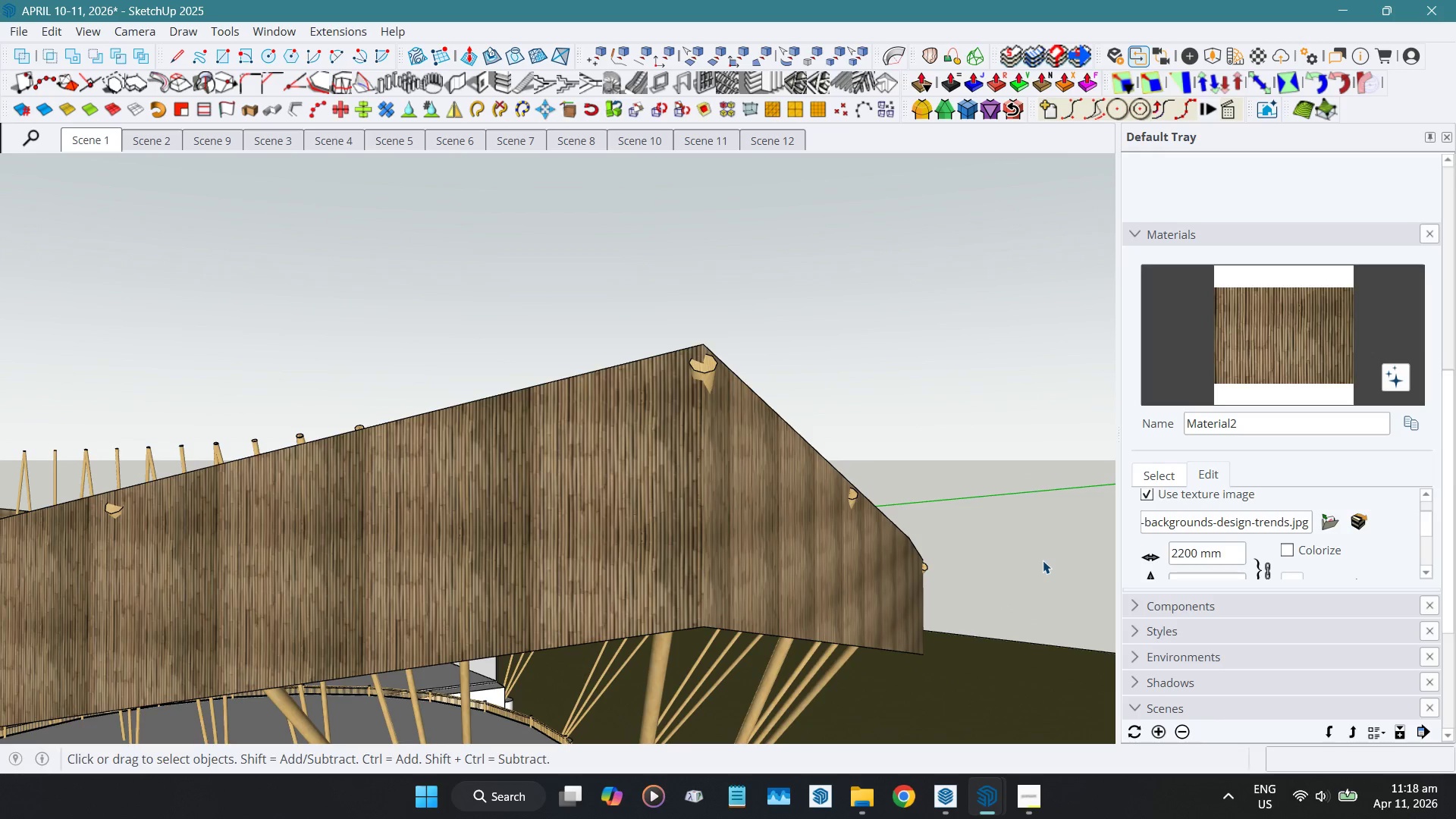 
key(Shift+ShiftLeft)
 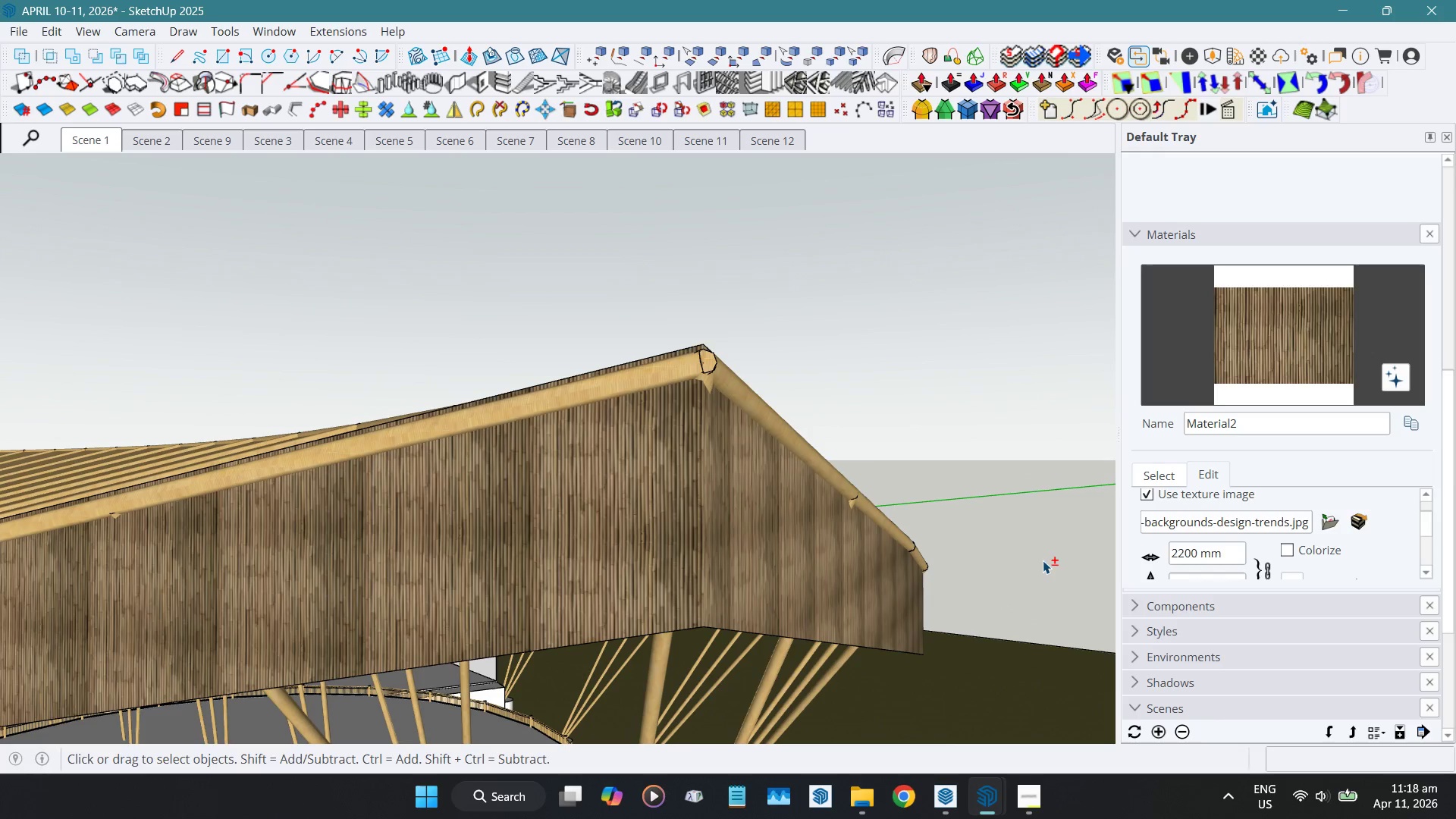 
key(Shift+A)
 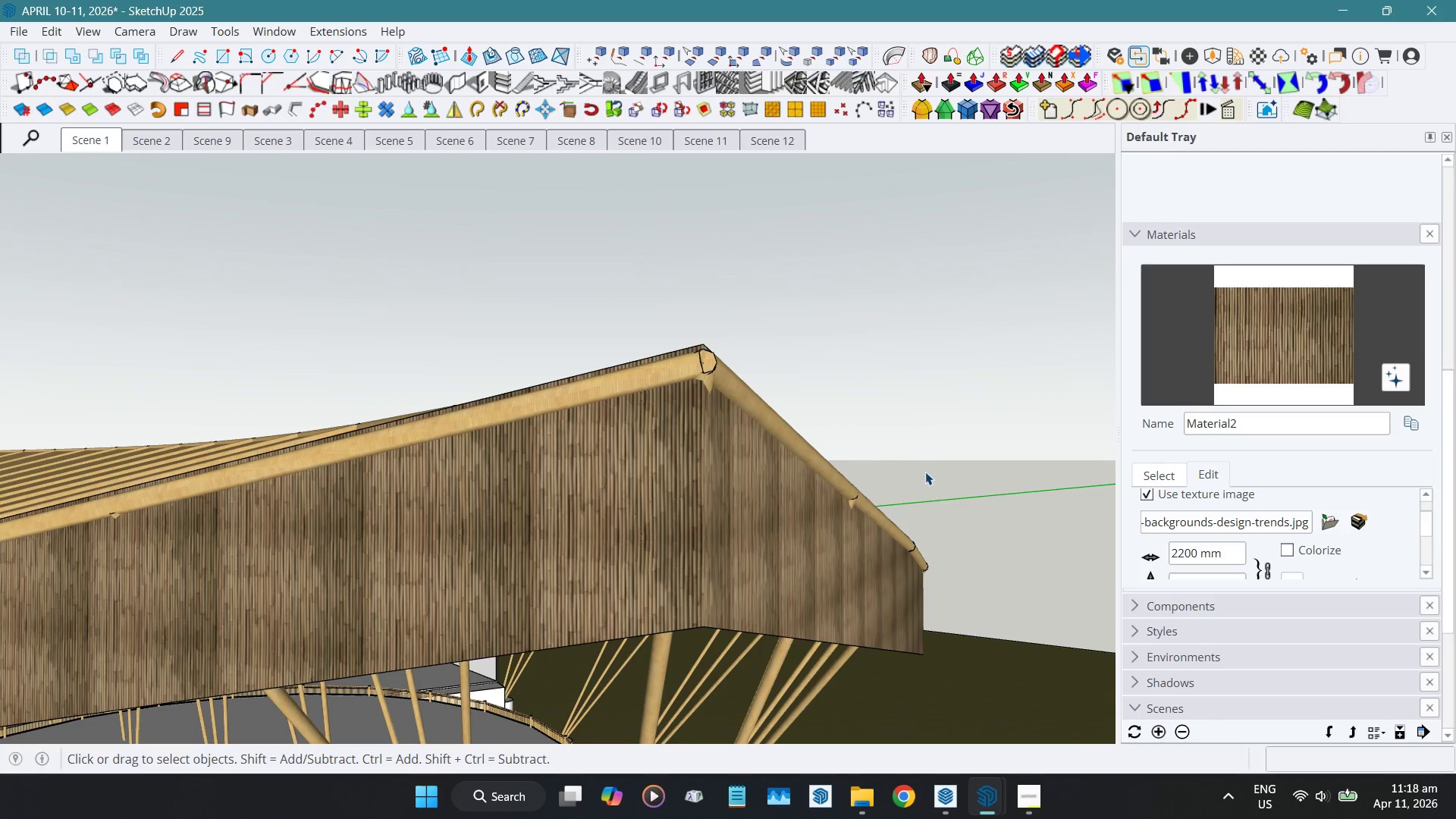 
scroll: coordinate [921, 463], scroll_direction: down, amount: 5.0
 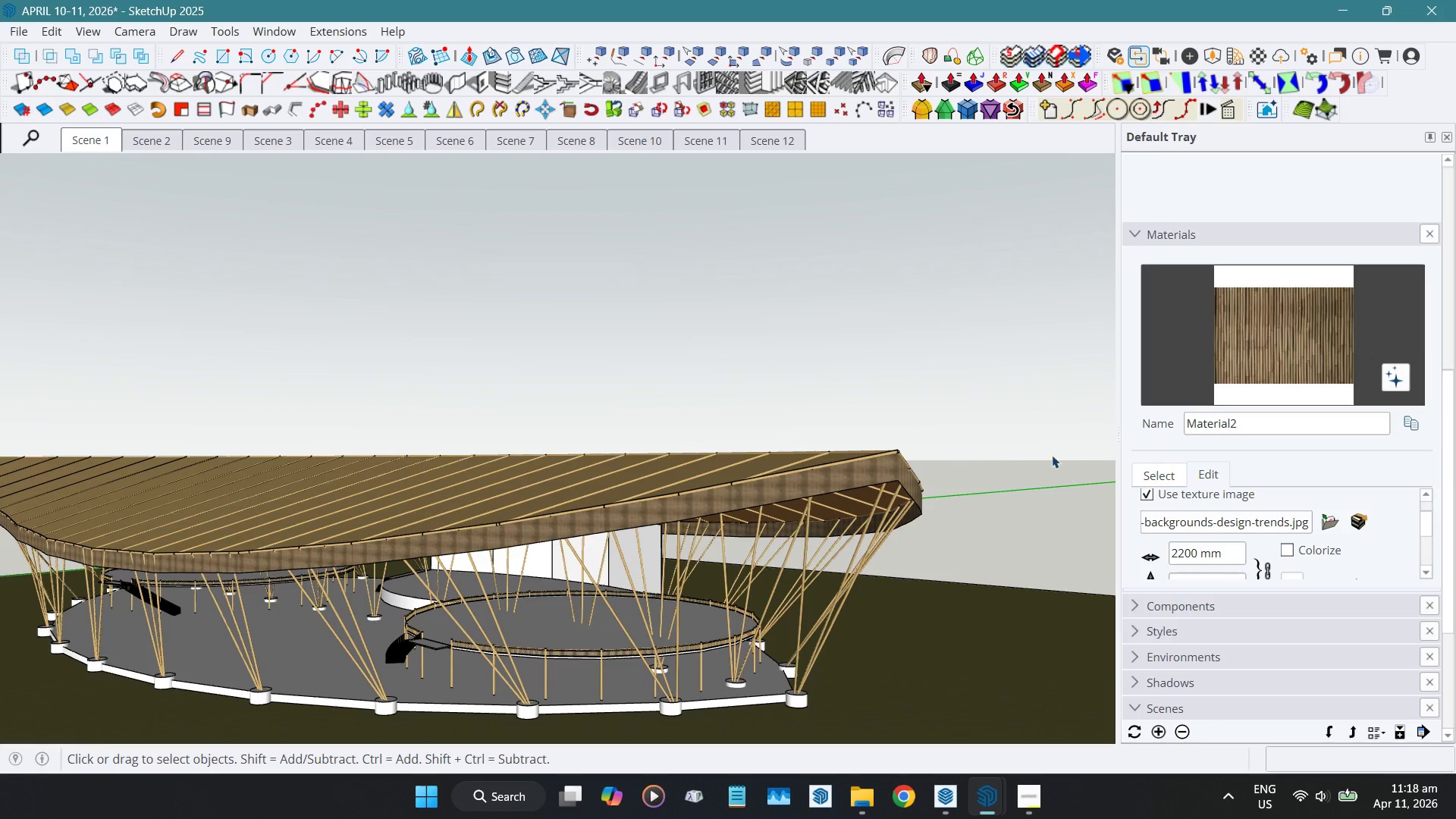 
scroll: coordinate [1181, 379], scroll_direction: up, amount: 13.0
 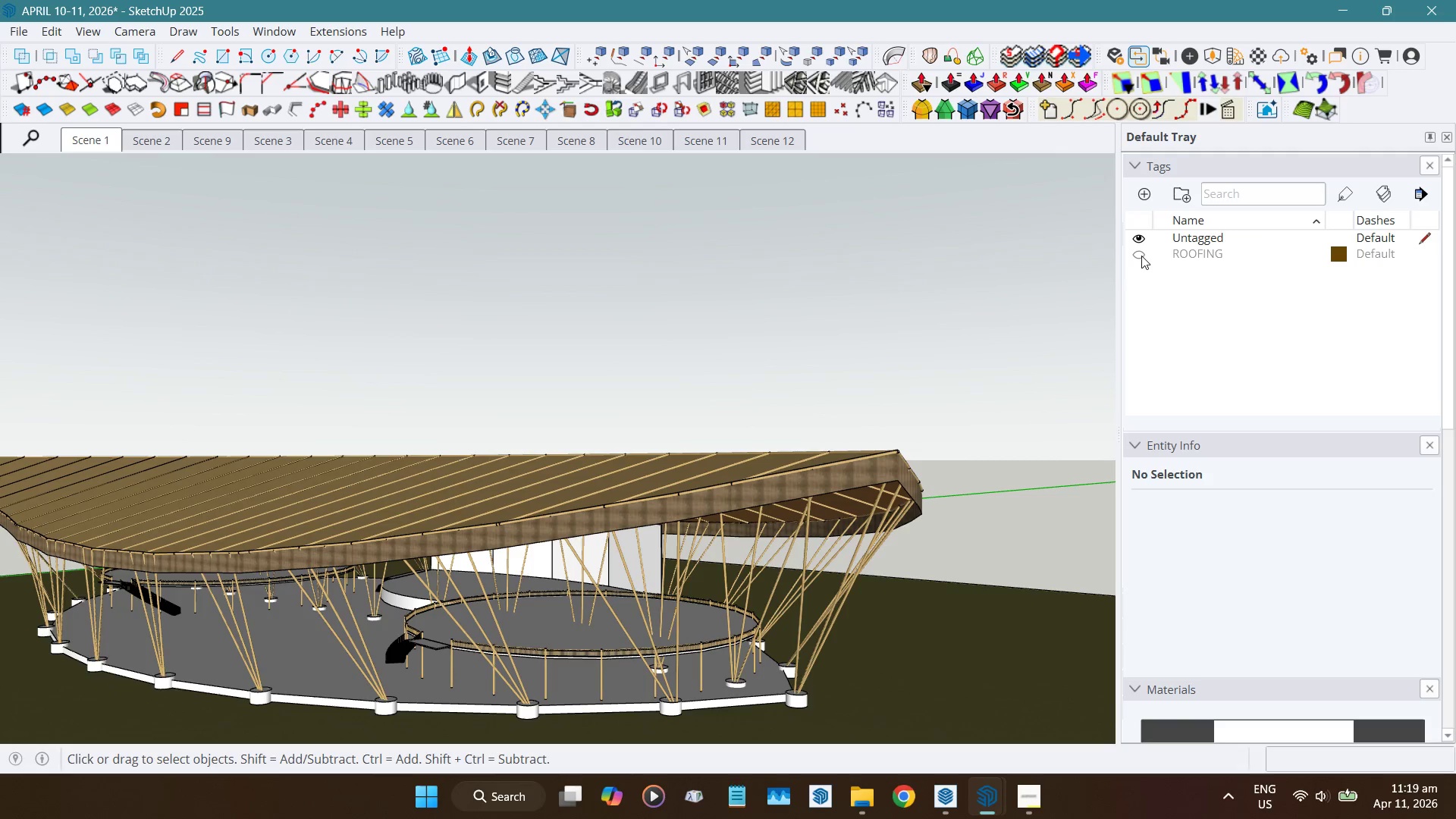 
left_click([1141, 256])
 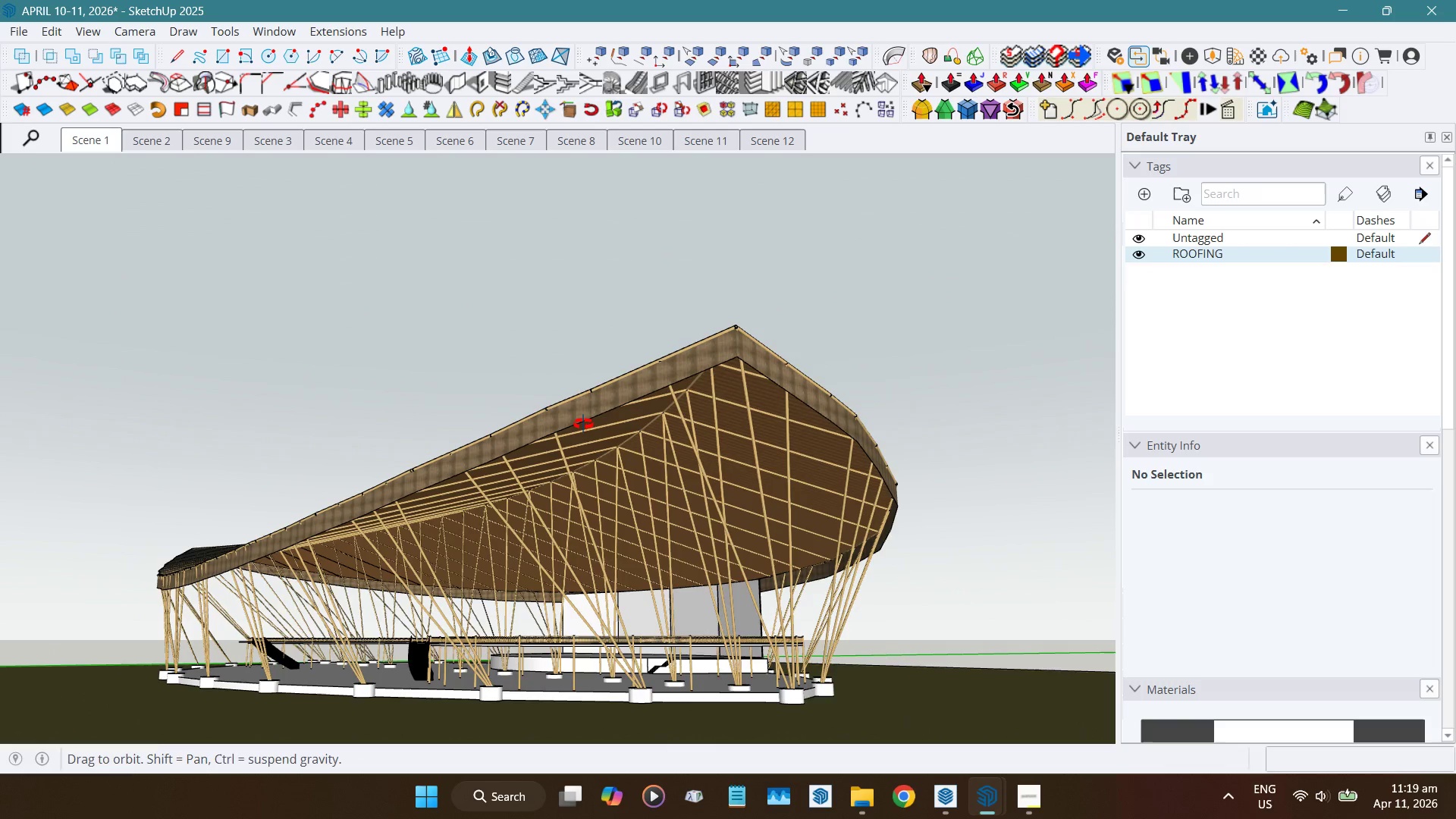 
scroll: coordinate [785, 403], scroll_direction: up, amount: 4.0
 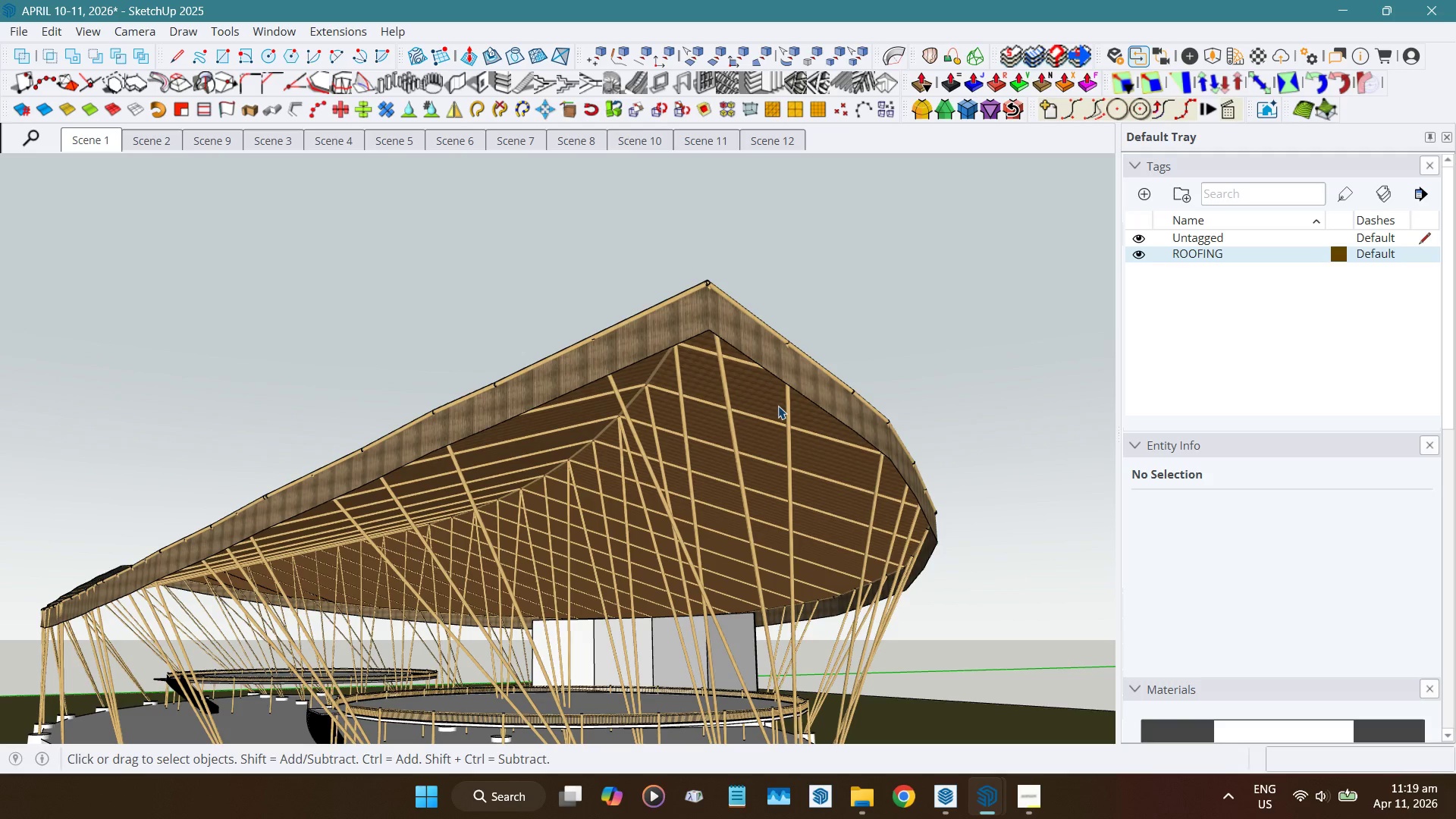 
wait(18.99)
 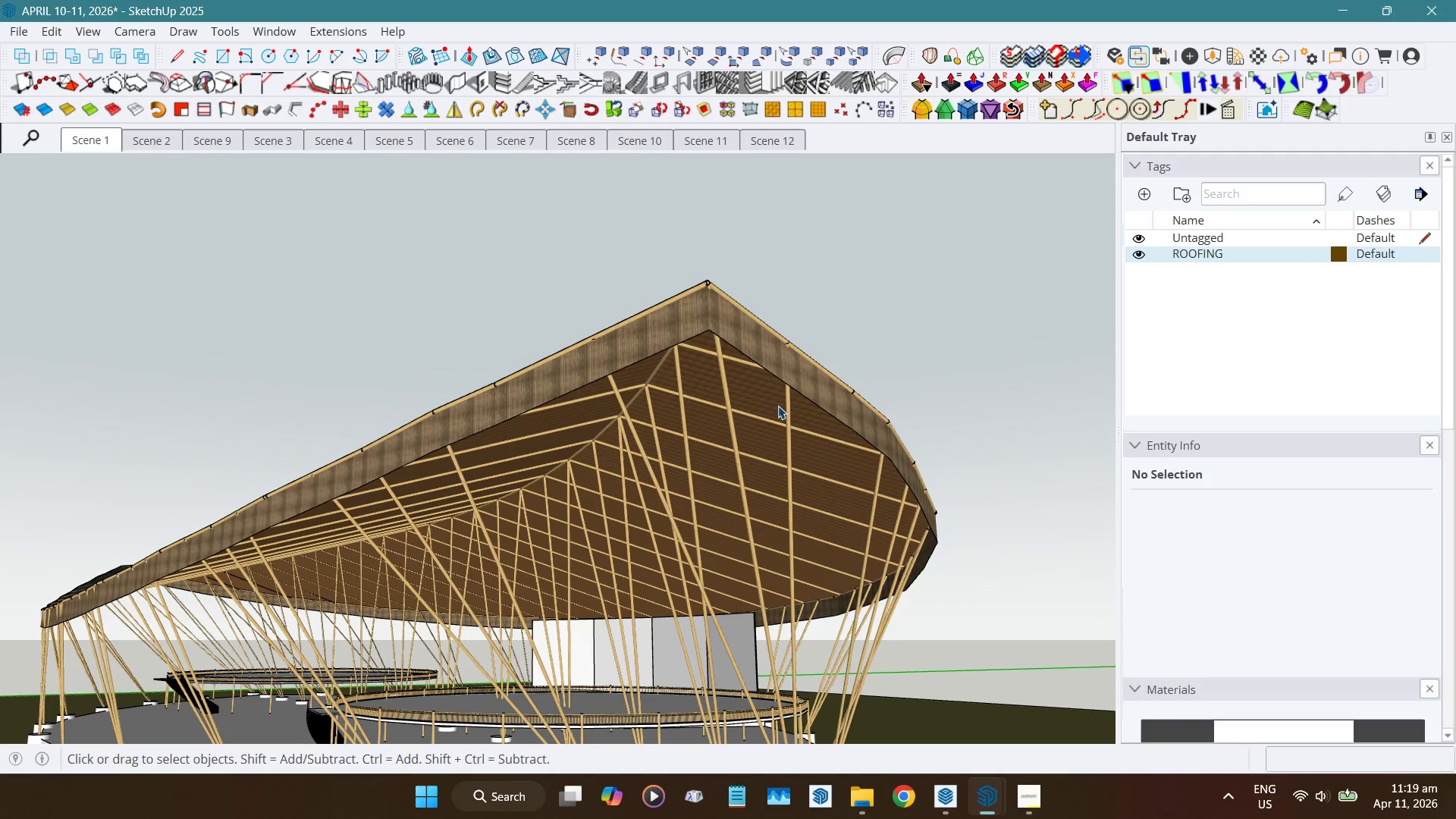 
key(Control+ControlLeft)
 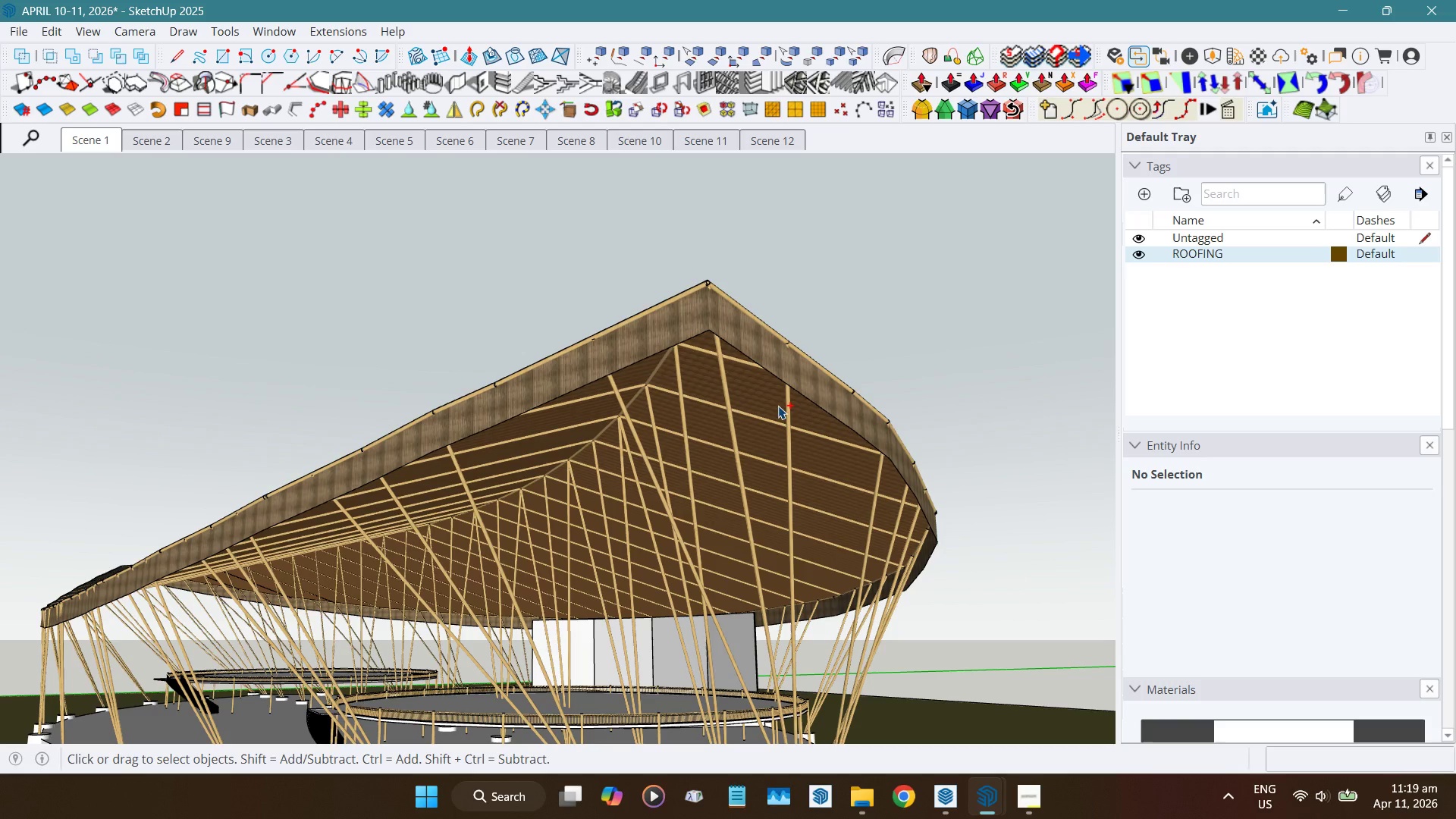 
key(Control+S)
 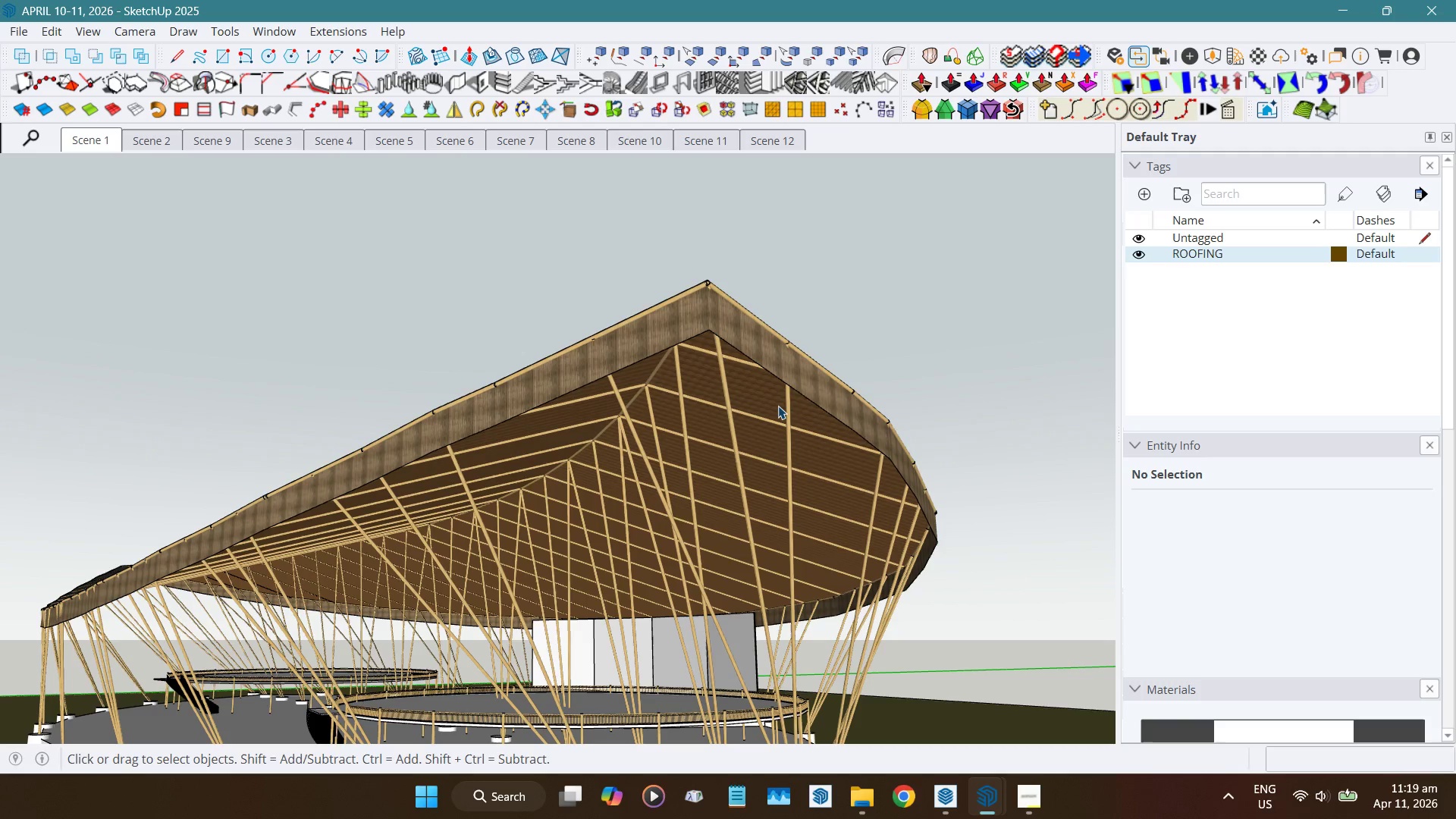 
wait(6.33)
 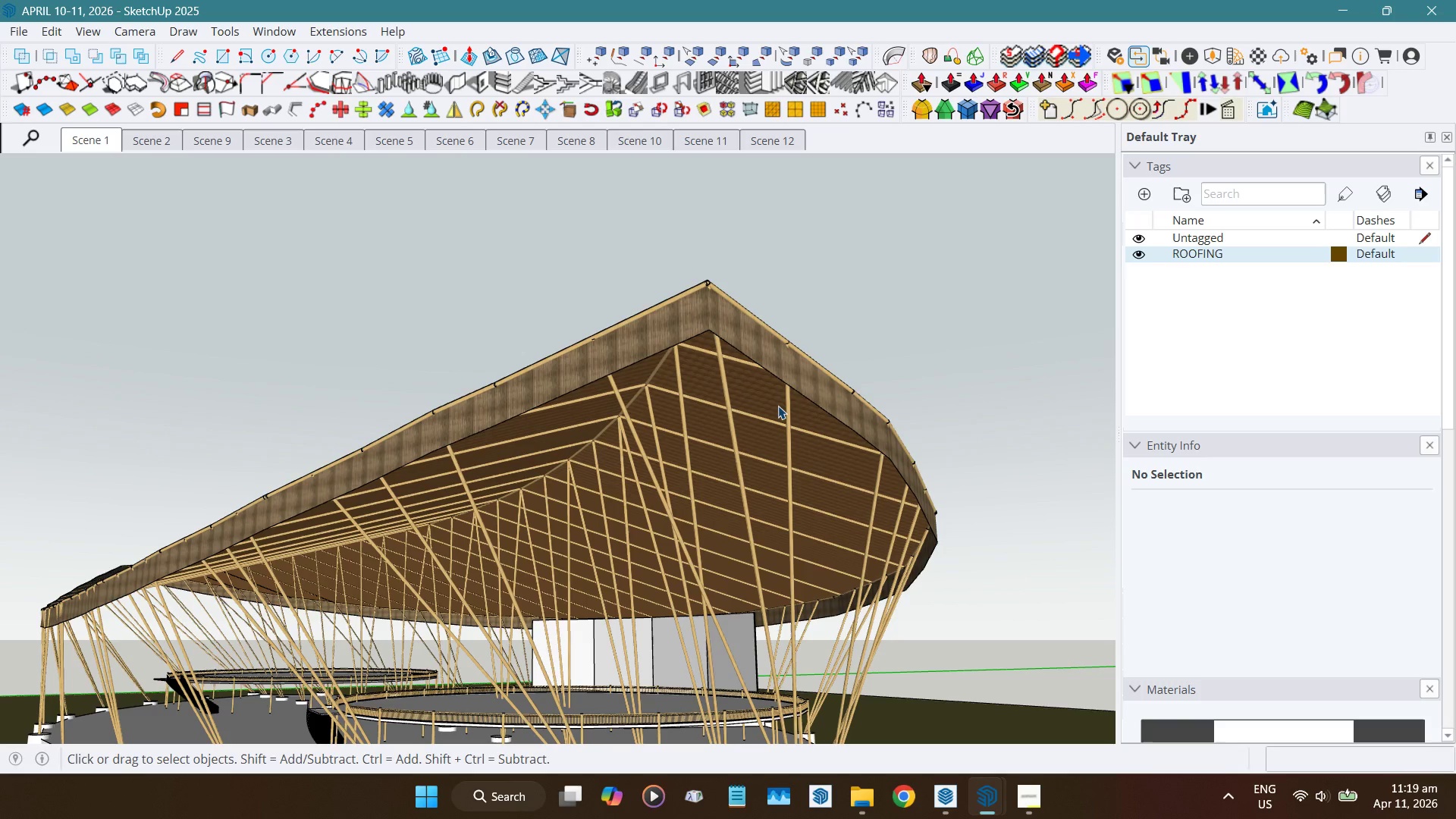 
hold_key(key=ShiftLeft, duration=1.26)
 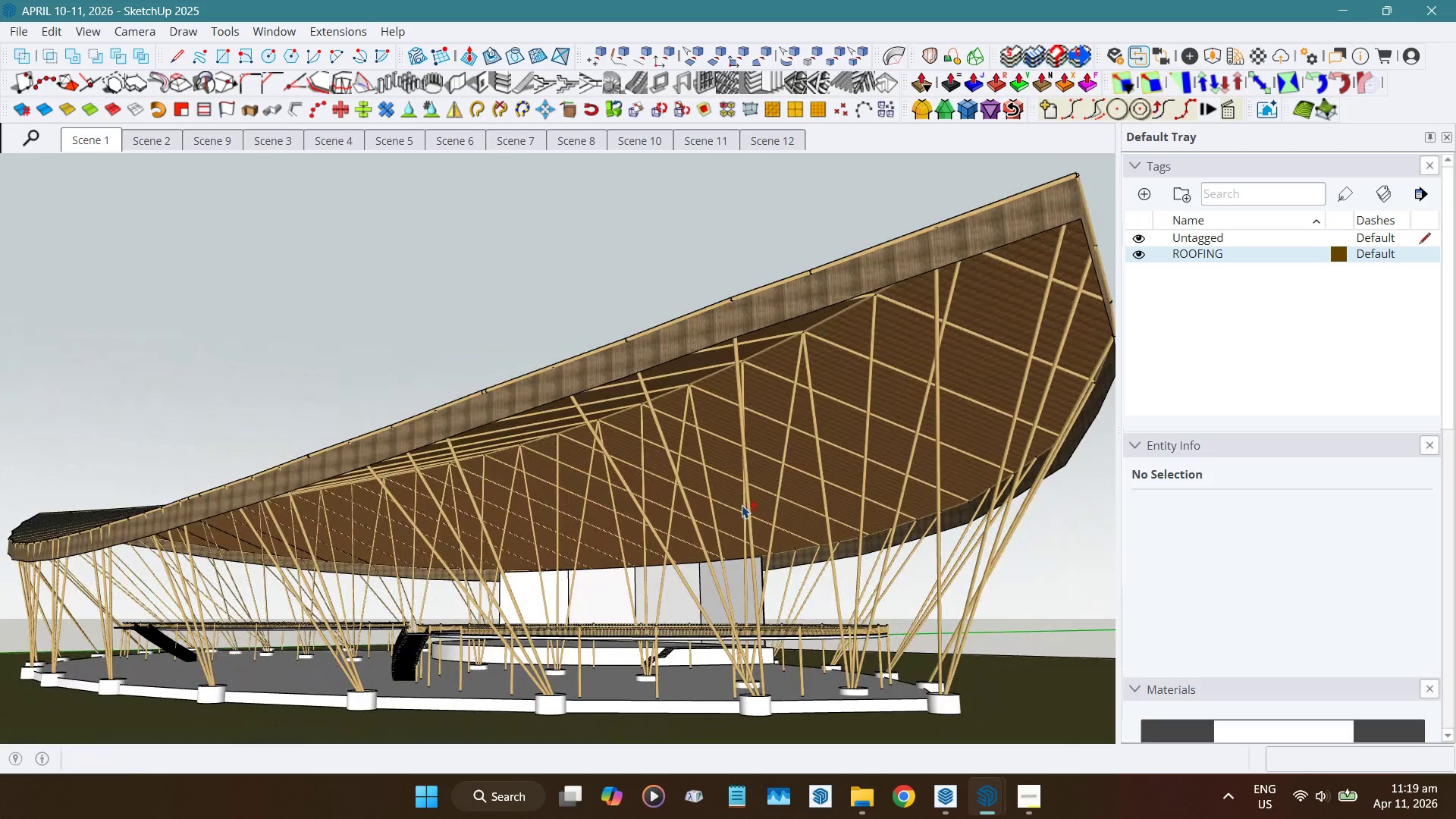 
wait(5.09)
 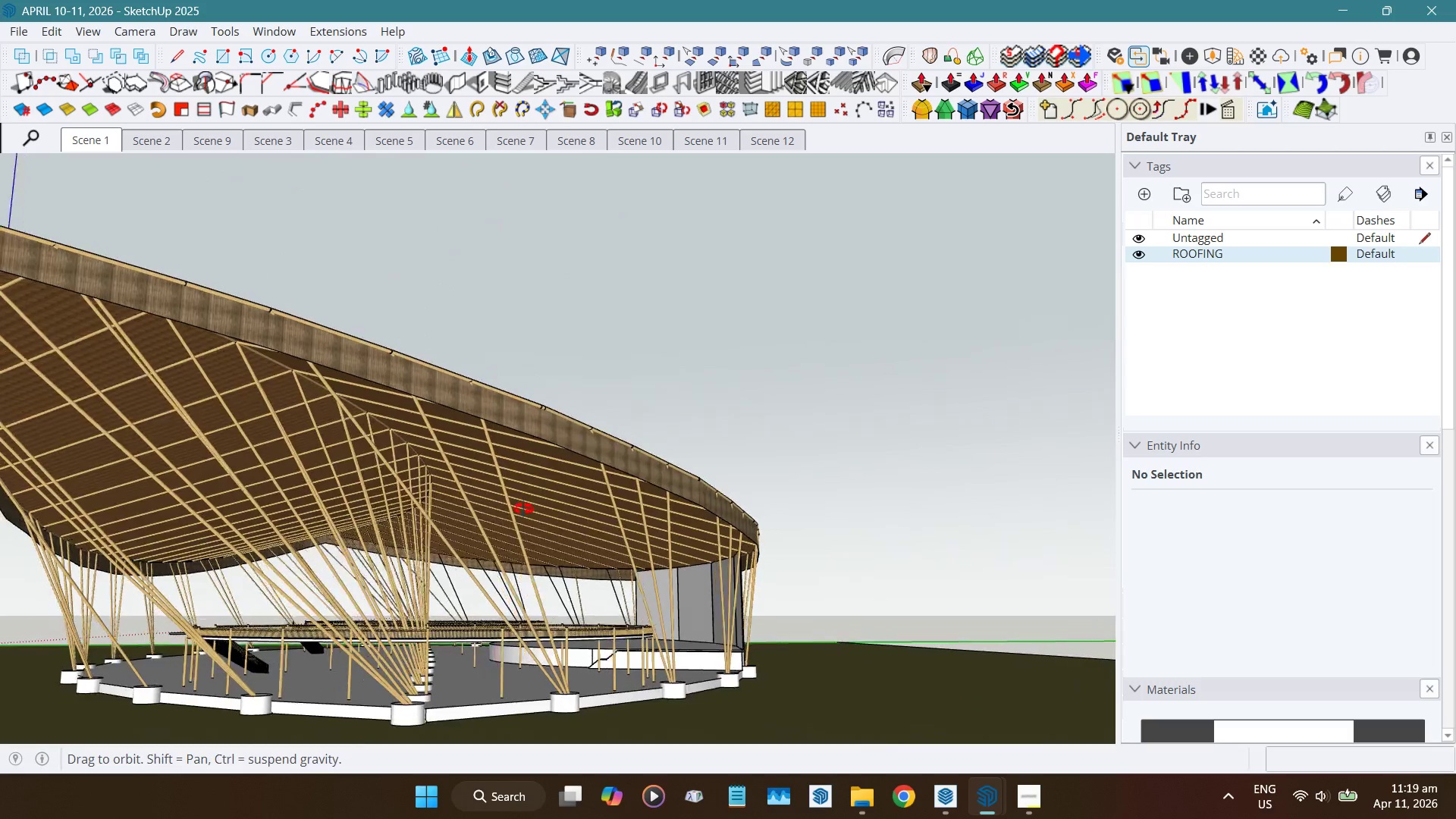 
scroll: coordinate [738, 506], scroll_direction: down, amount: 5.0
 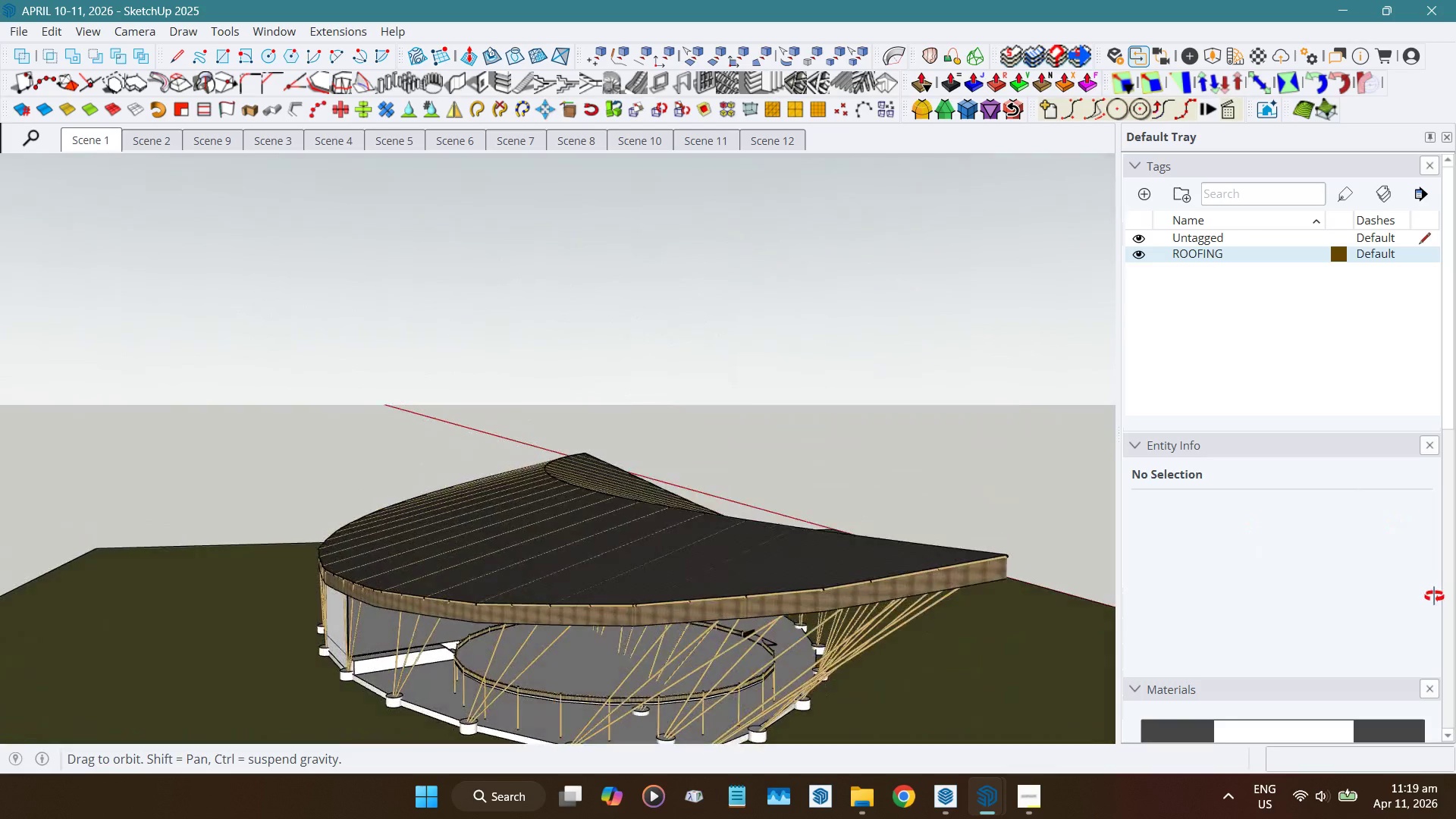 
wait(8.16)
 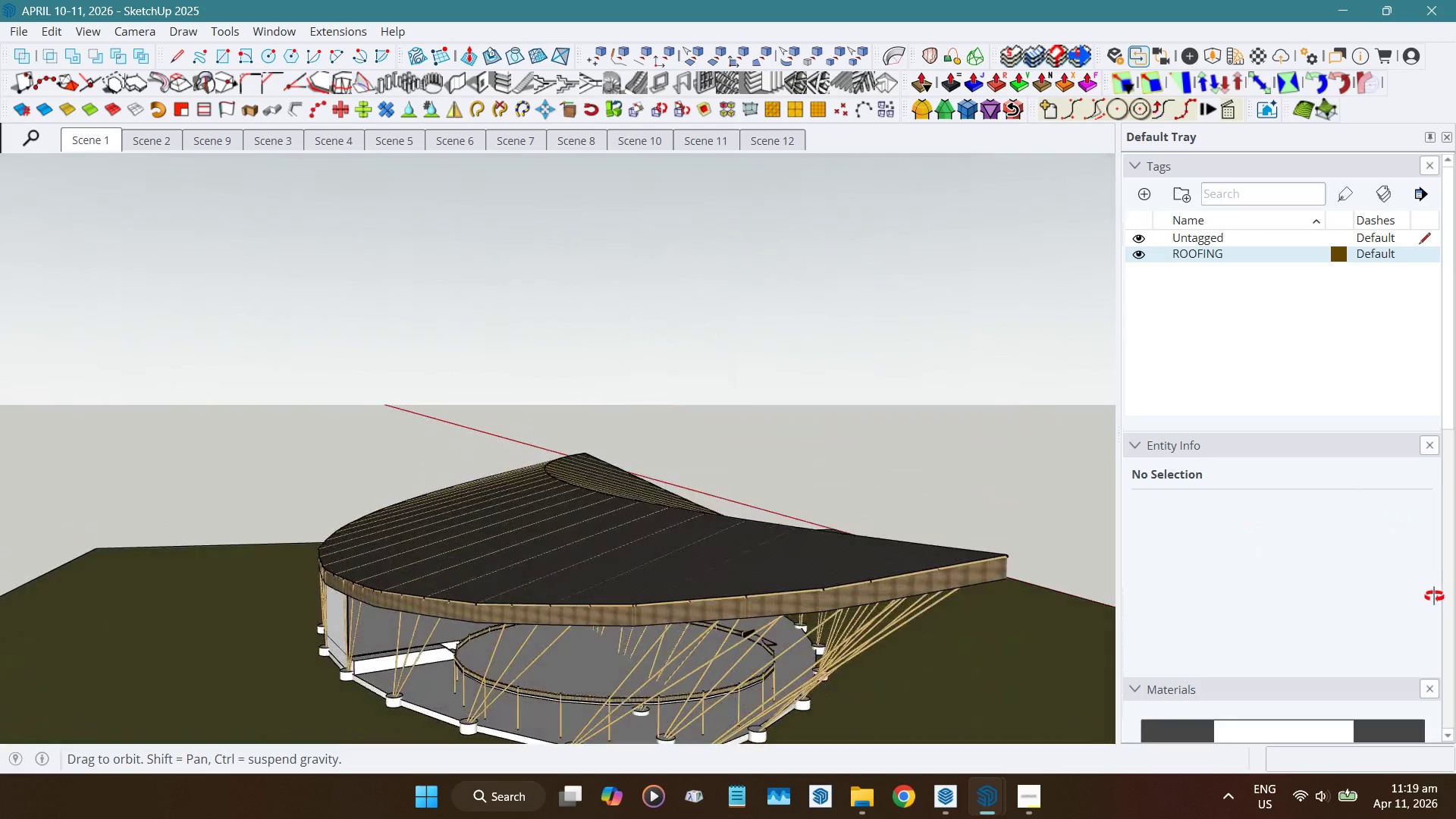 
scroll: coordinate [560, 368], scroll_direction: down, amount: 6.0
 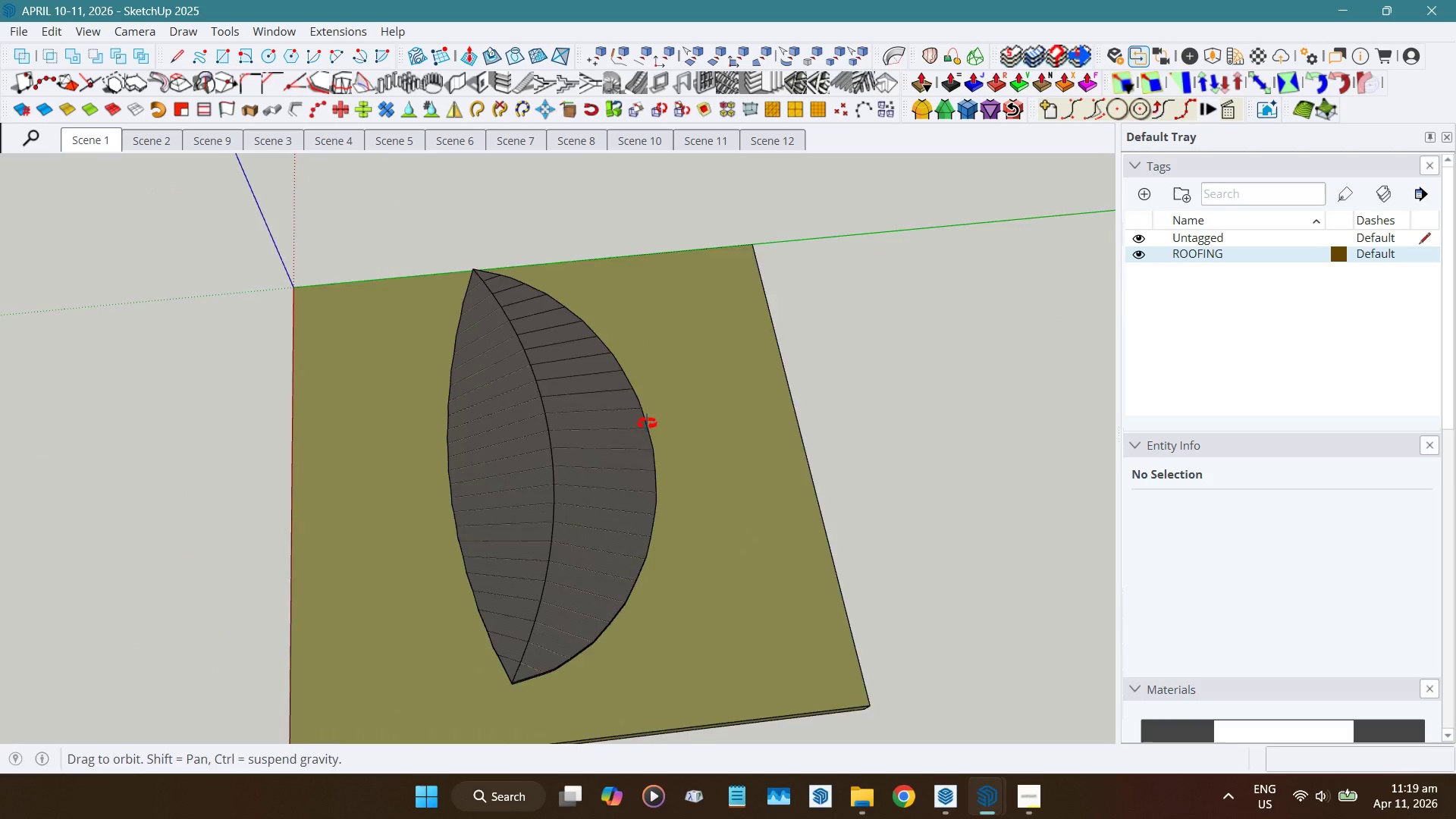 
scroll: coordinate [527, 478], scroll_direction: up, amount: 11.0
 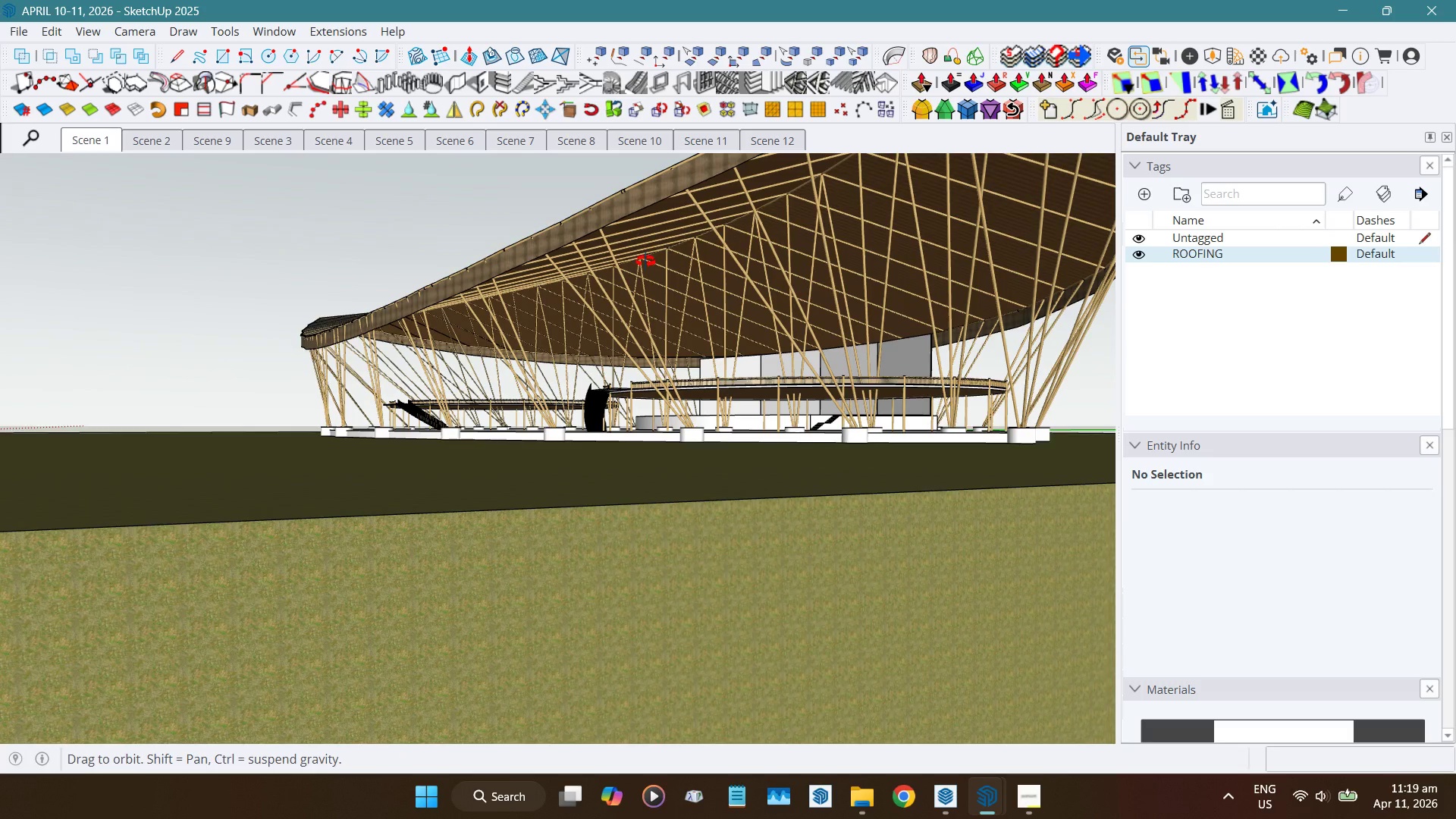 
hold_key(key=ShiftLeft, duration=0.73)
 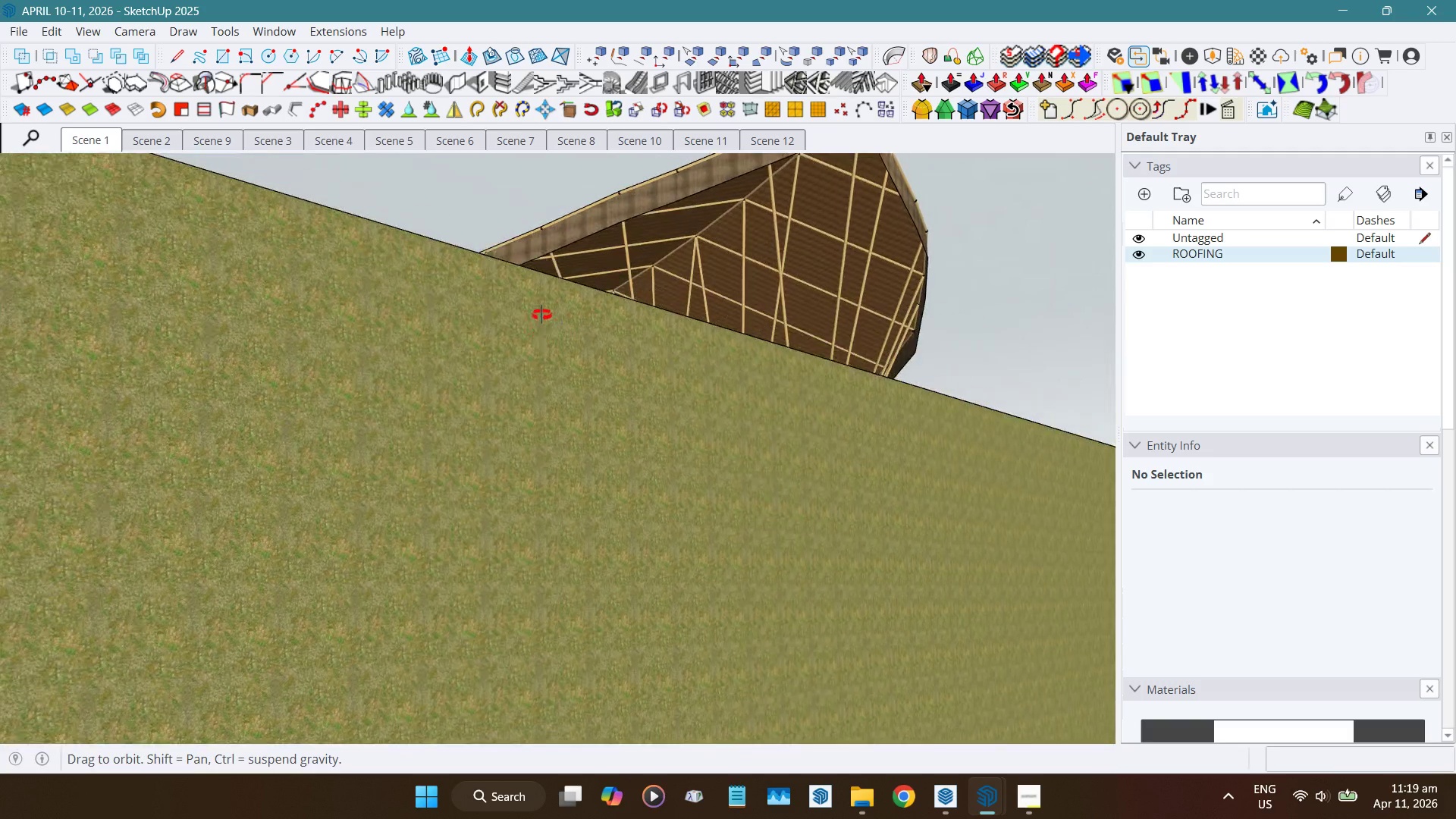 
hold_key(key=ShiftLeft, duration=0.75)
 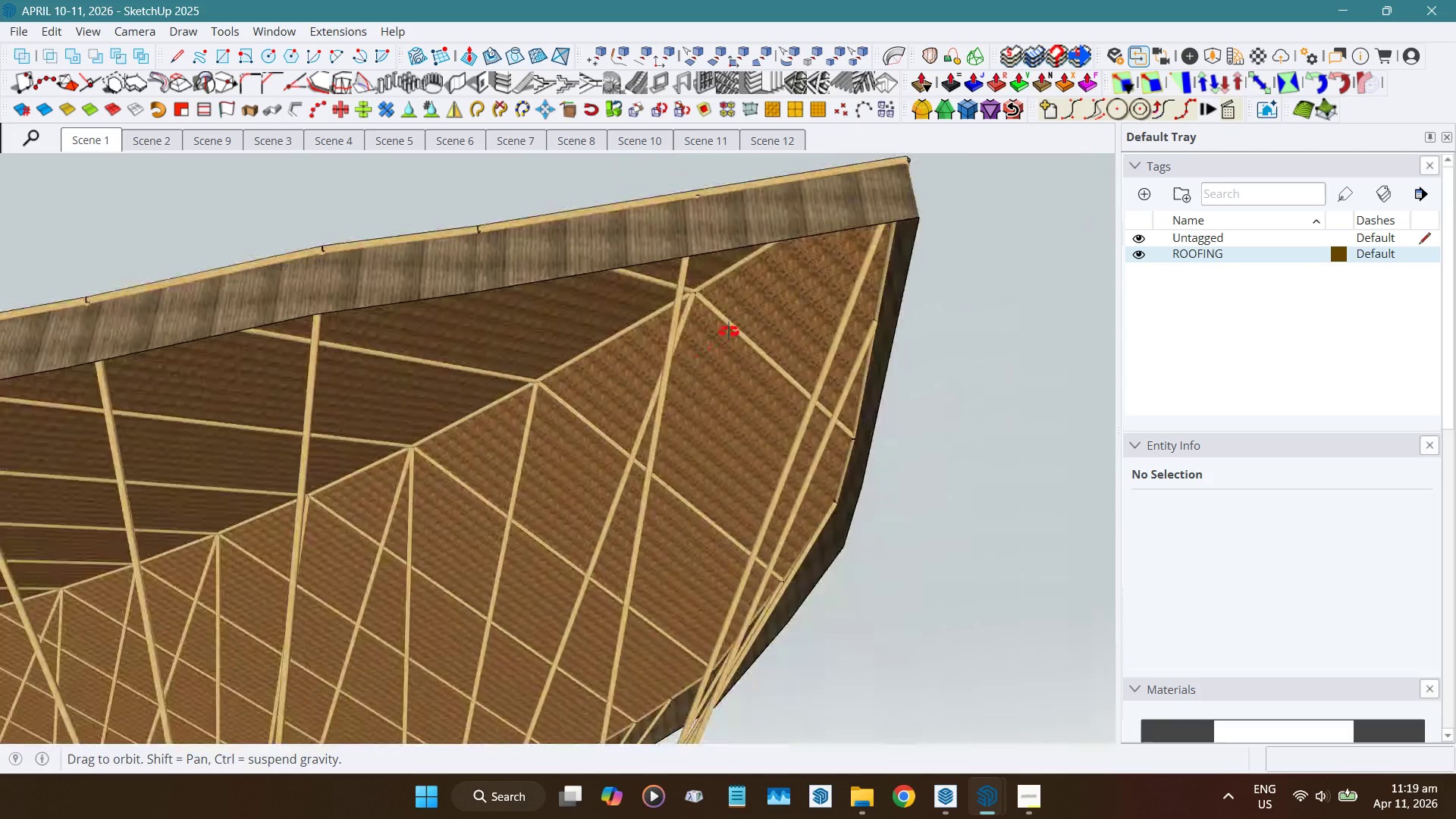 
scroll: coordinate [706, 281], scroll_direction: up, amount: 5.0
 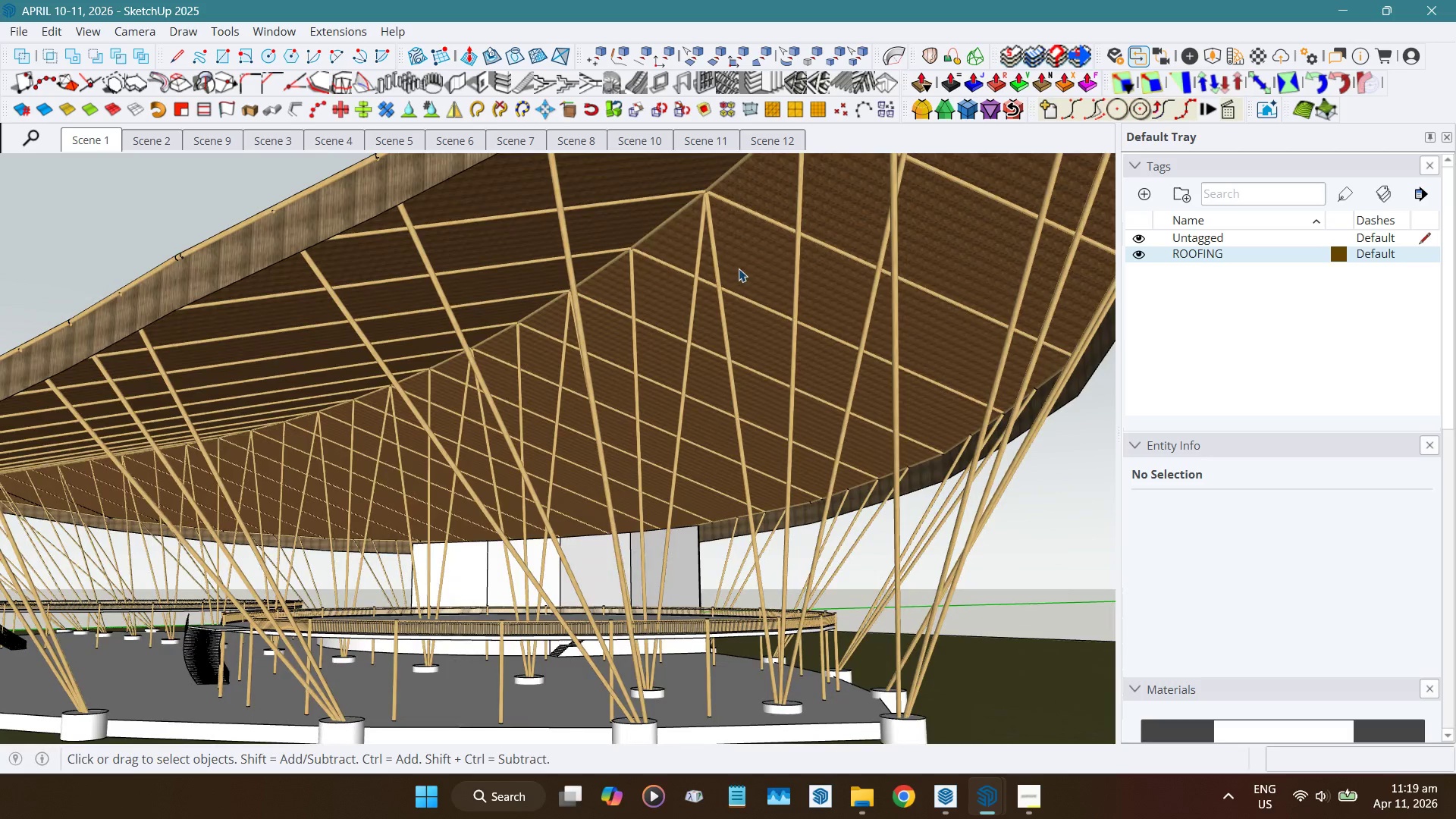 
hold_key(key=ShiftLeft, duration=1.56)
 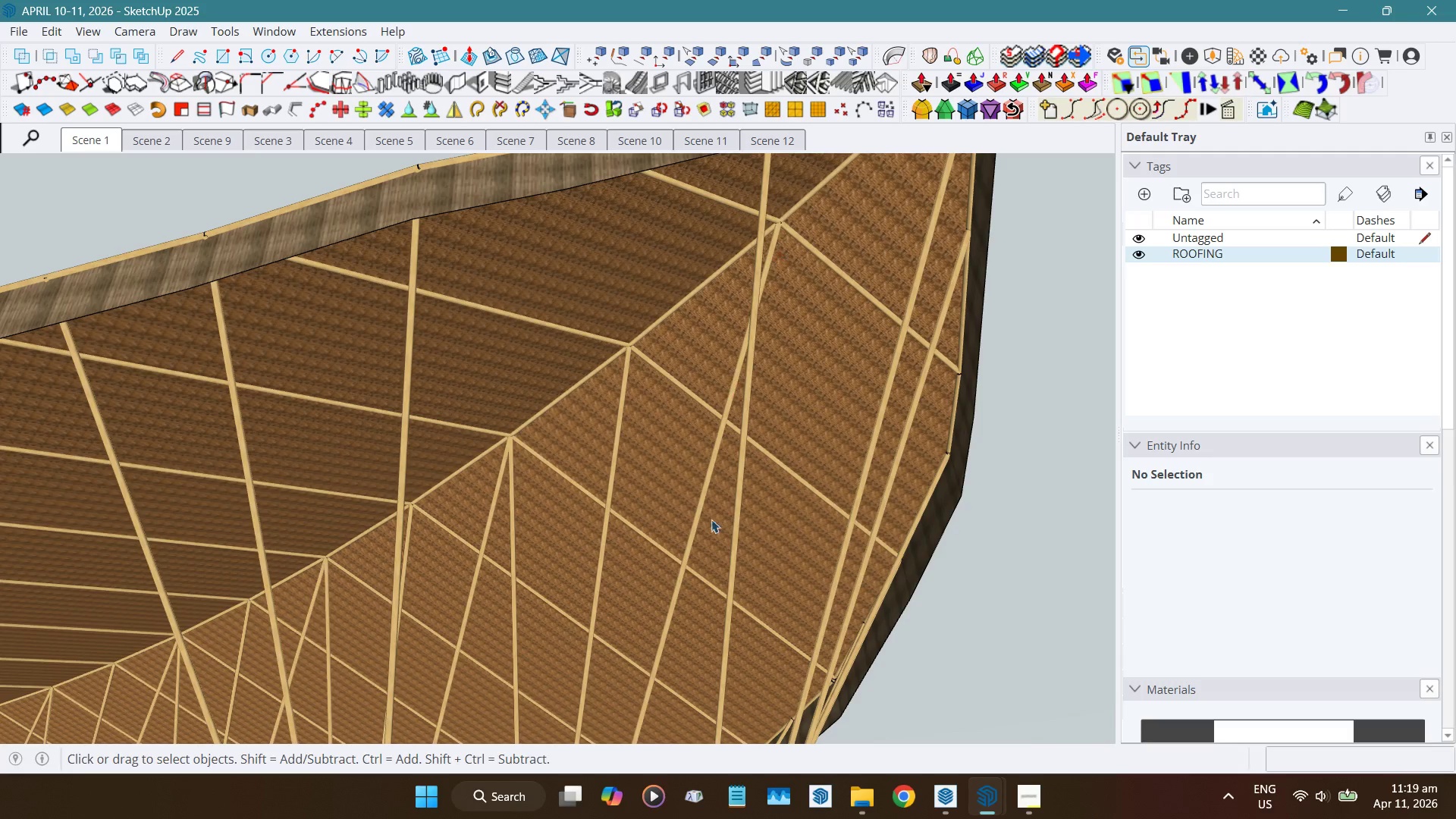 
hold_key(key=ShiftLeft, duration=0.42)
 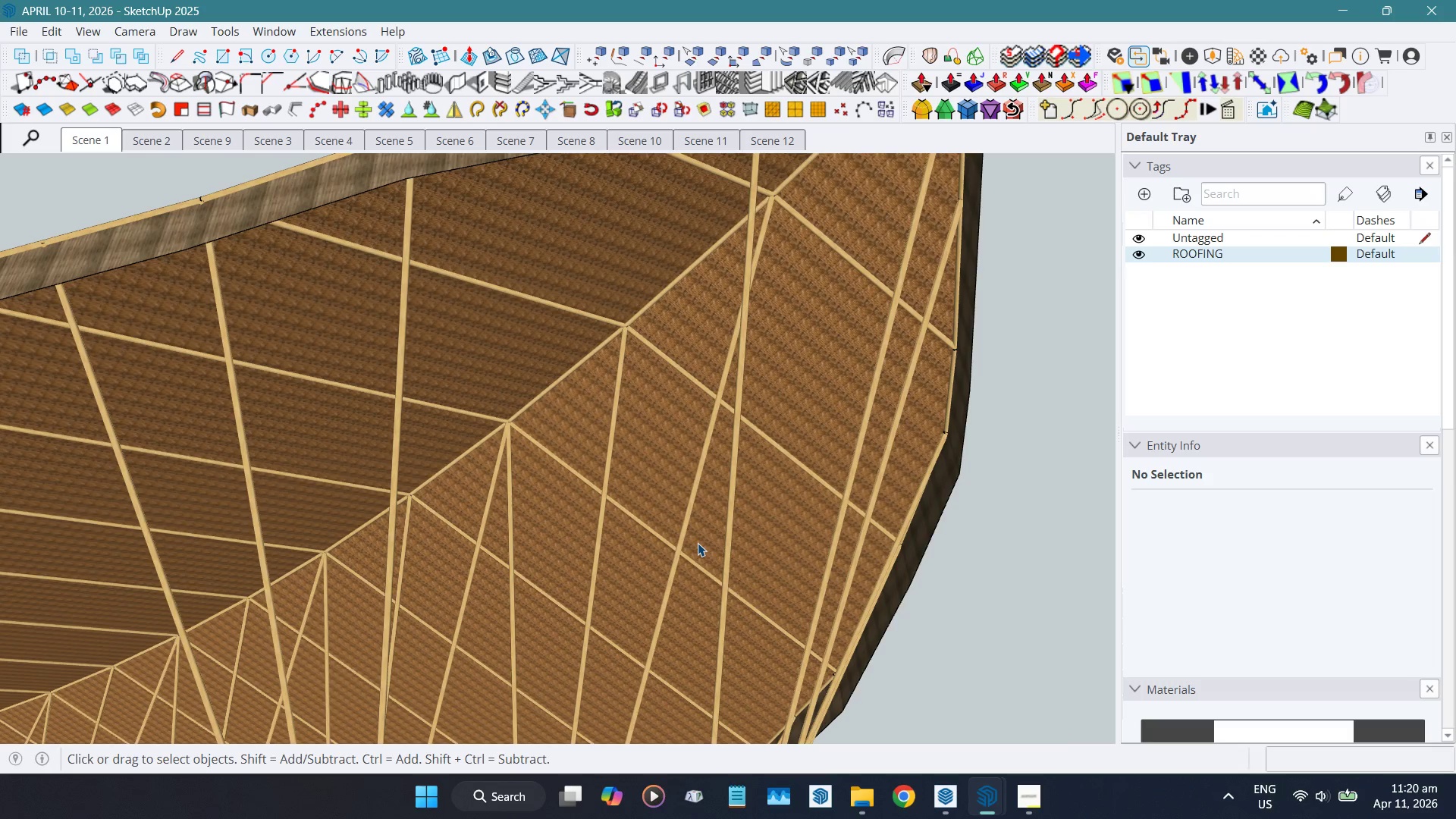 
wait(21.33)
 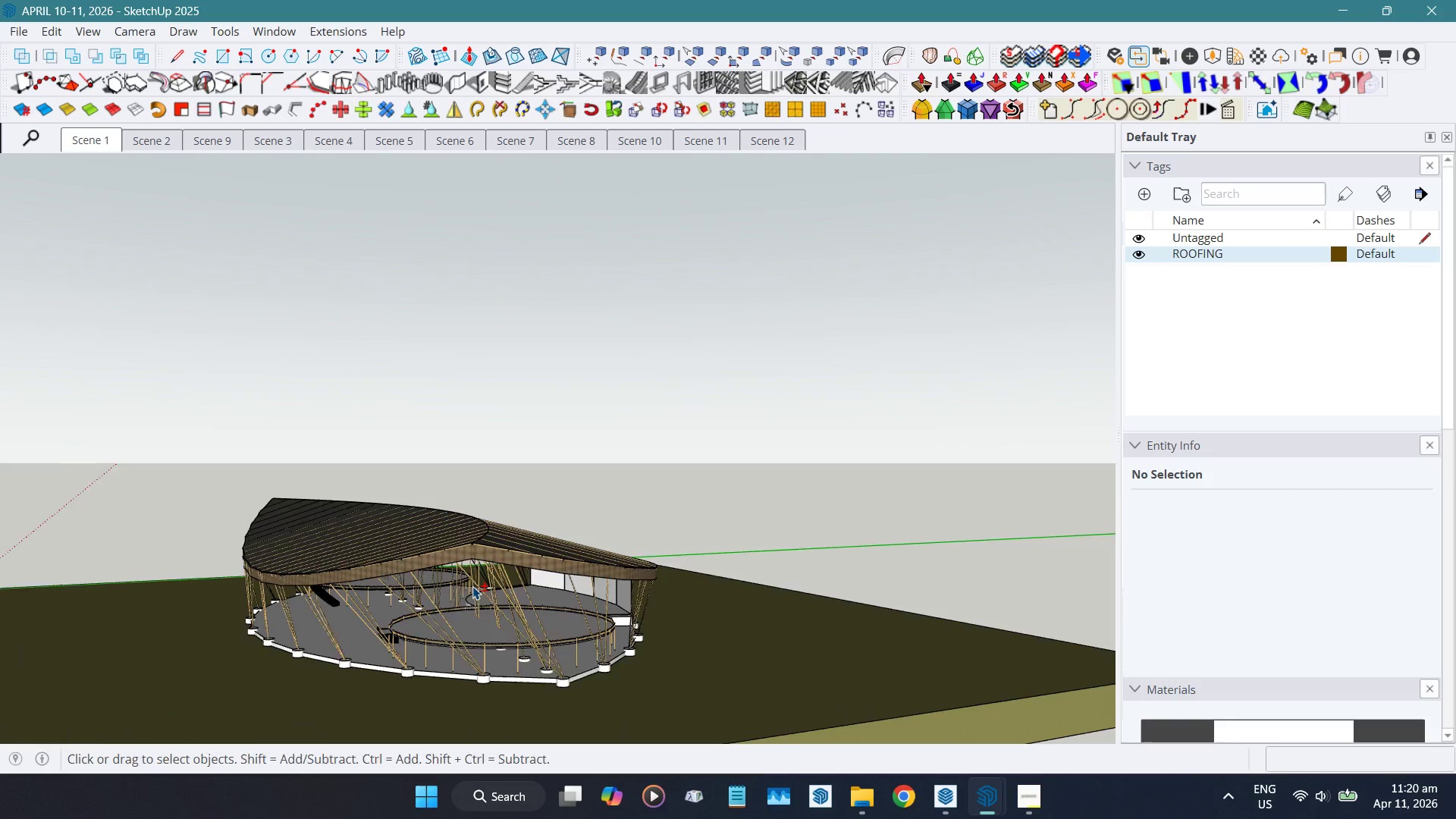 
hold_key(key=ShiftLeft, duration=0.91)
 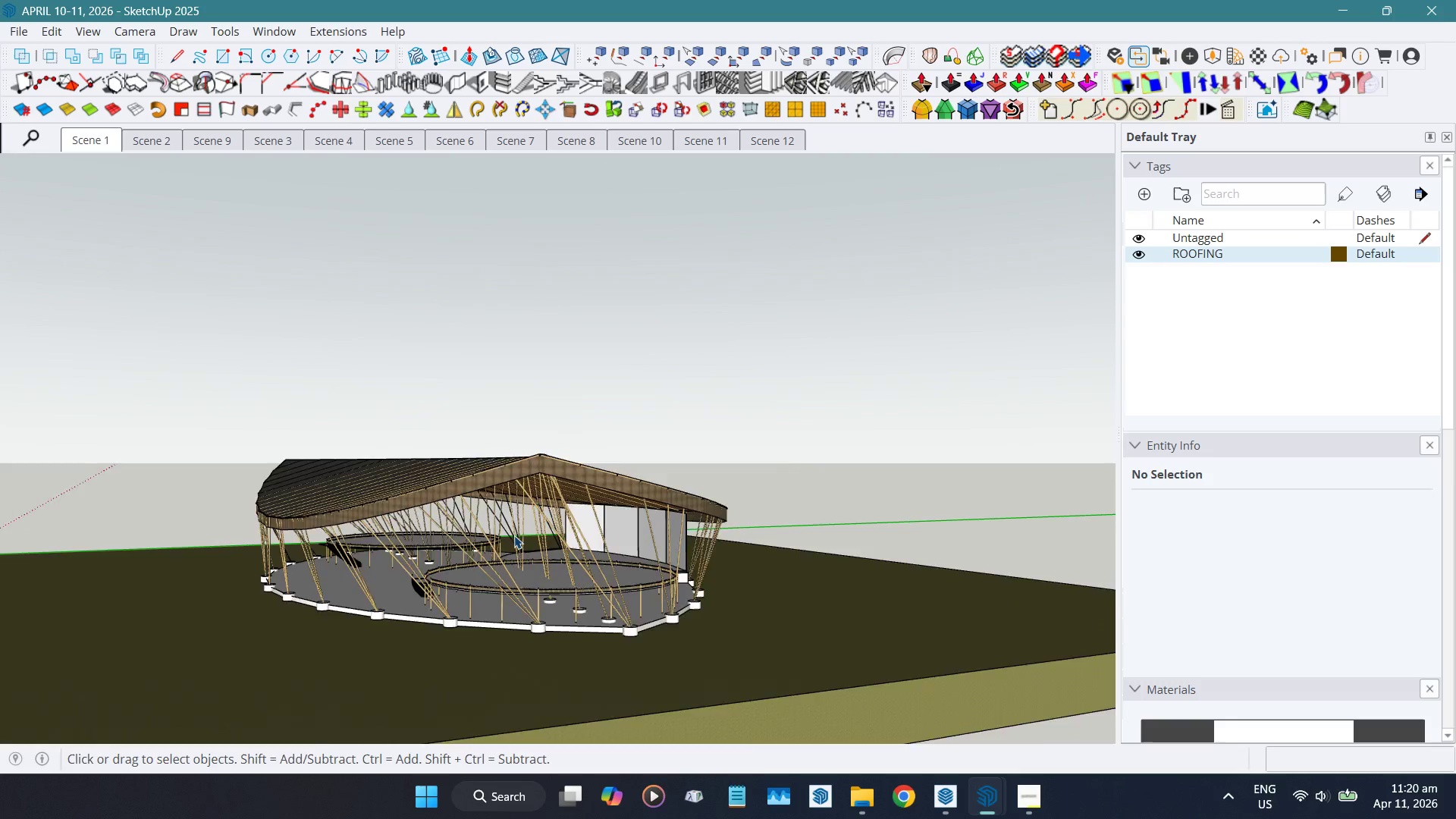 
scroll: coordinate [468, 587], scroll_direction: down, amount: 6.0
 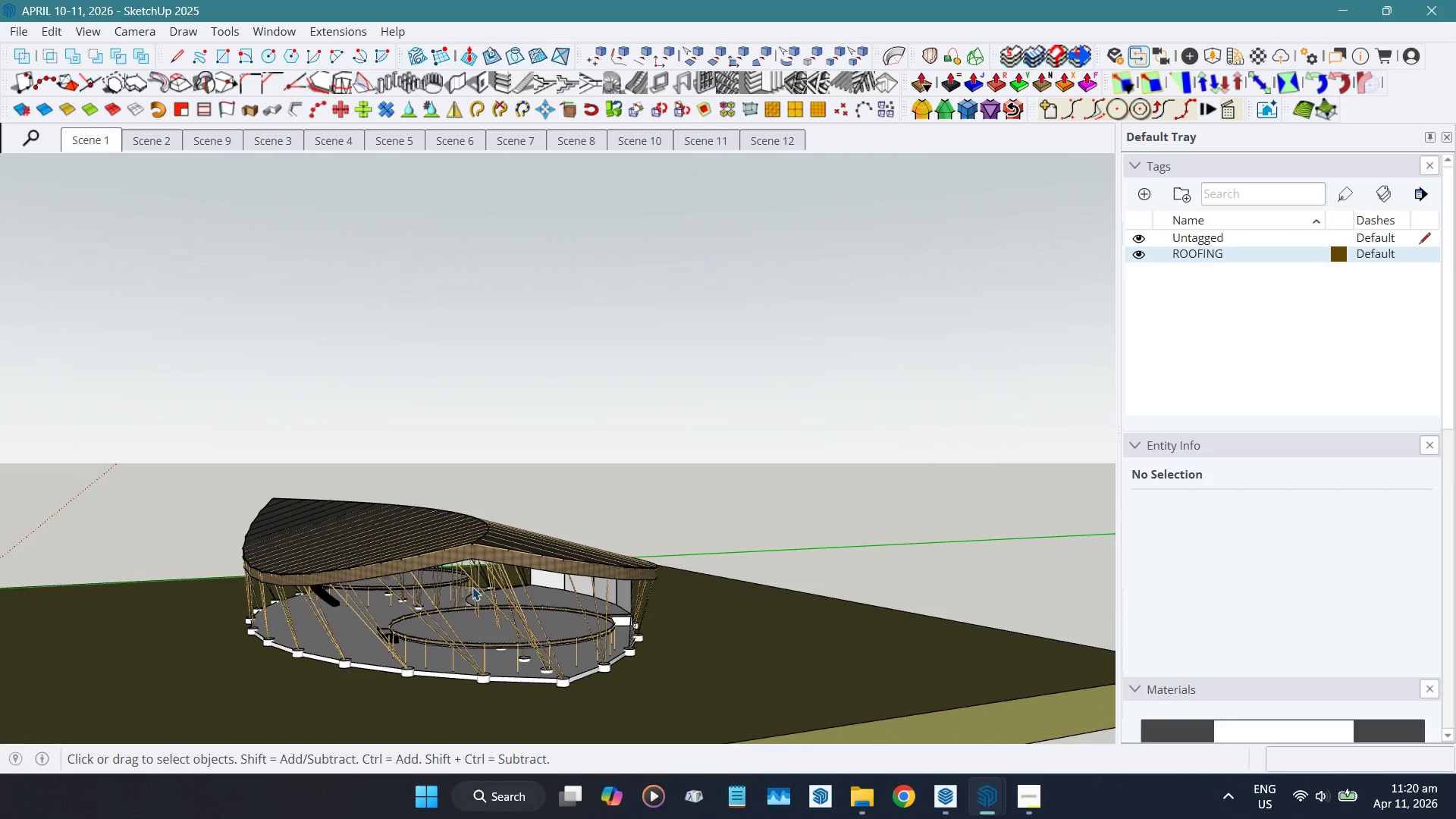 
scroll: coordinate [514, 537], scroll_direction: up, amount: 6.0
 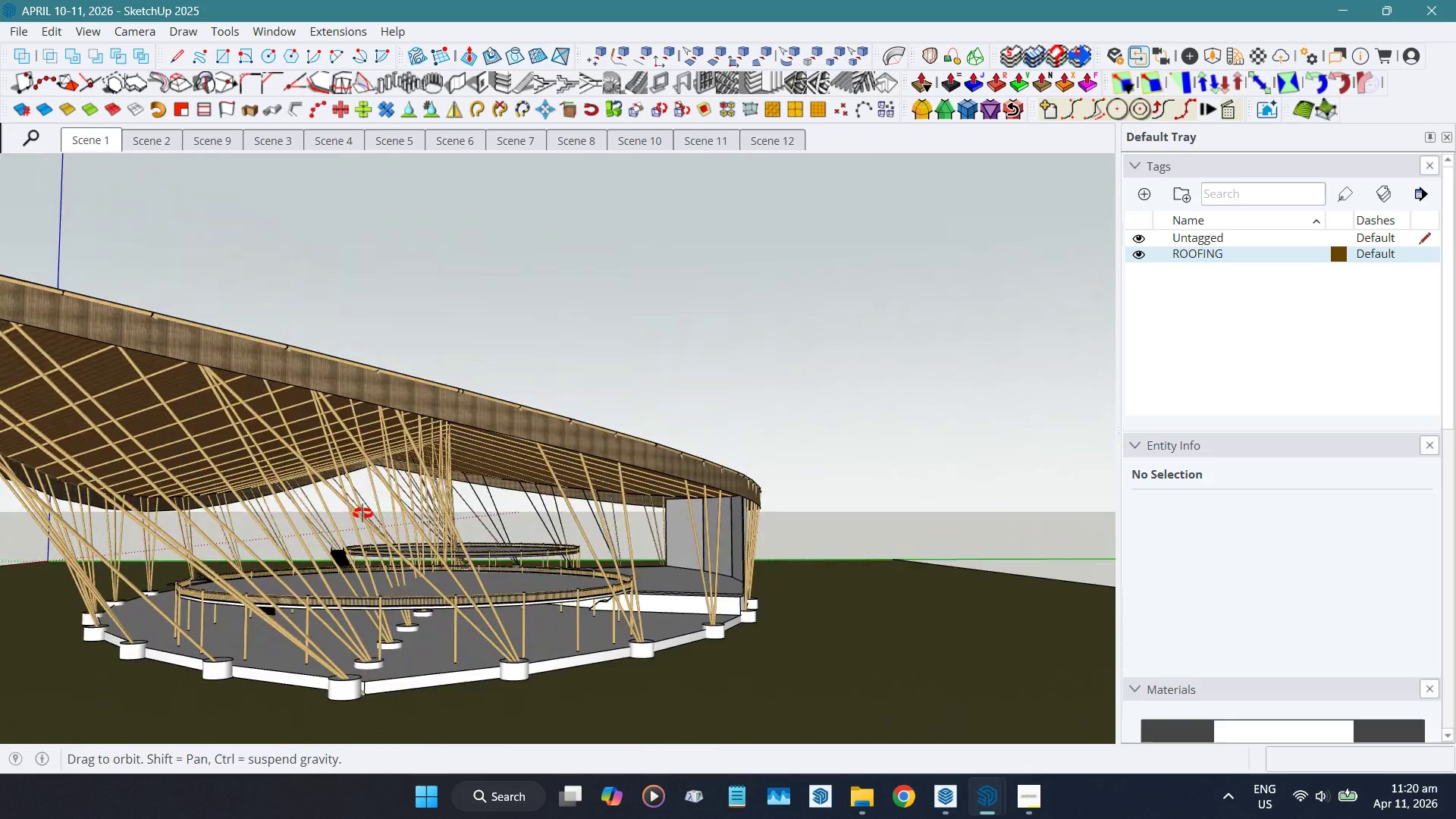 
wait(5.5)
 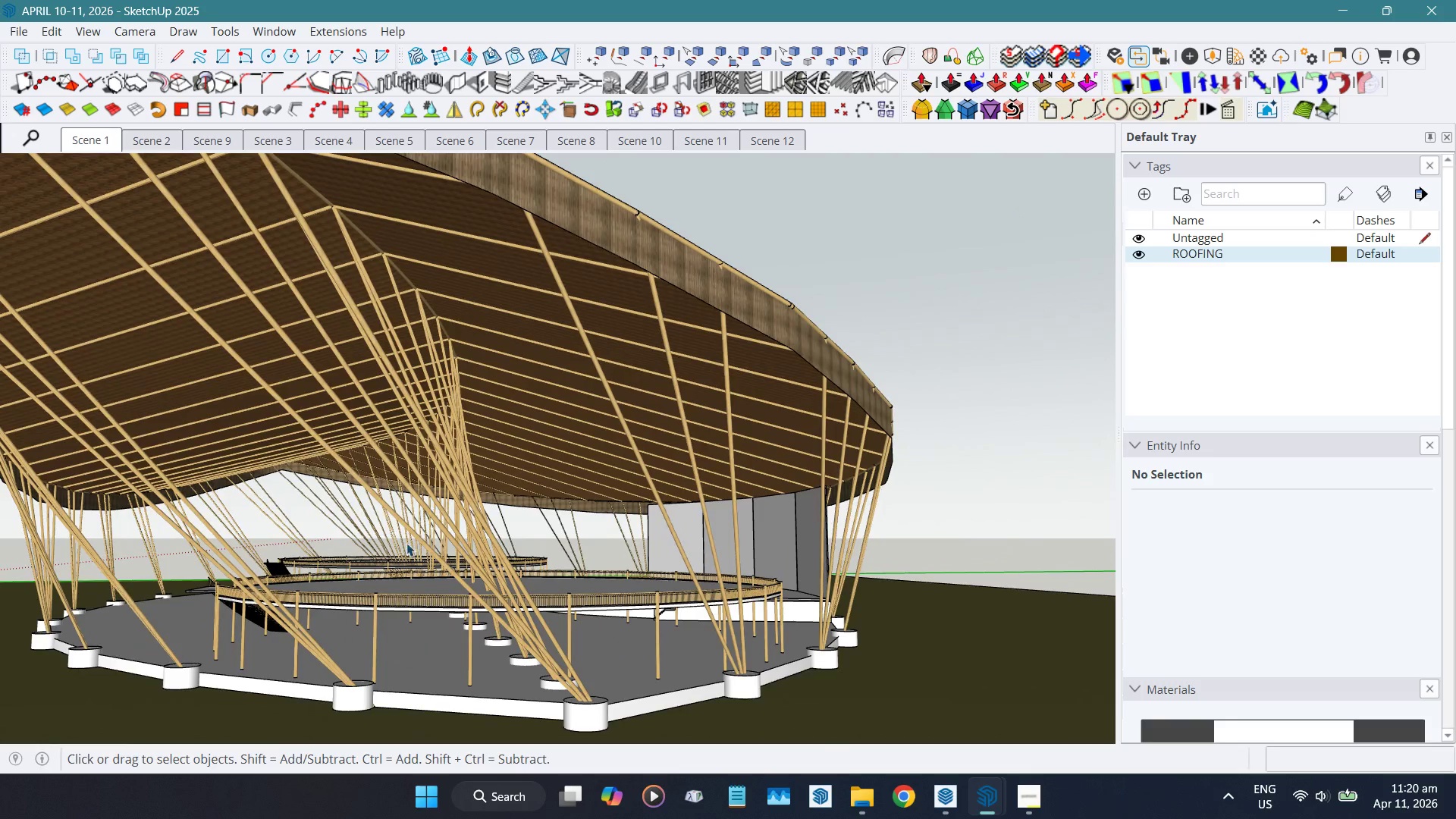 
hold_key(key=ShiftLeft, duration=0.66)
 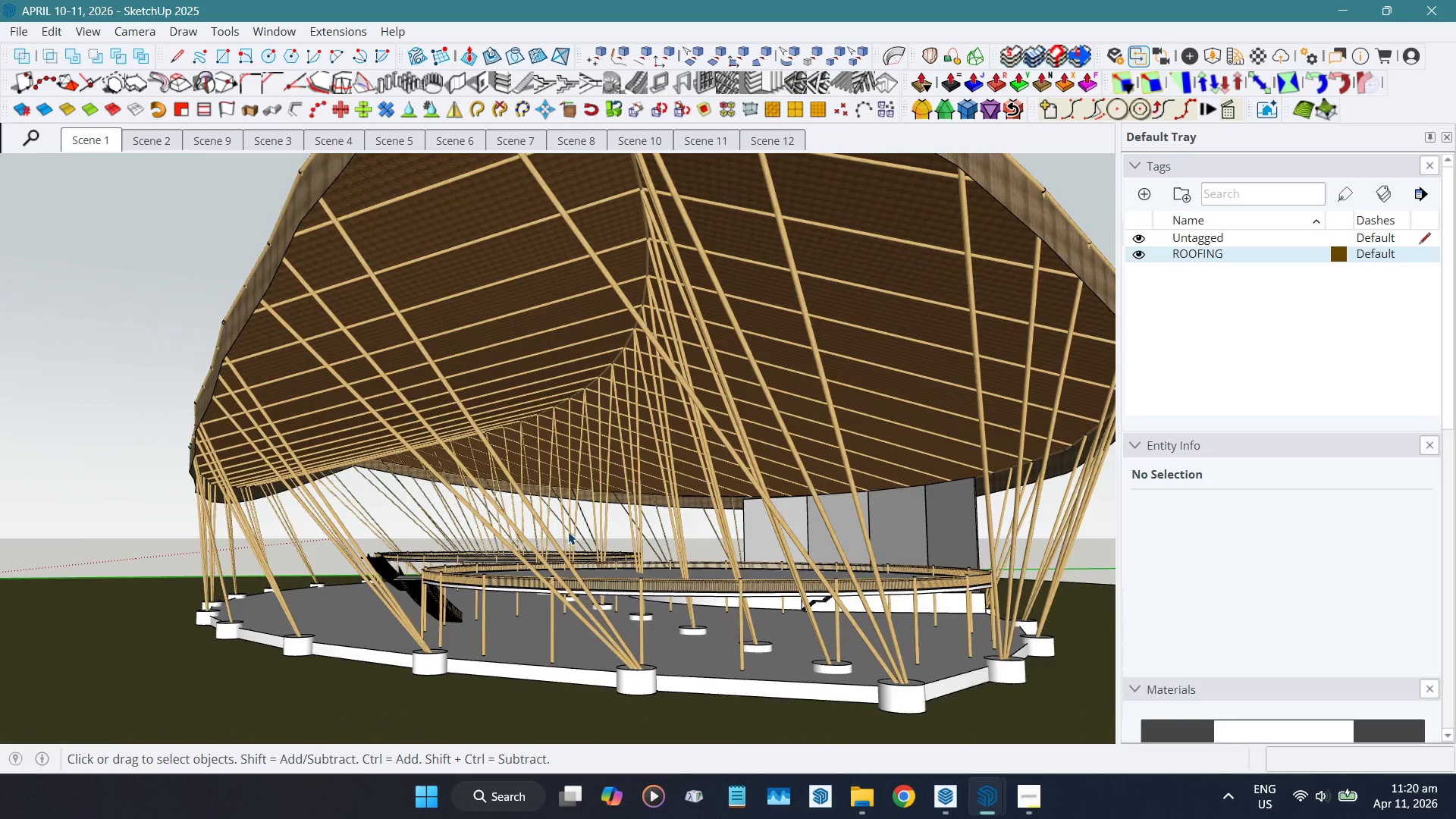 
scroll: coordinate [433, 505], scroll_direction: up, amount: 3.0
 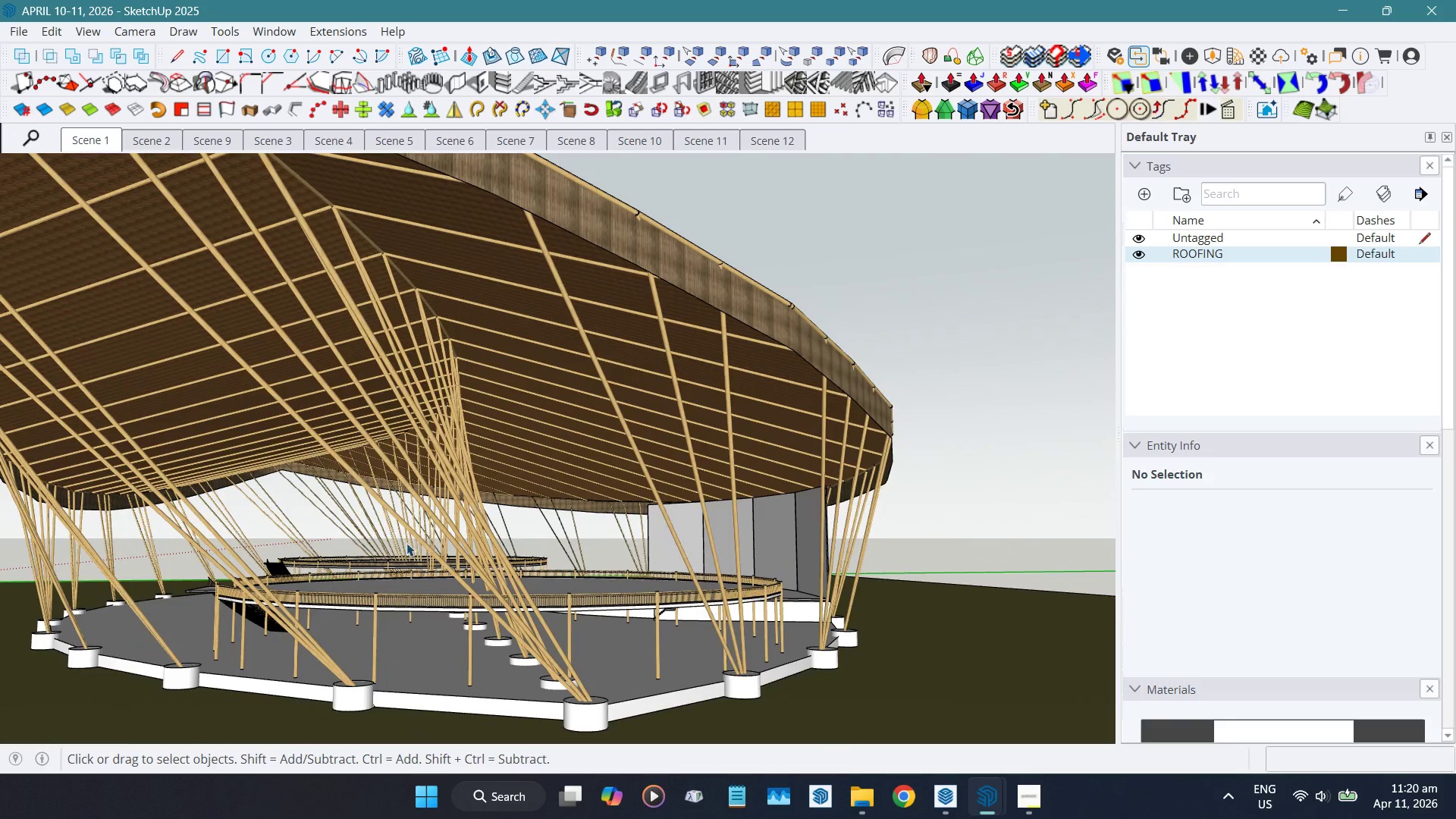 
hold_key(key=ShiftLeft, duration=0.75)
 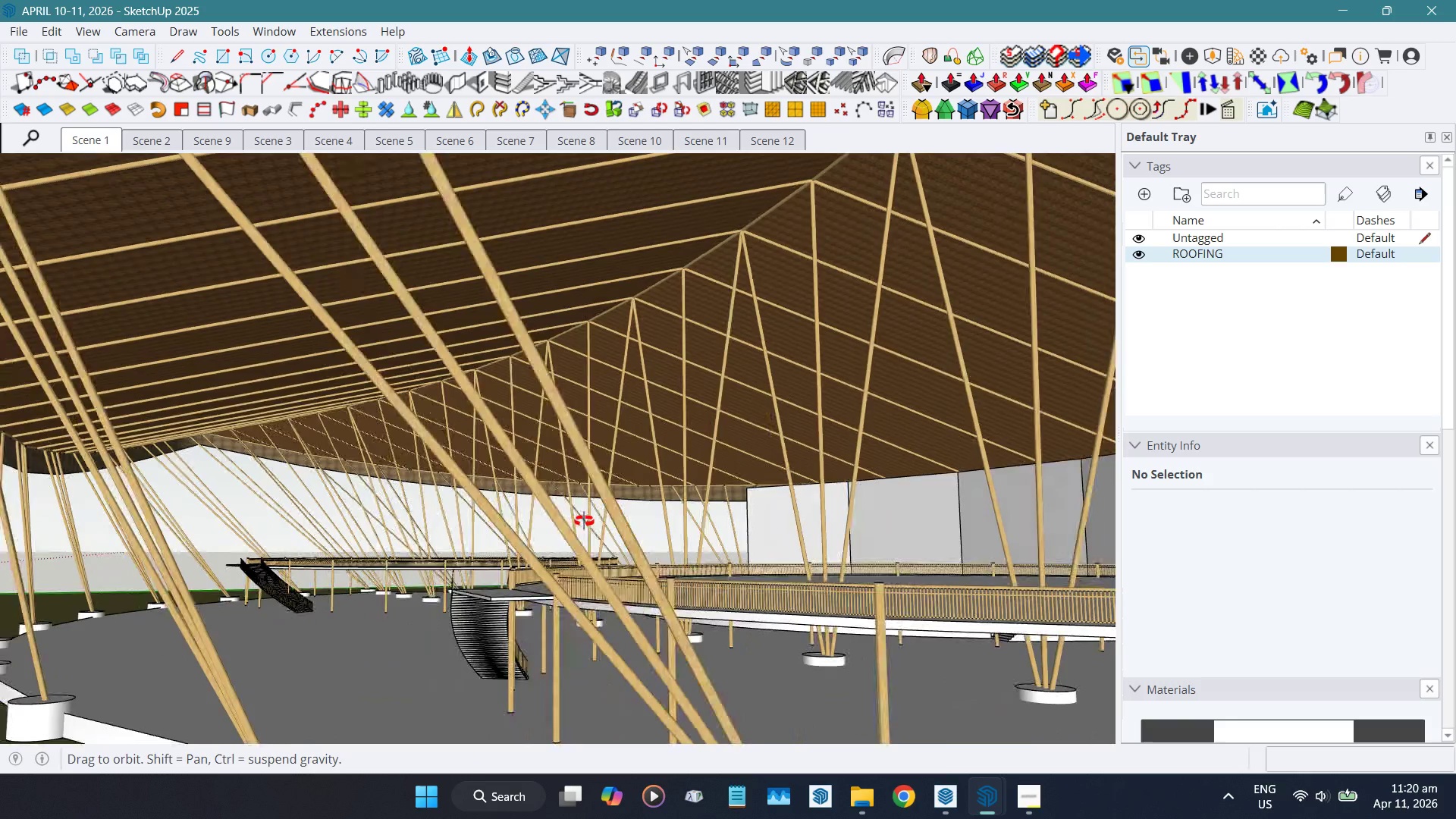 
scroll: coordinate [576, 531], scroll_direction: up, amount: 4.0
 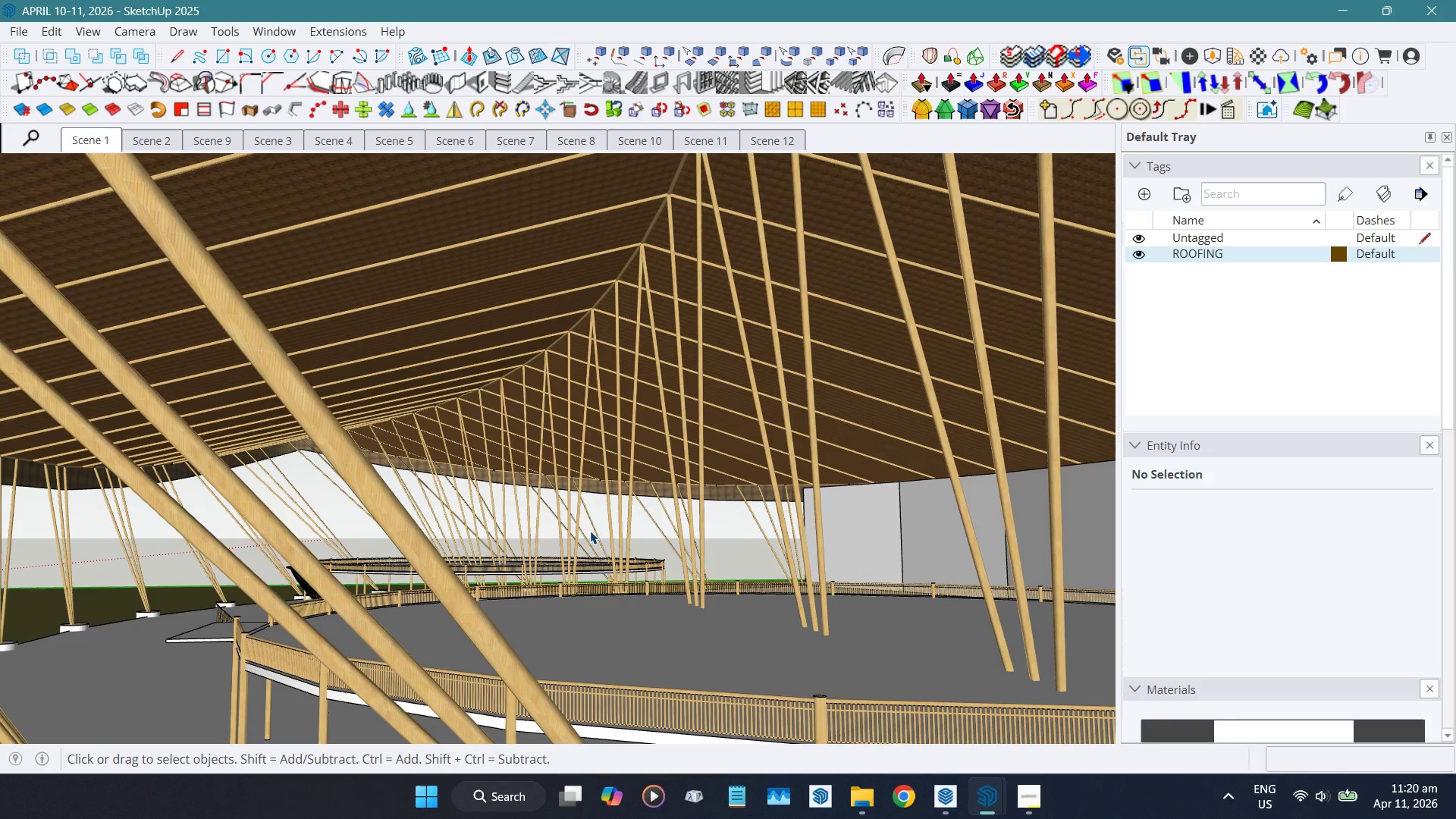 
hold_key(key=ShiftLeft, duration=0.52)
 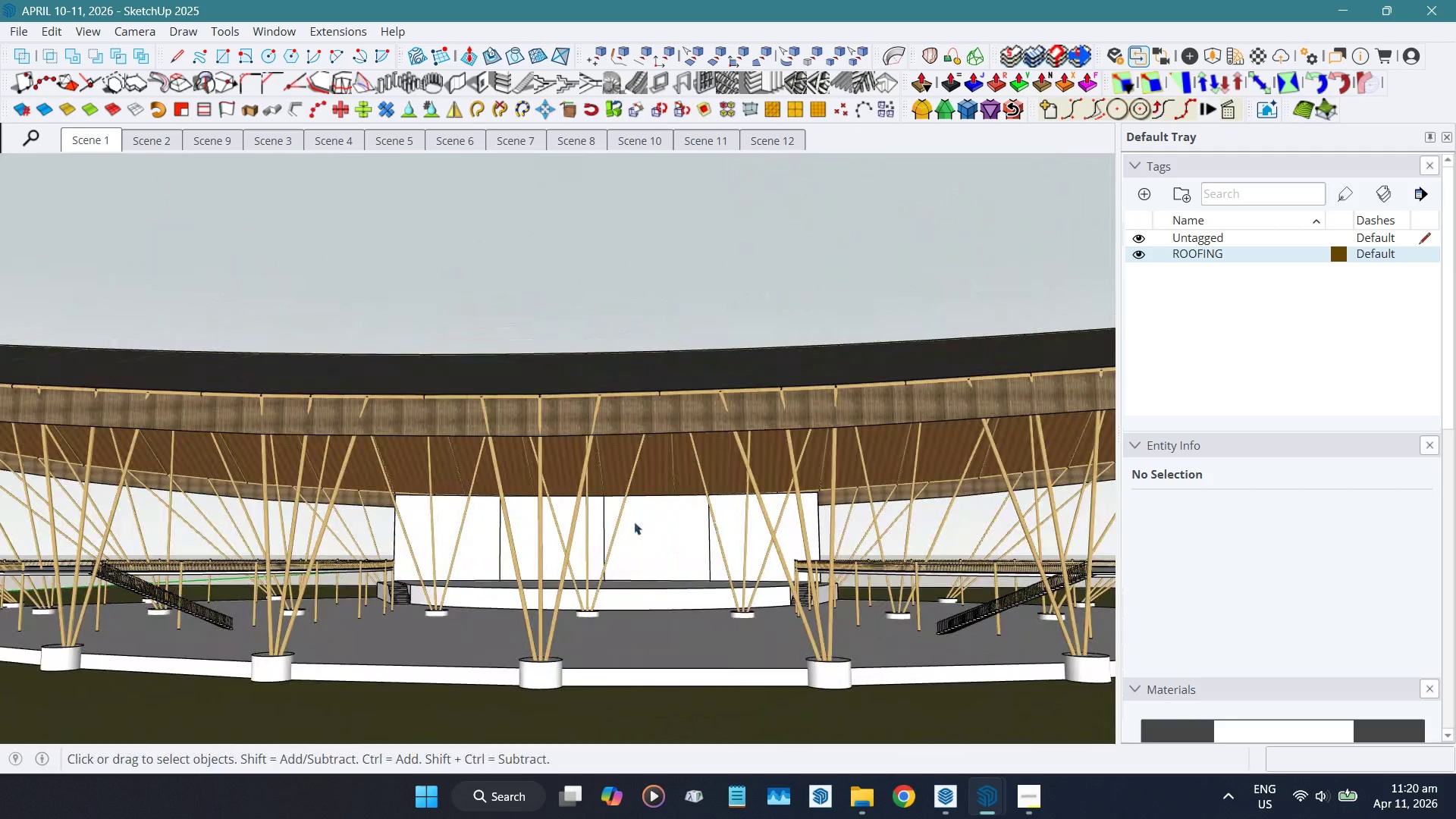 
scroll: coordinate [632, 519], scroll_direction: down, amount: 5.0
 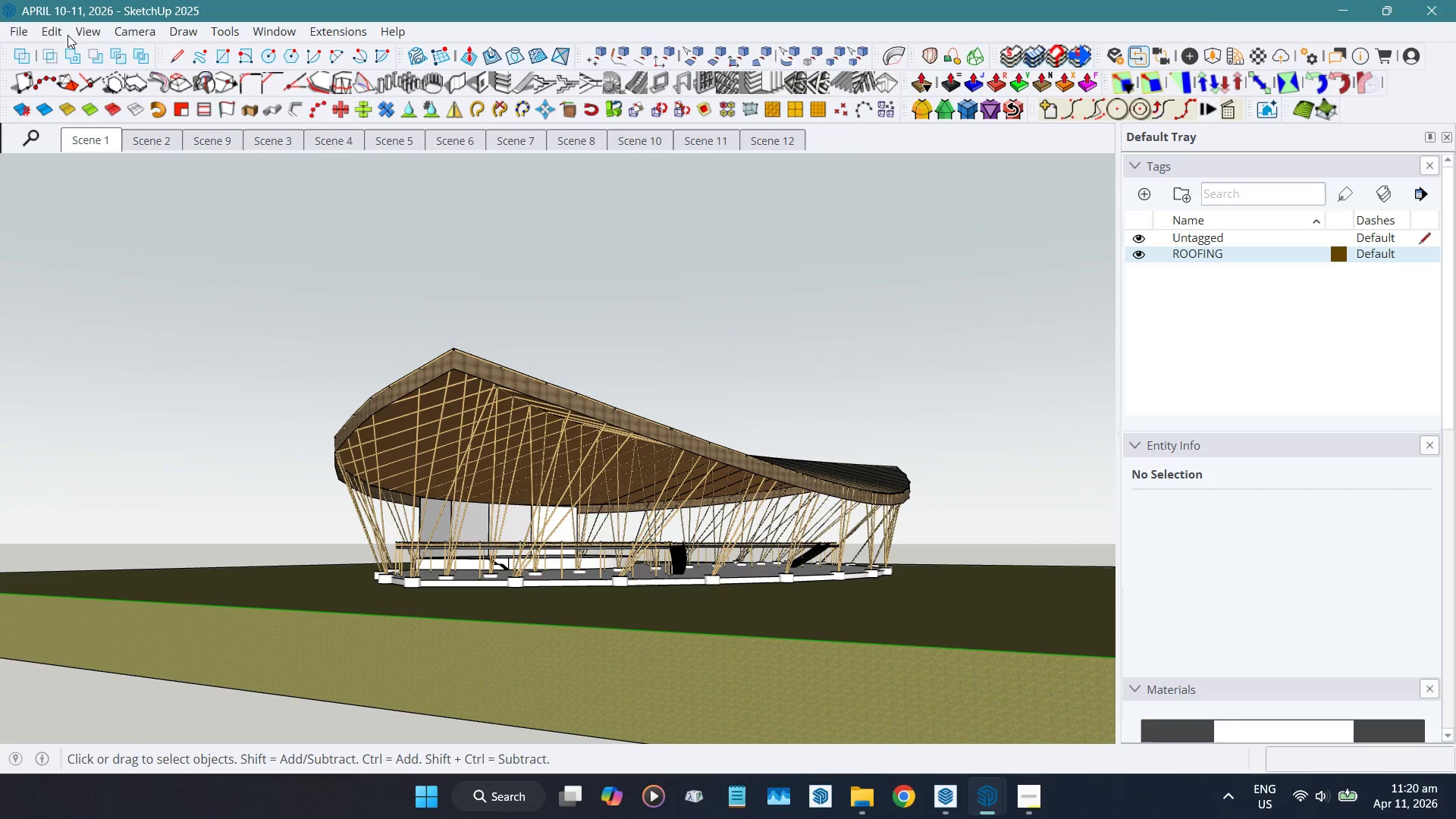 
left_click([89, 32])
 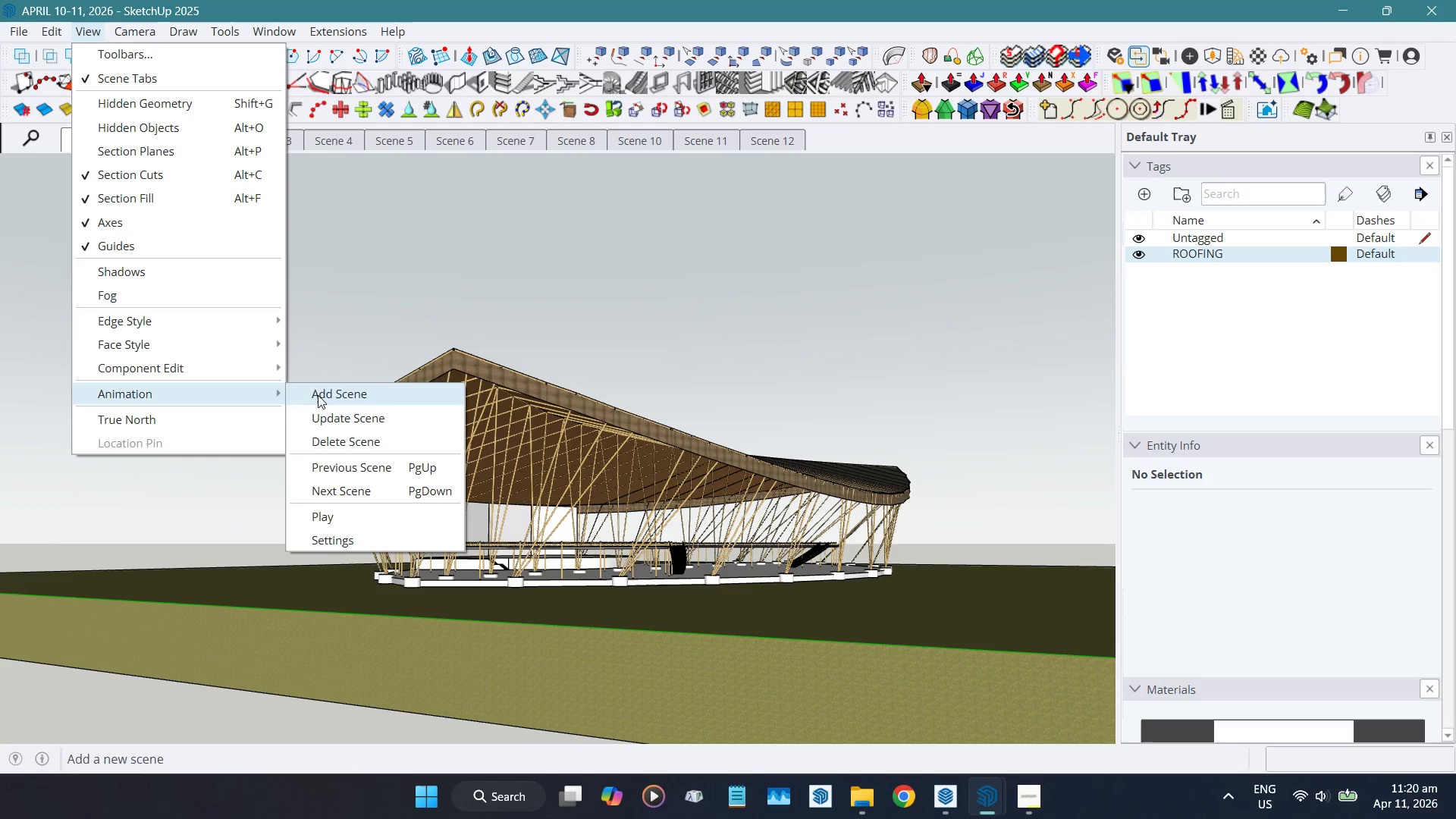 
left_click([356, 525])
 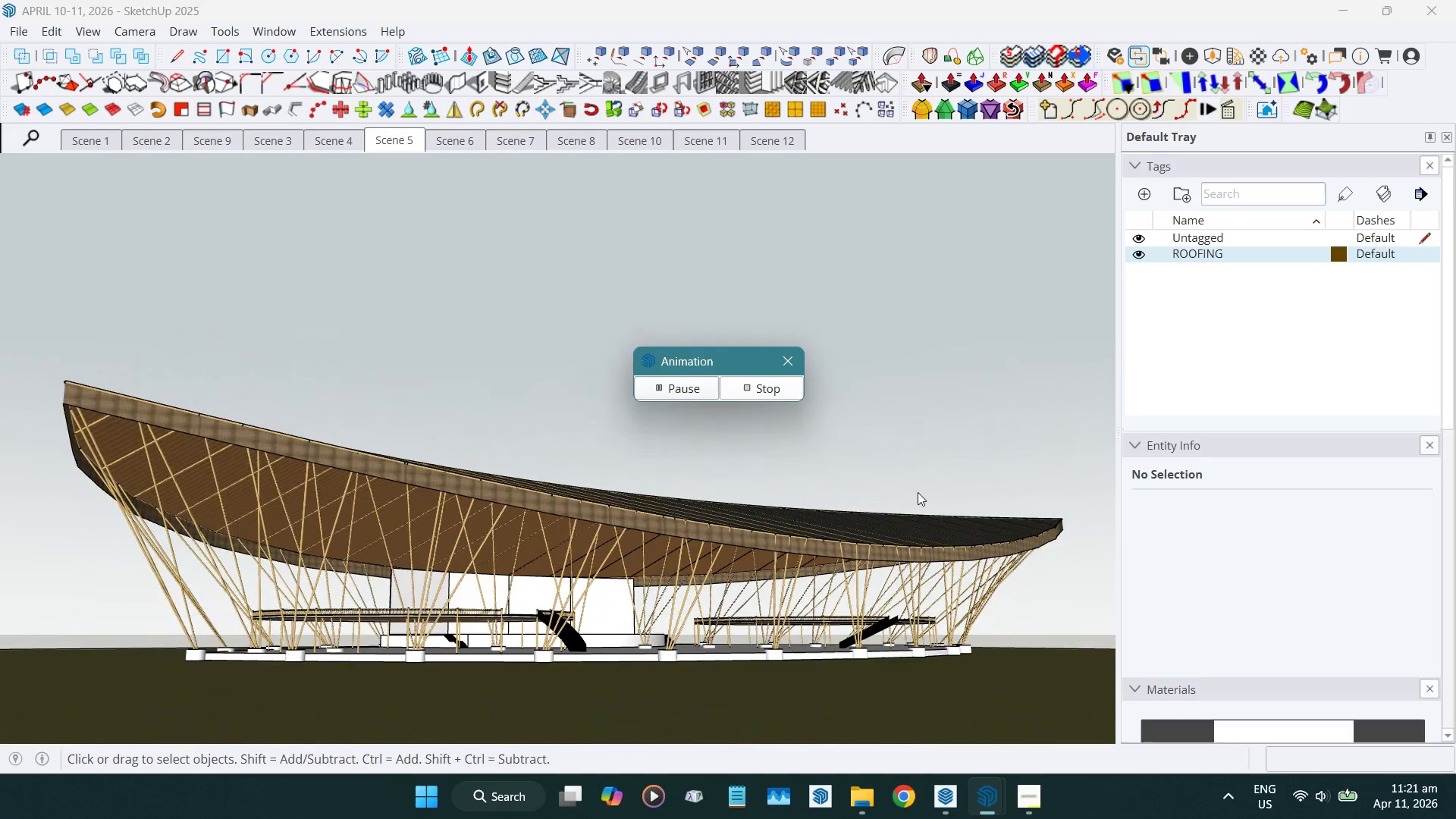 
wait(77.17)
 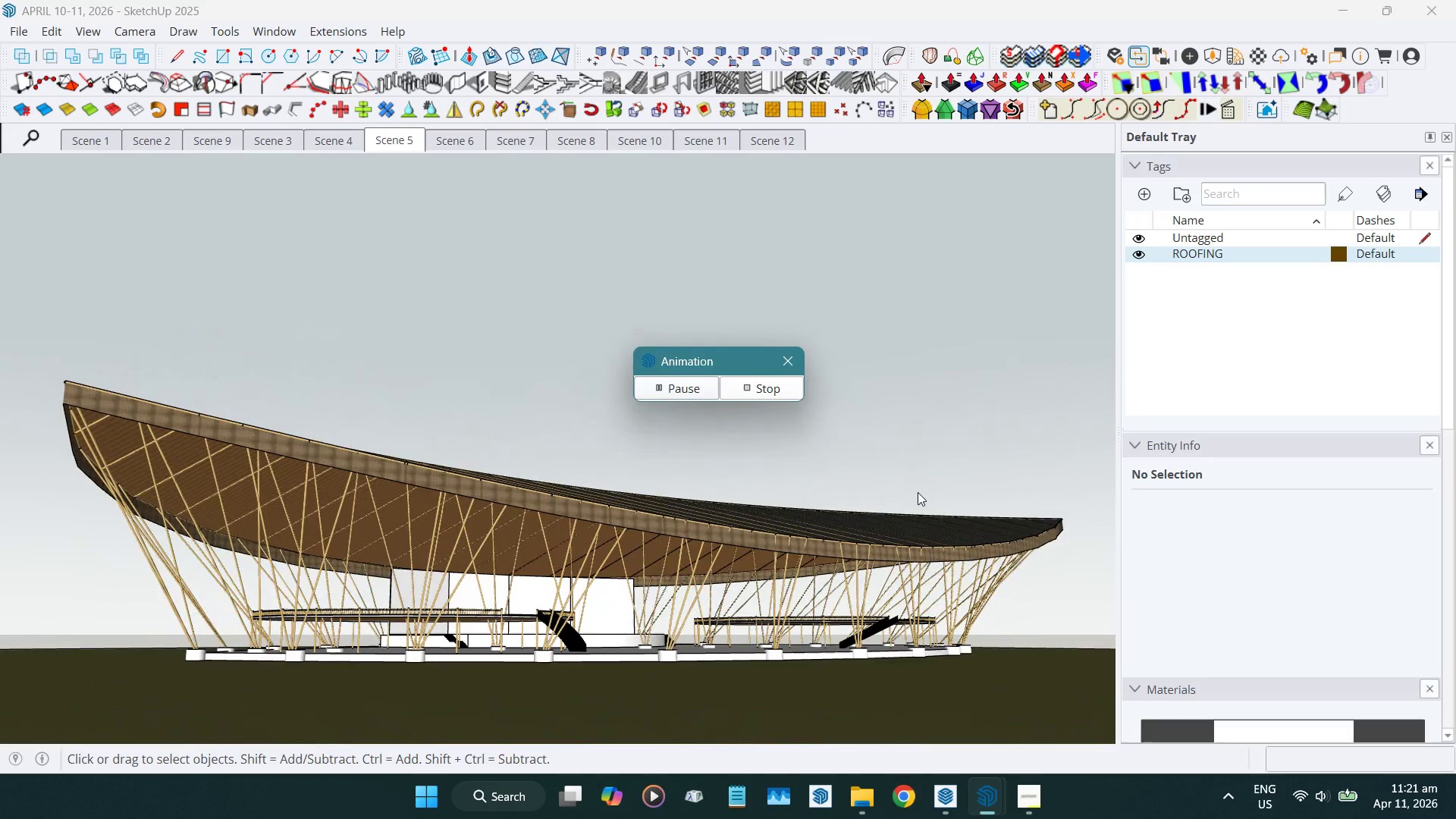 
left_click([764, 391])
 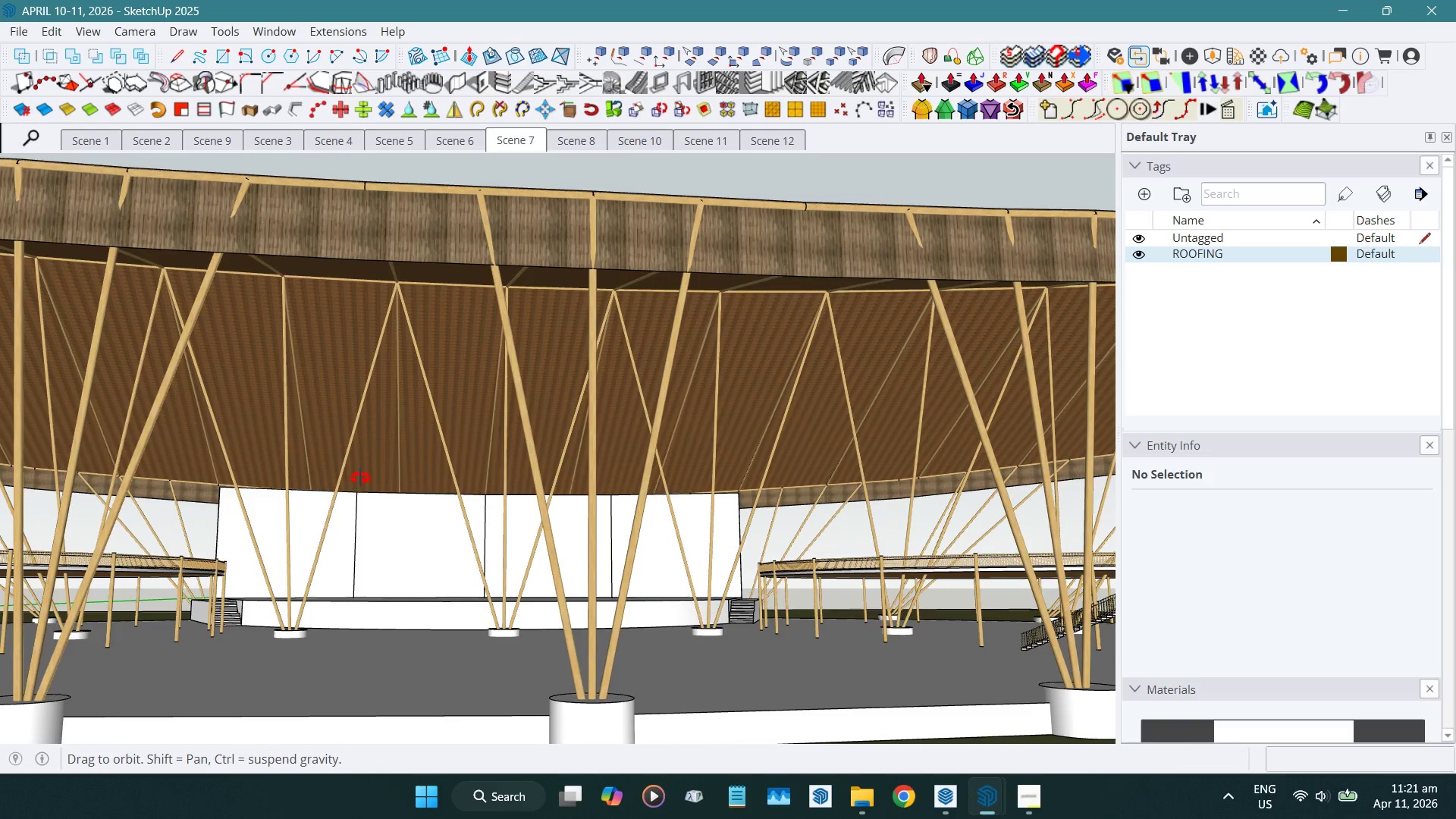 
wait(5.27)
 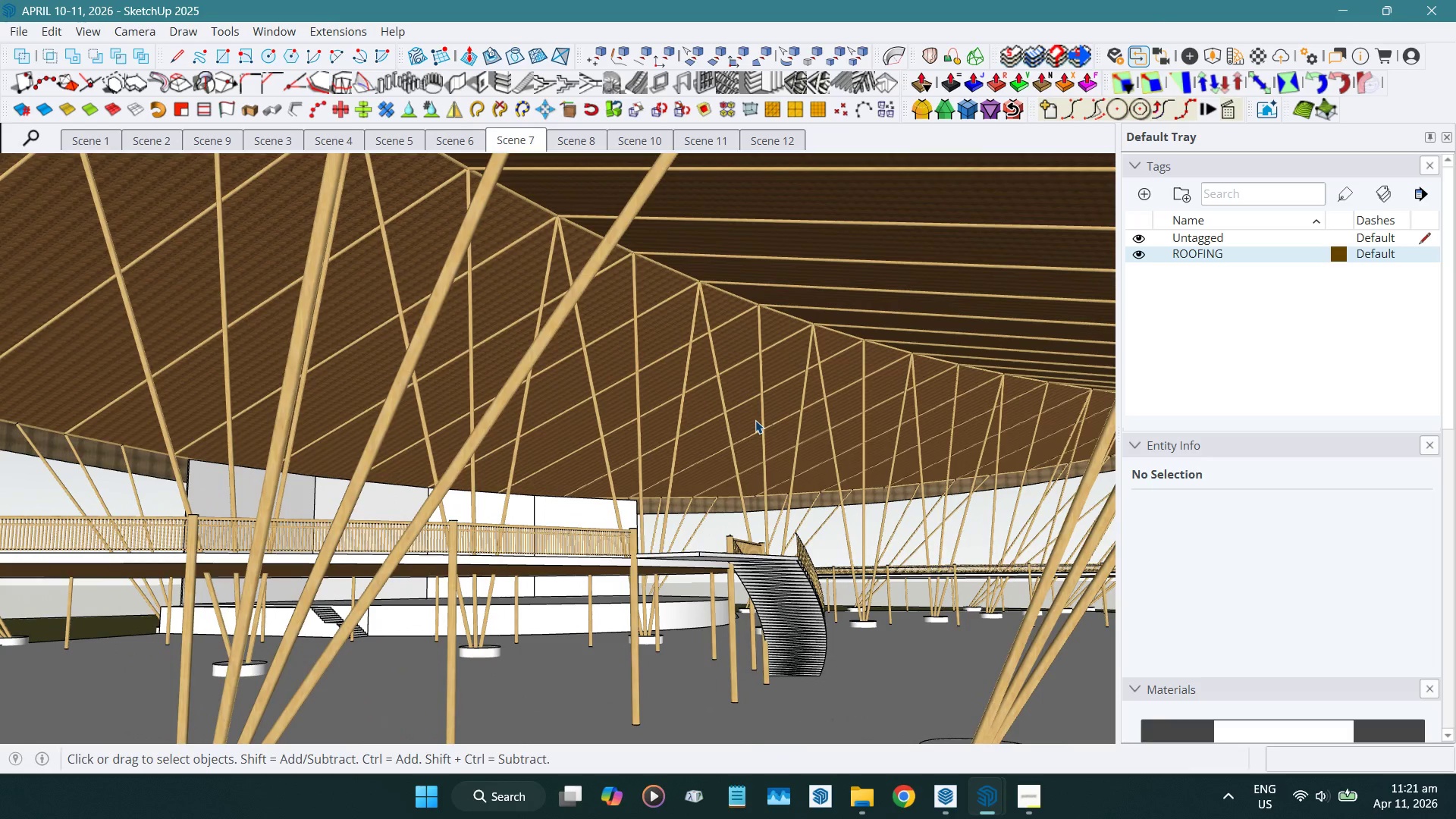 
left_click([451, 146])
 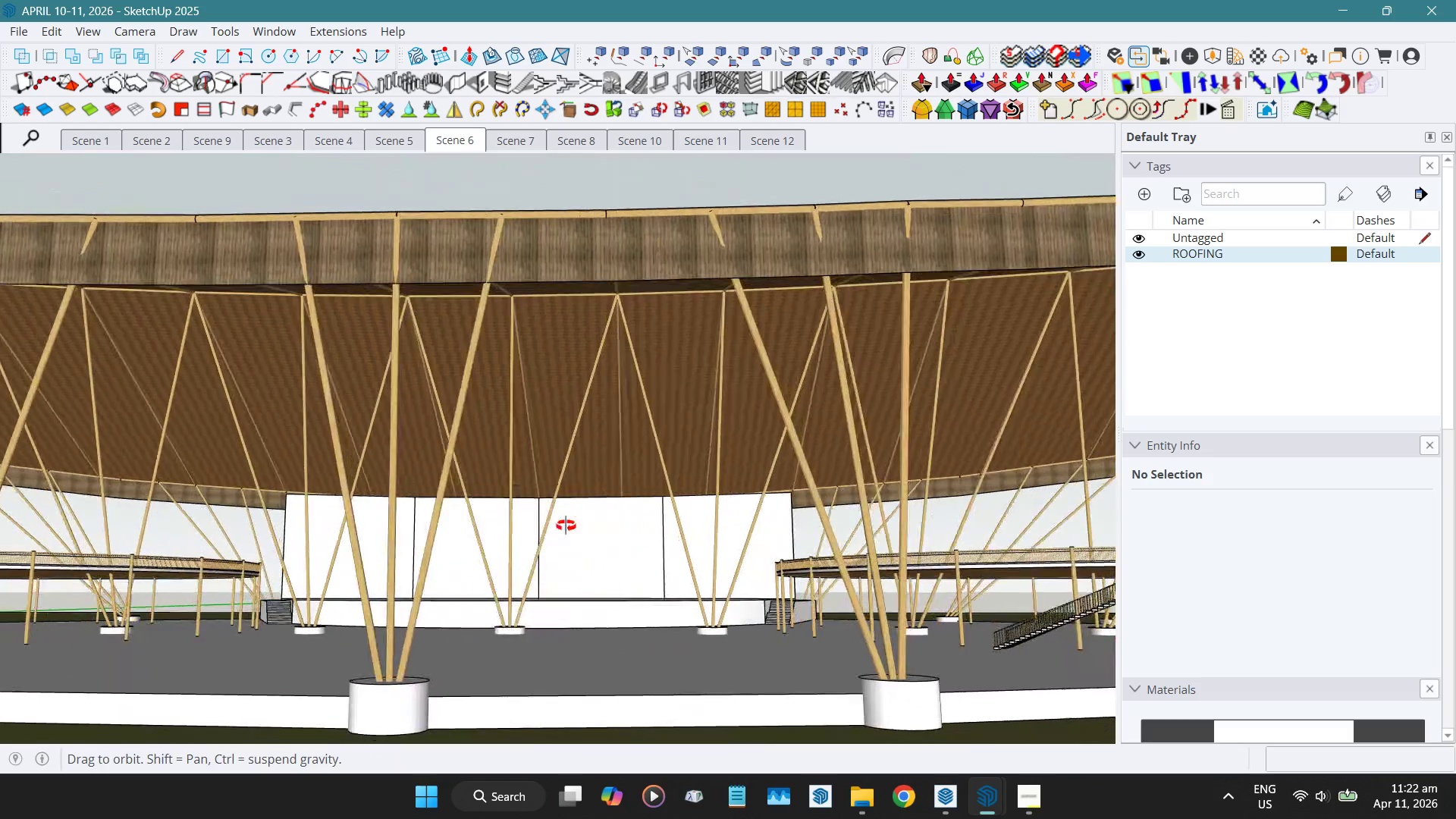 
wait(7.08)
 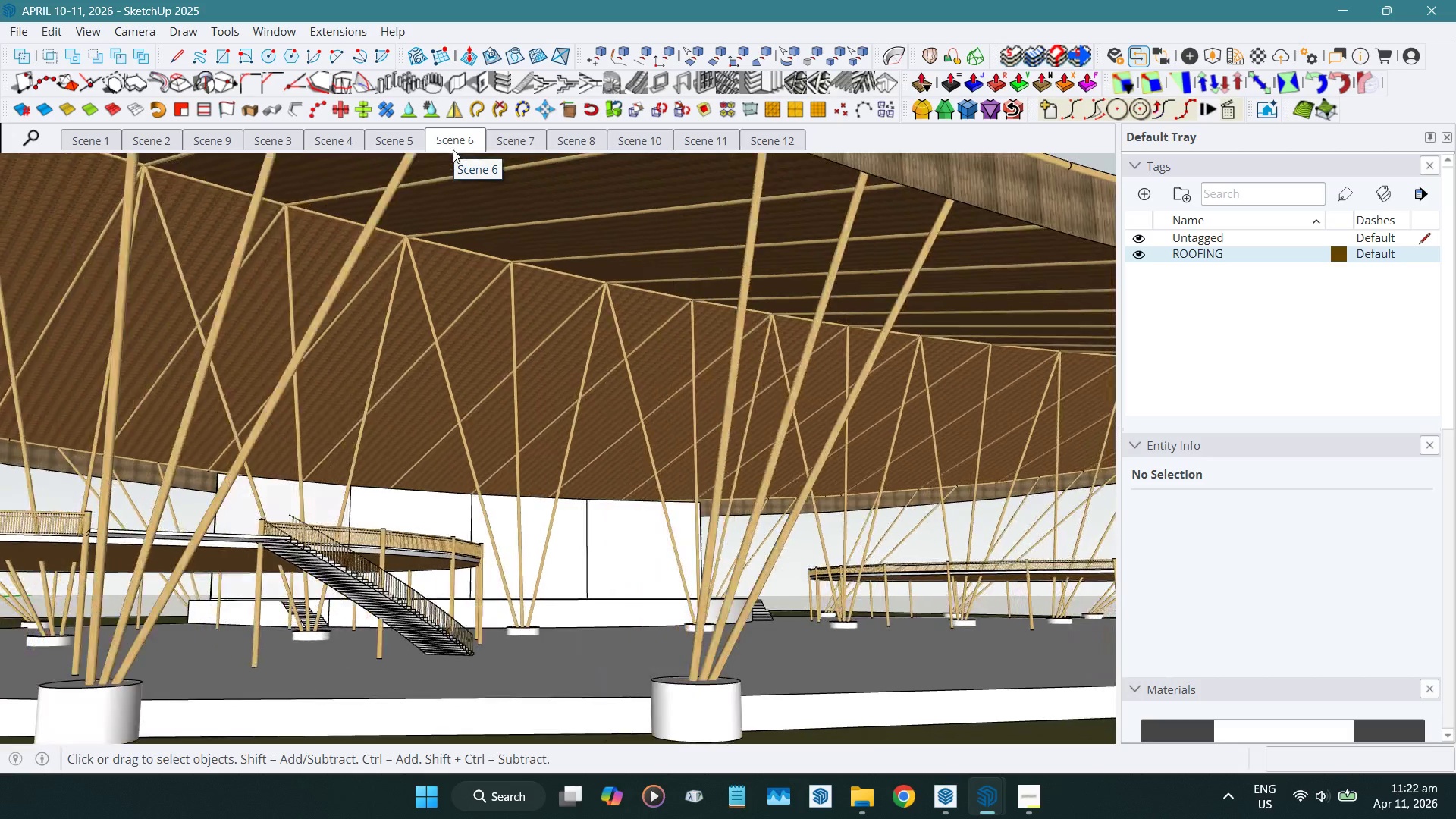 
scroll: coordinate [585, 529], scroll_direction: down, amount: 1.0
 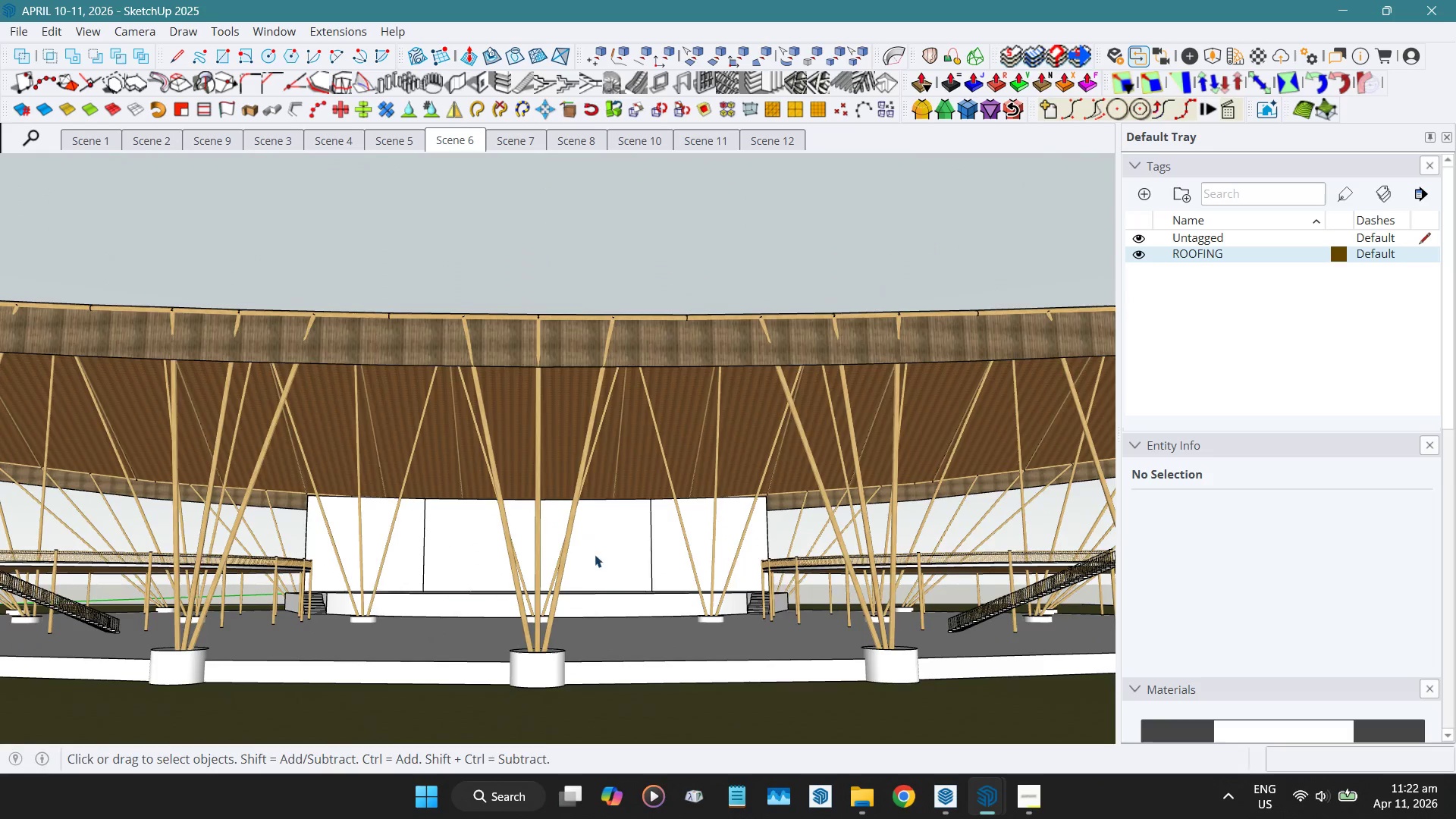 
scroll: coordinate [604, 564], scroll_direction: up, amount: 3.0
 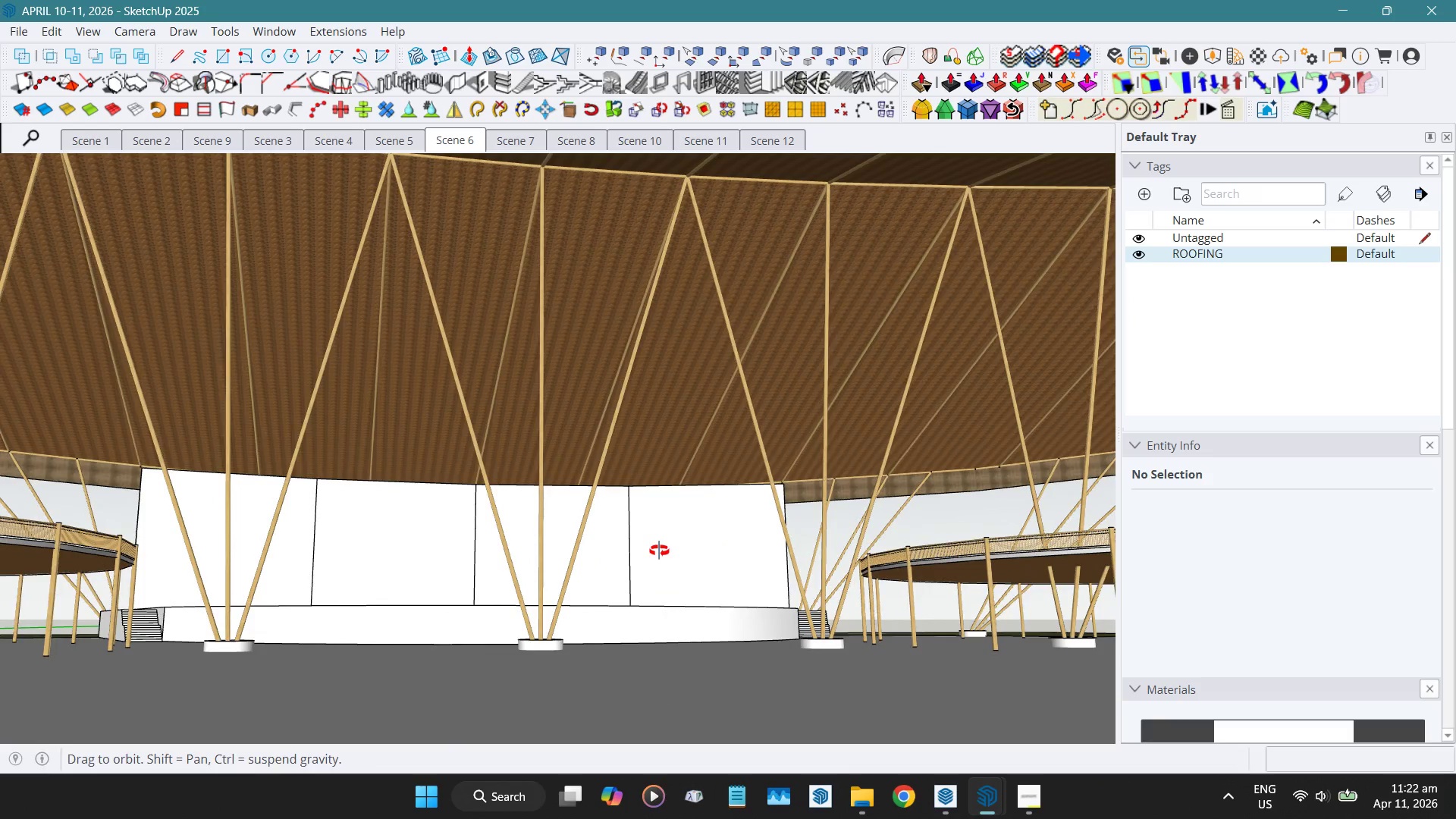 
hold_key(key=ShiftLeft, duration=1.52)
 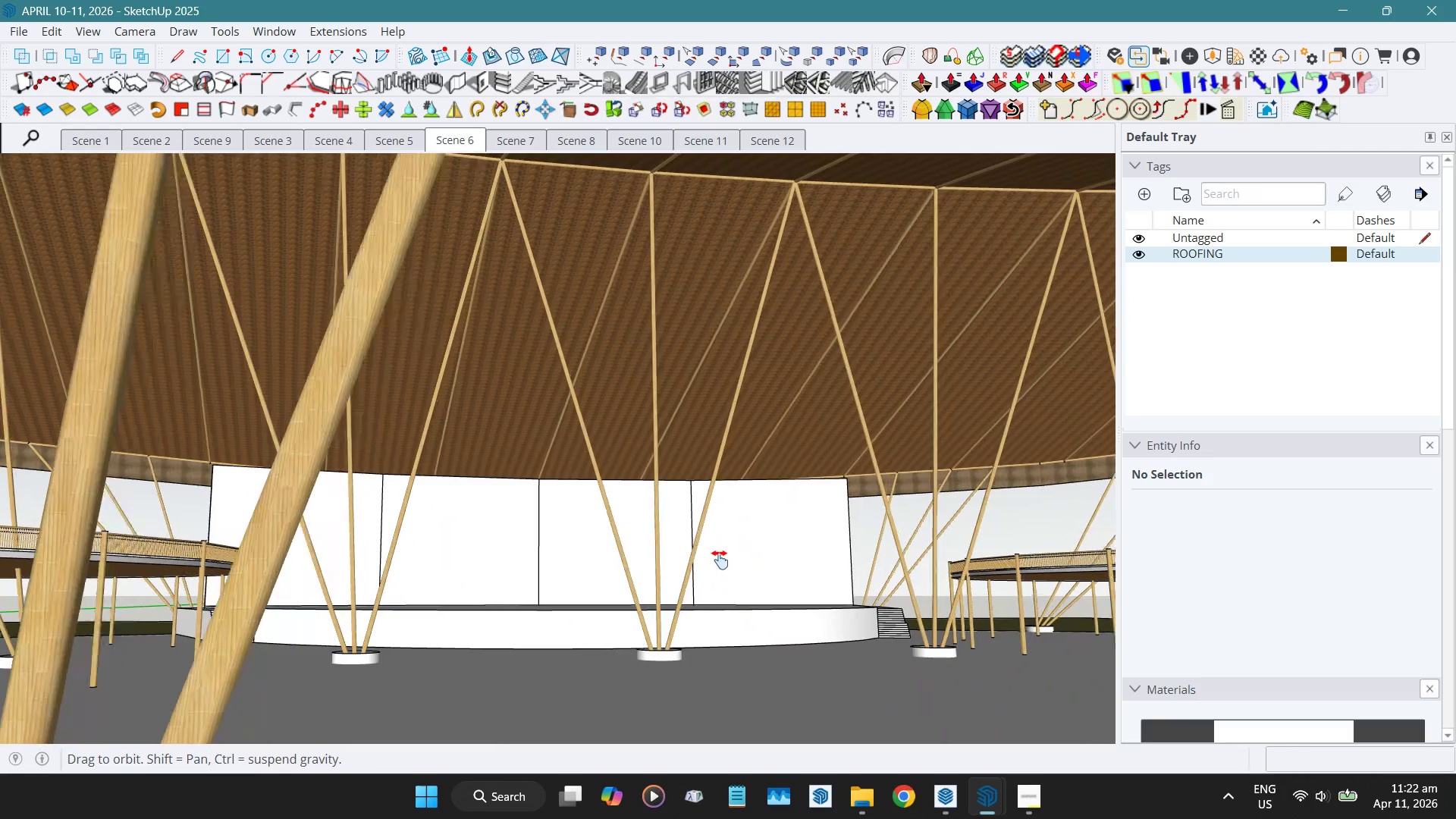 
key(Shift+ShiftLeft)
 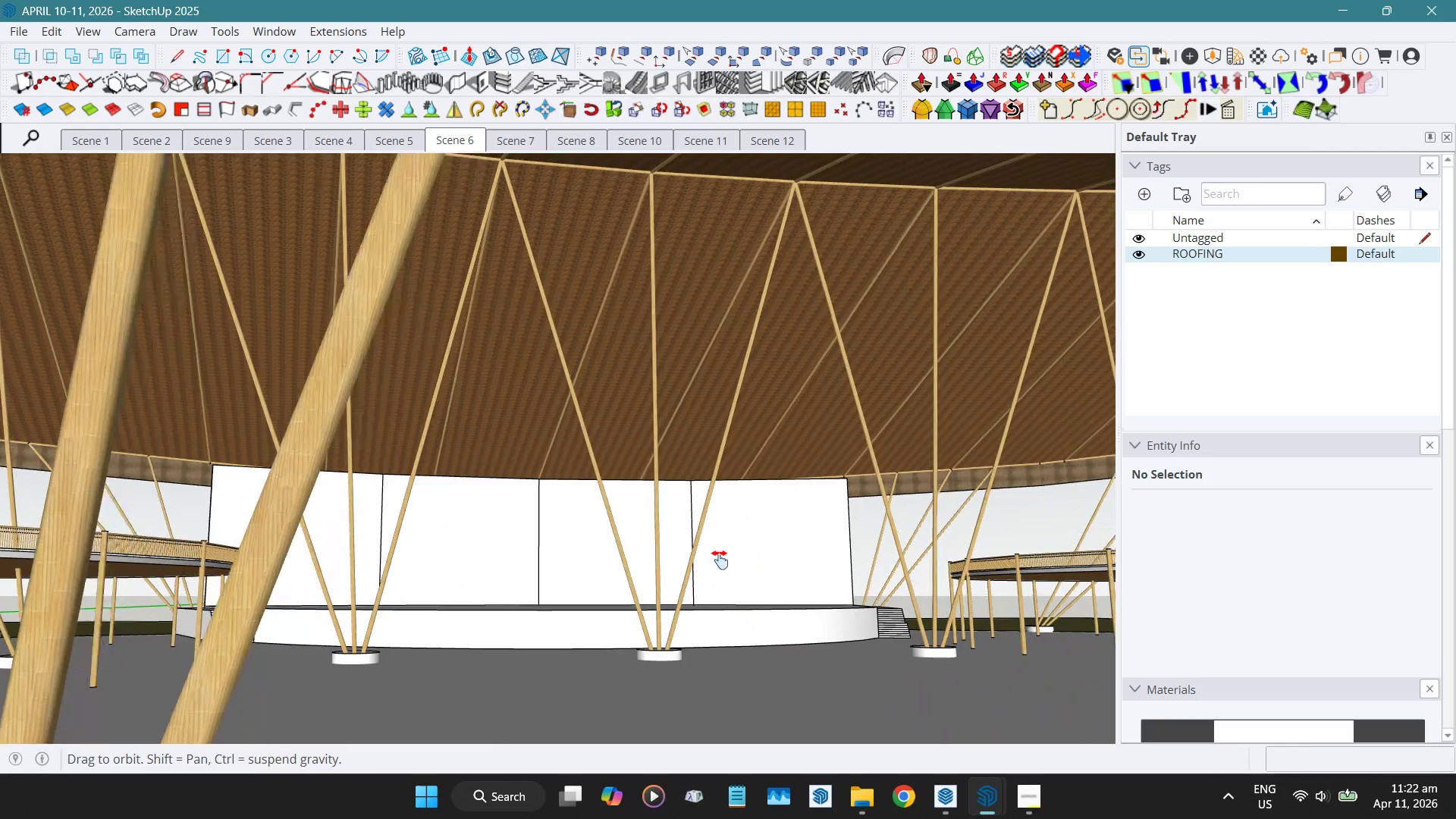 
key(Shift+ShiftLeft)
 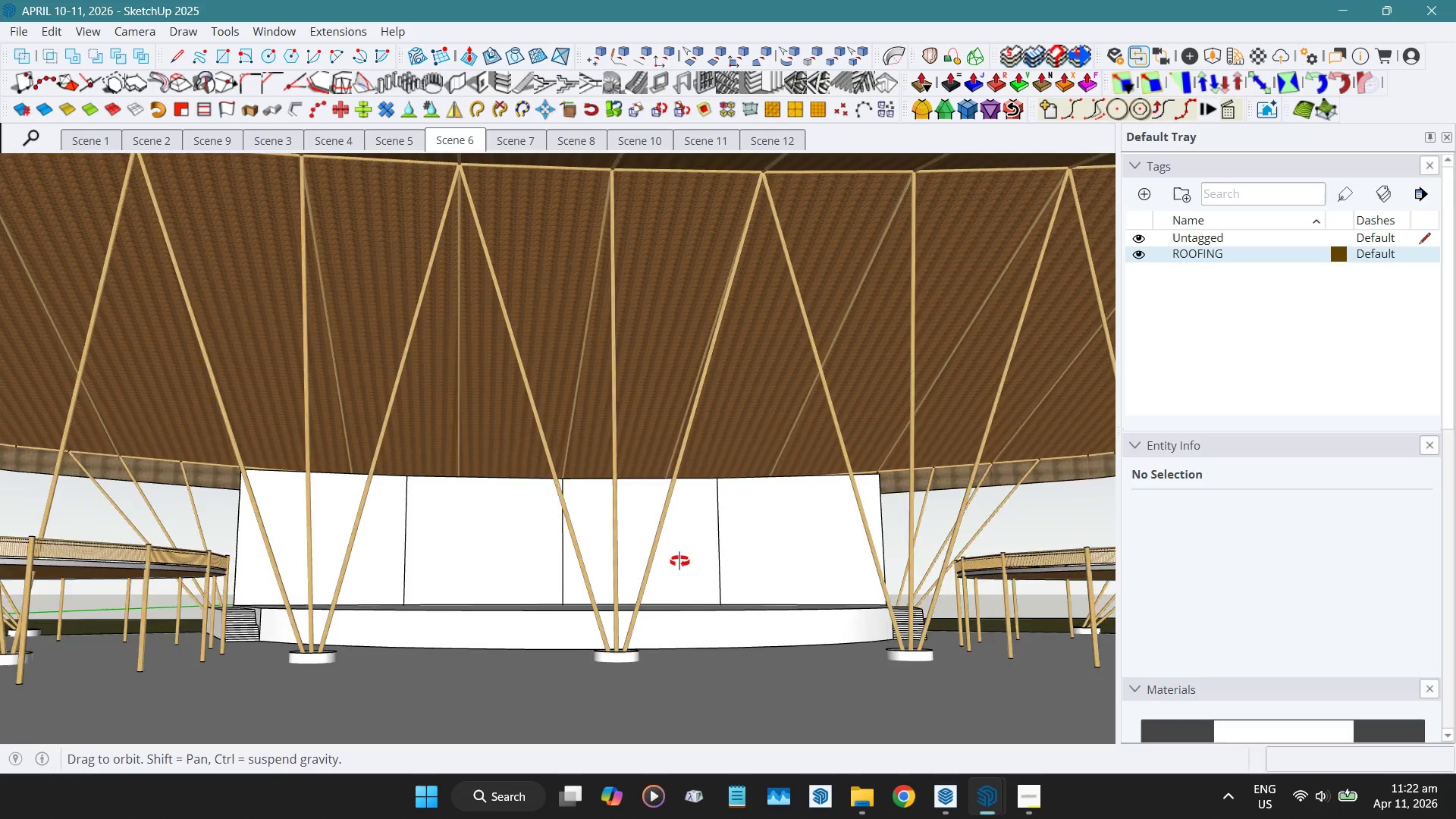 
hold_key(key=ShiftLeft, duration=1.34)
 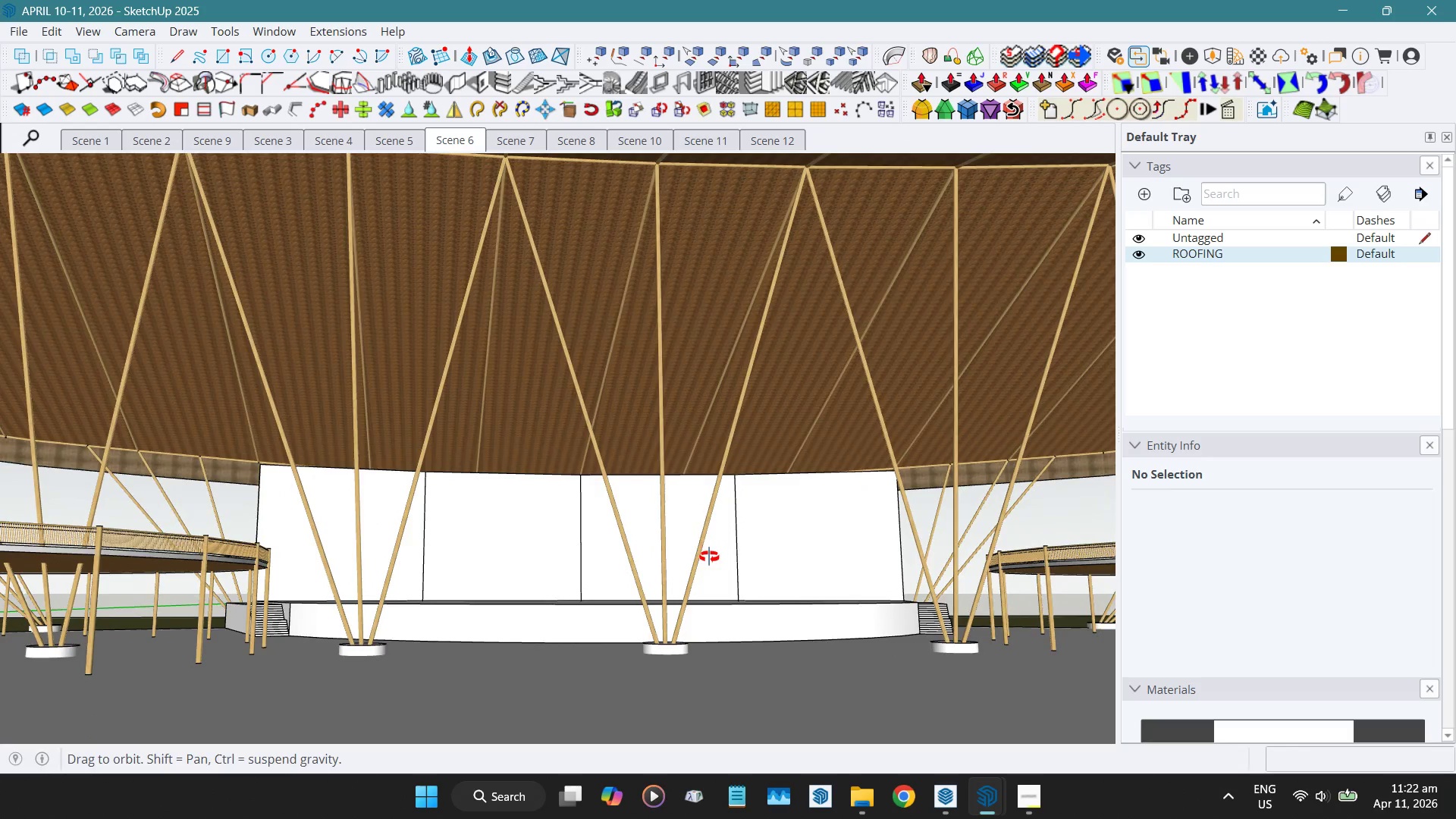 
hold_key(key=ShiftLeft, duration=1.51)
 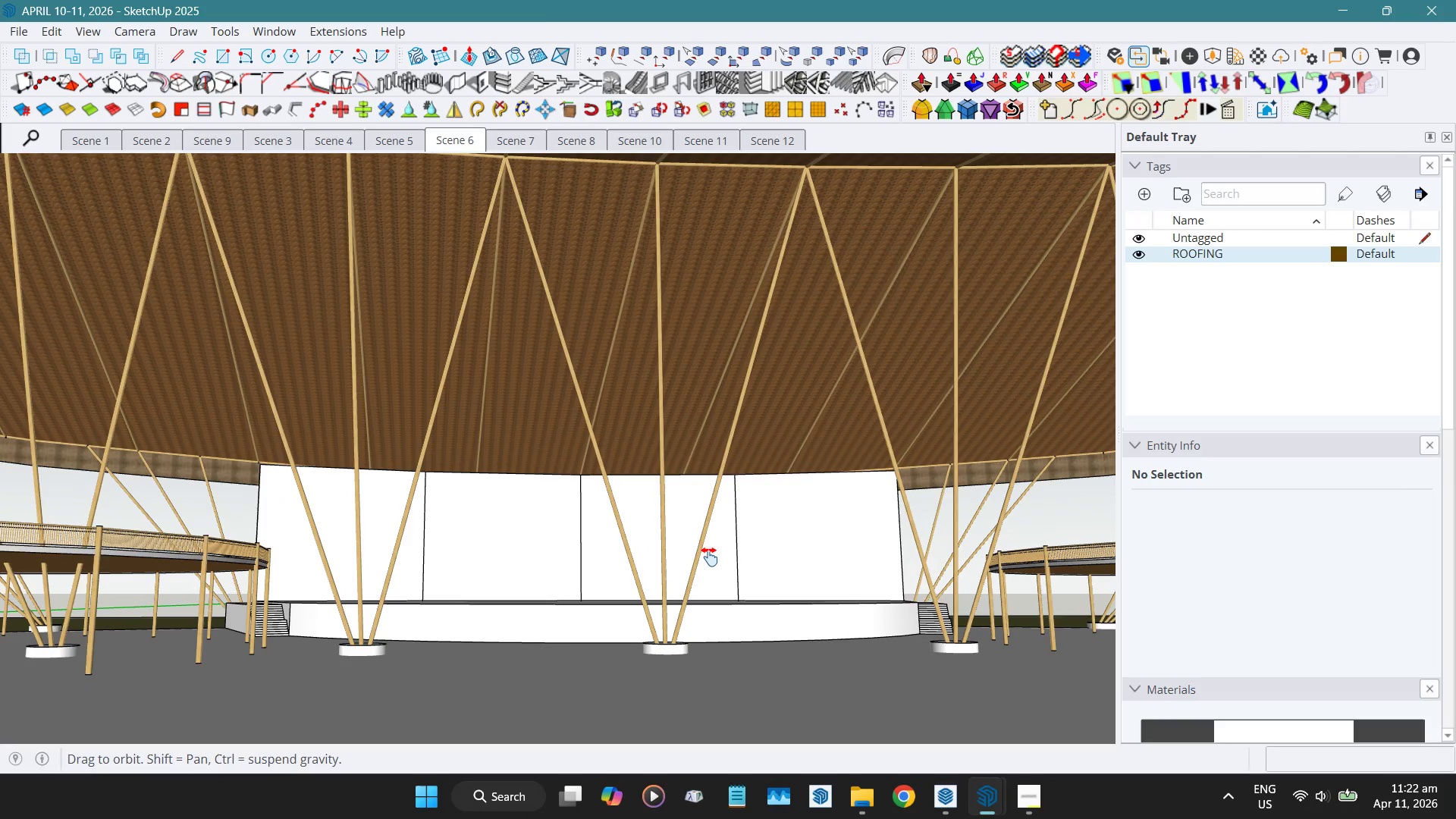 
hold_key(key=ShiftLeft, duration=0.91)
 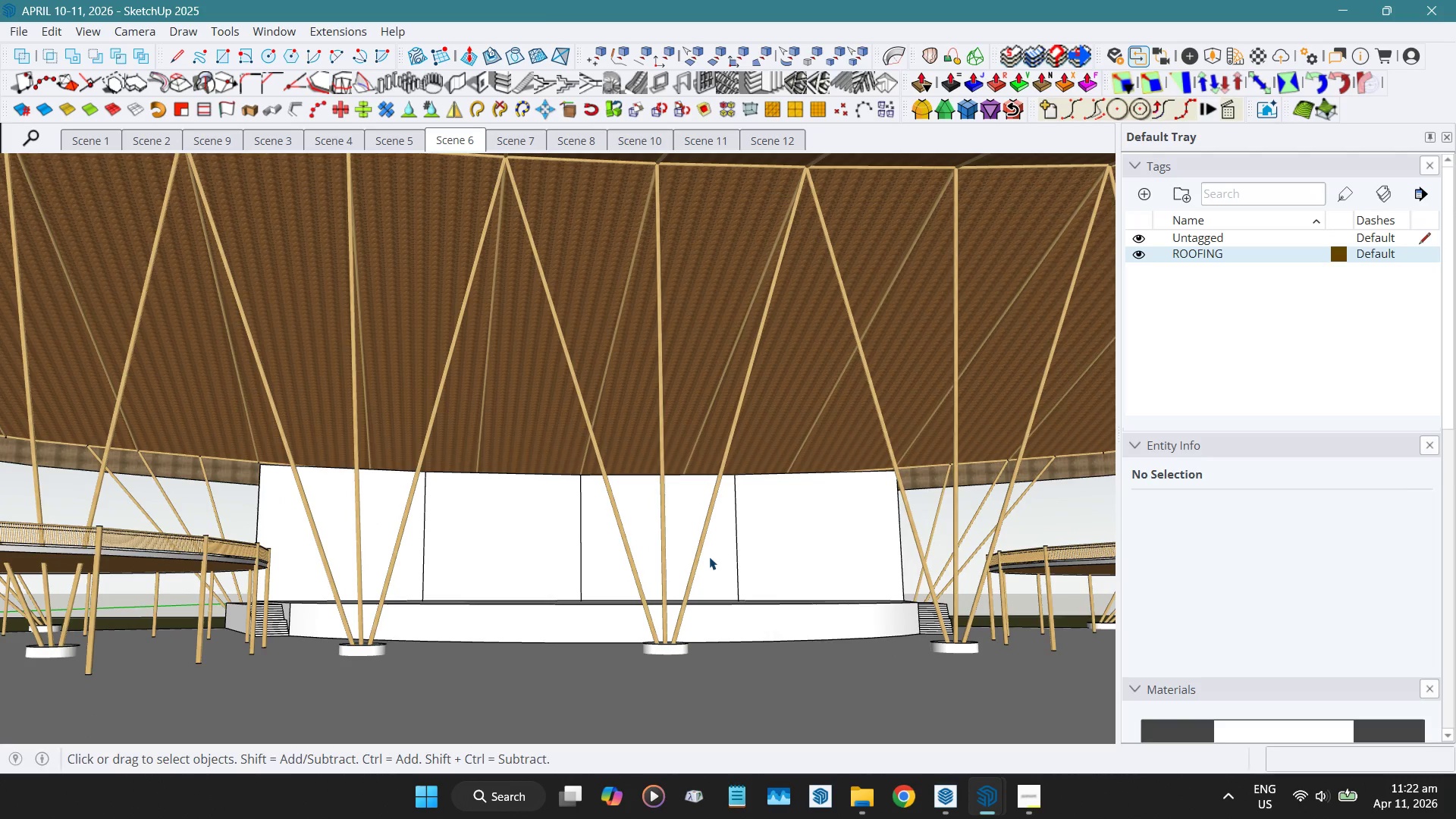 
left_click([707, 529])
 